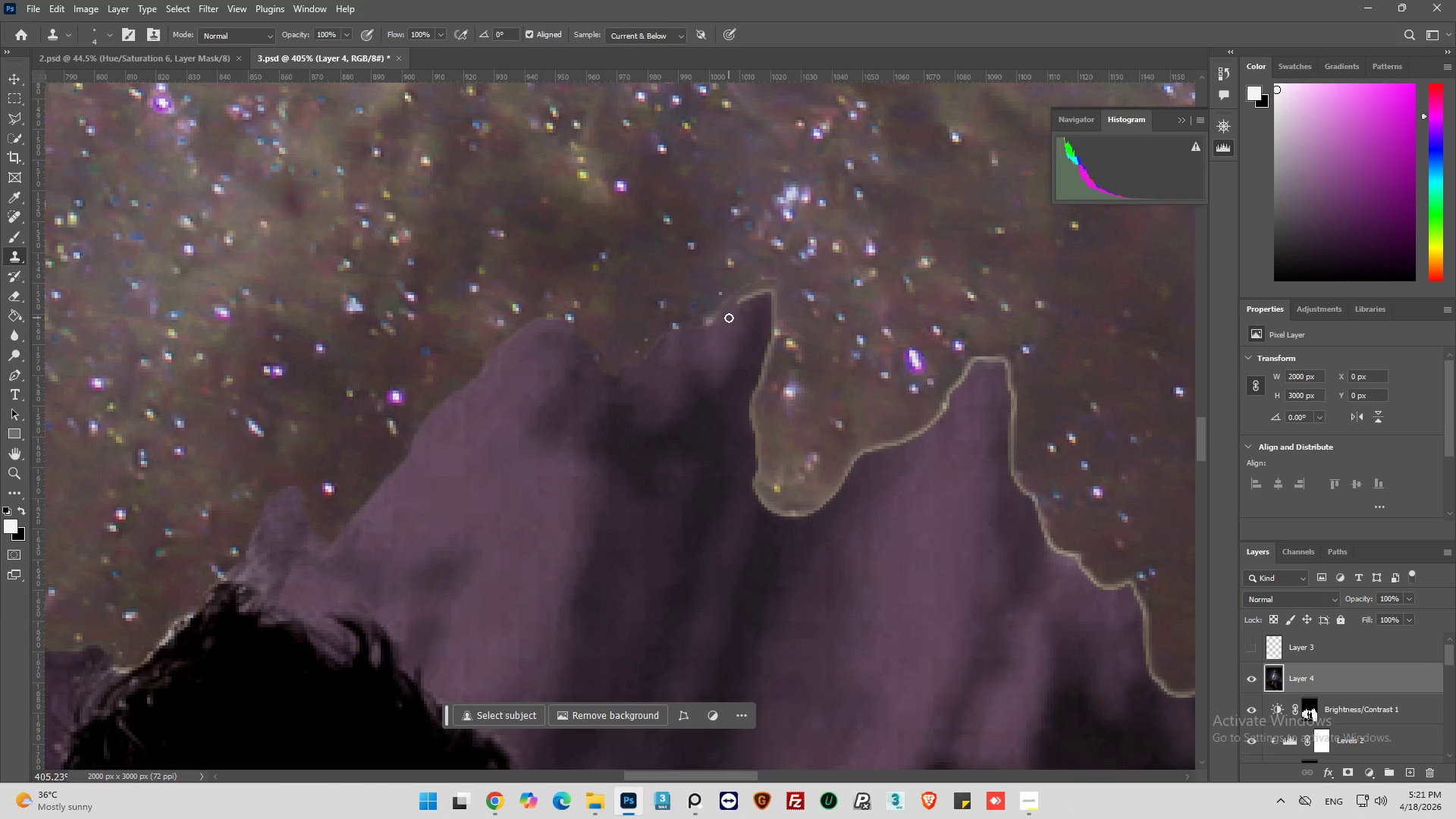 
left_click_drag(start_coordinate=[728, 315], to_coordinate=[750, 293])
 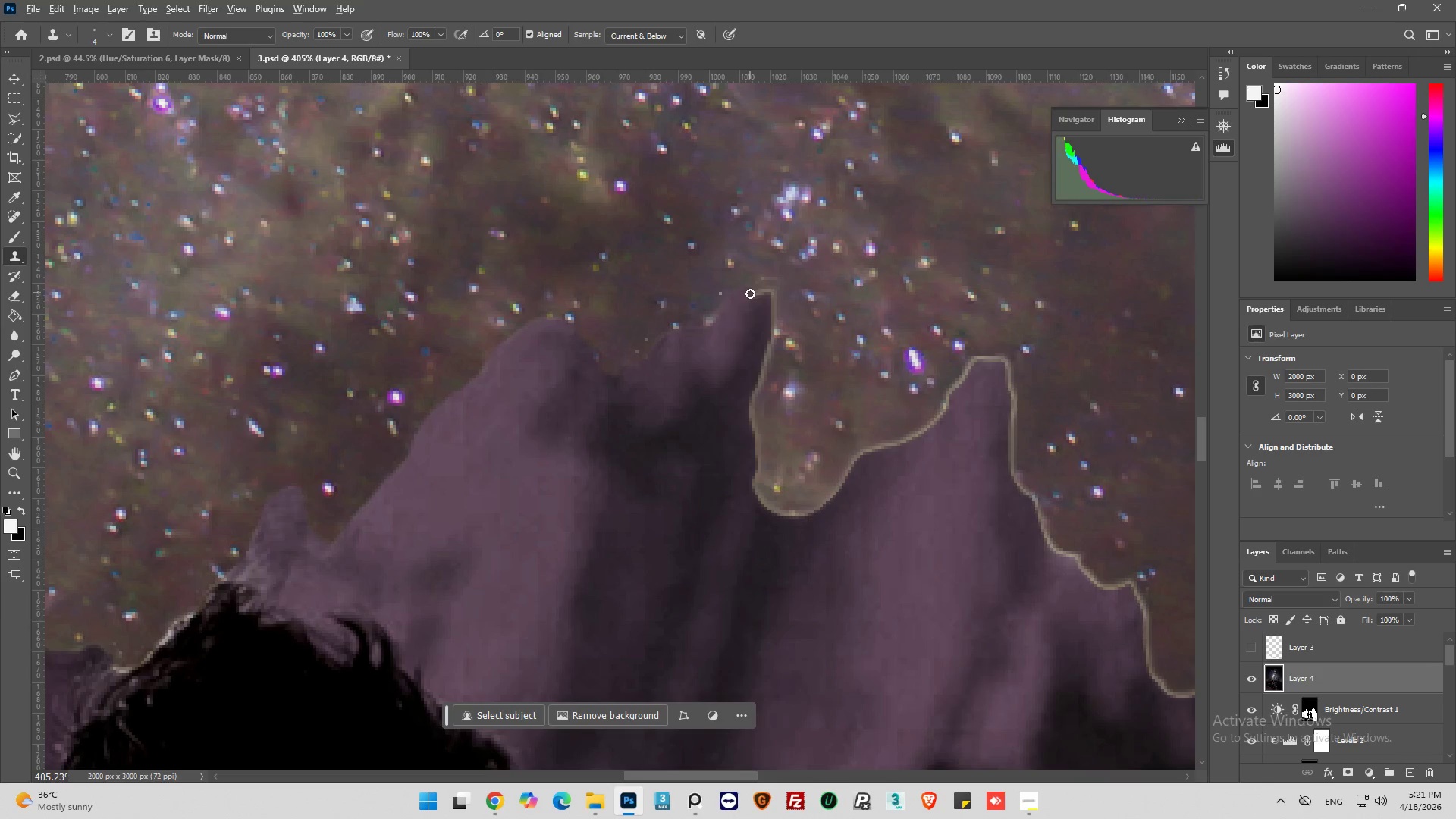 
hold_key(key=AltLeft, duration=0.77)
left_click([748, 335])
 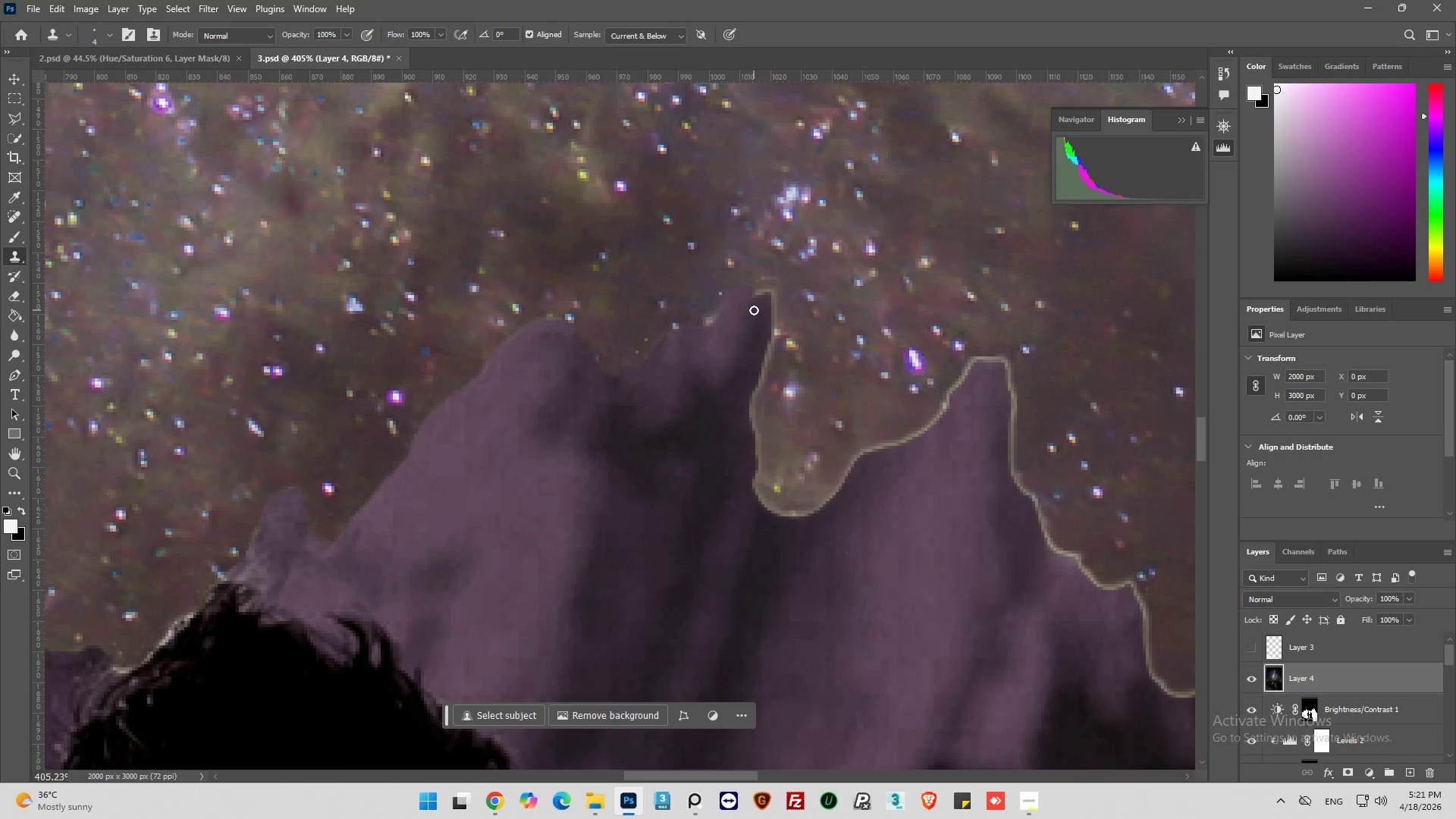 
left_click_drag(start_coordinate=[754, 296], to_coordinate=[770, 287])
 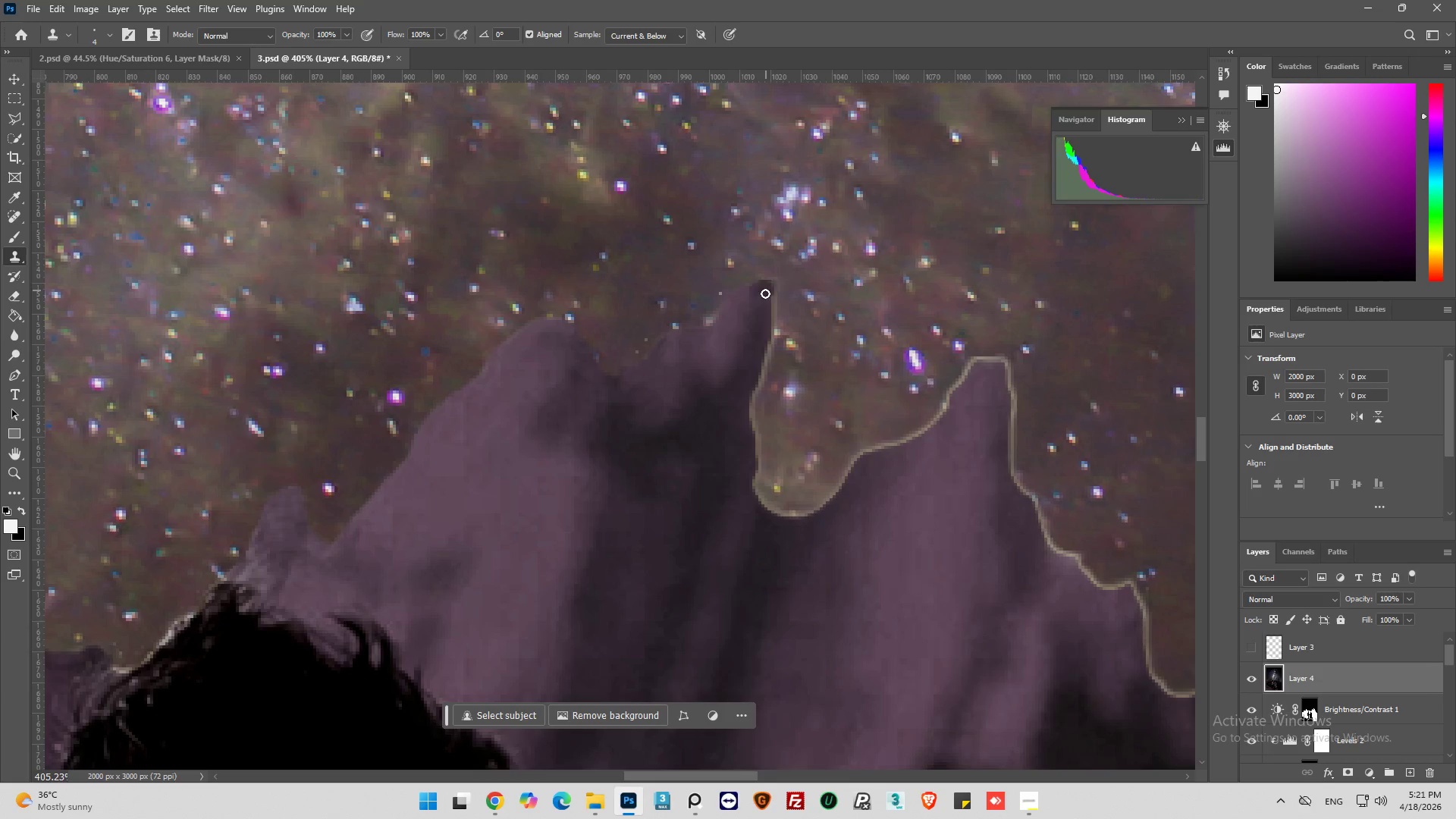 
hold_key(key=AltLeft, duration=0.8)
left_click([761, 297])
 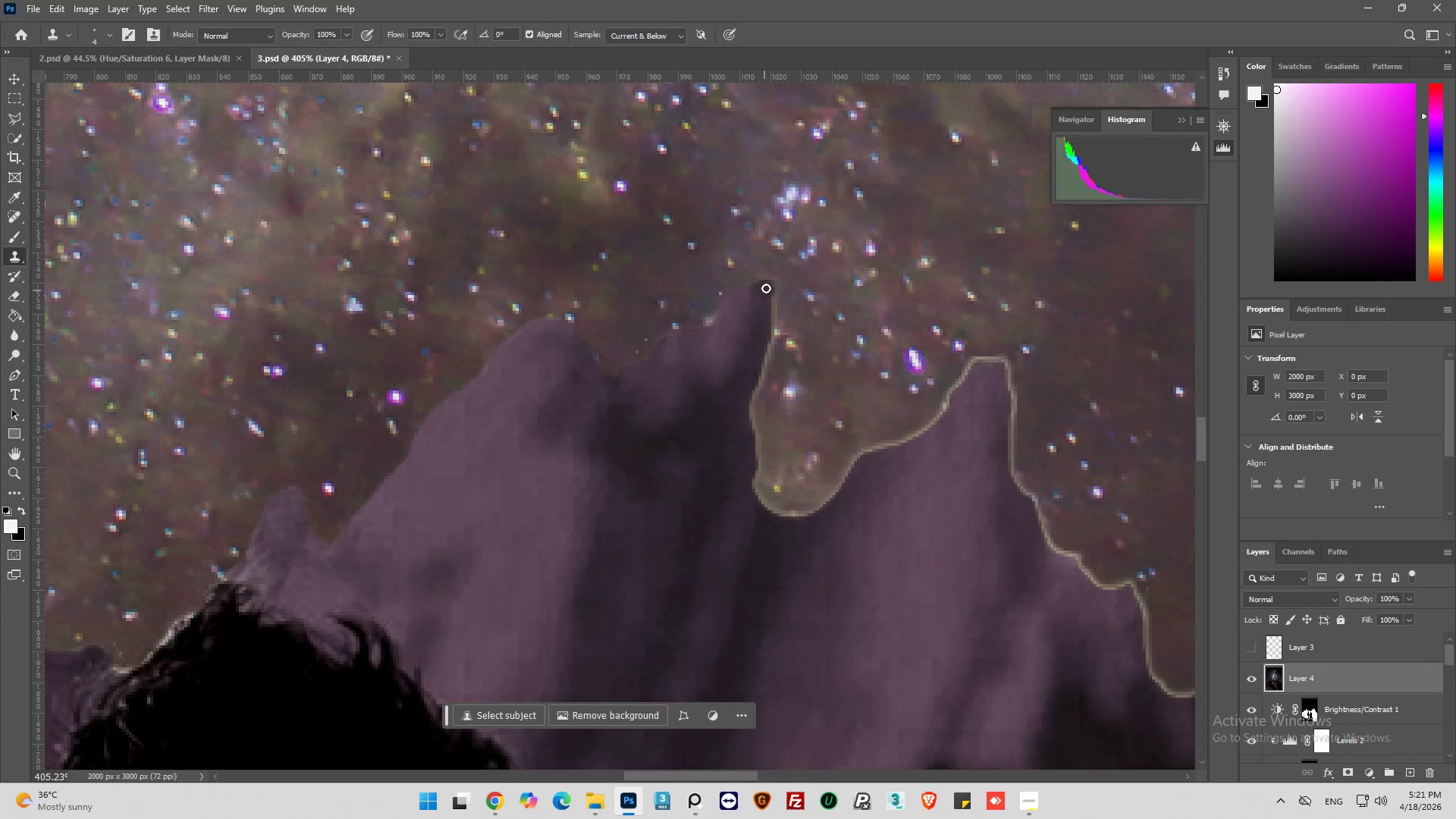 
left_click_drag(start_coordinate=[767, 287], to_coordinate=[770, 315])
 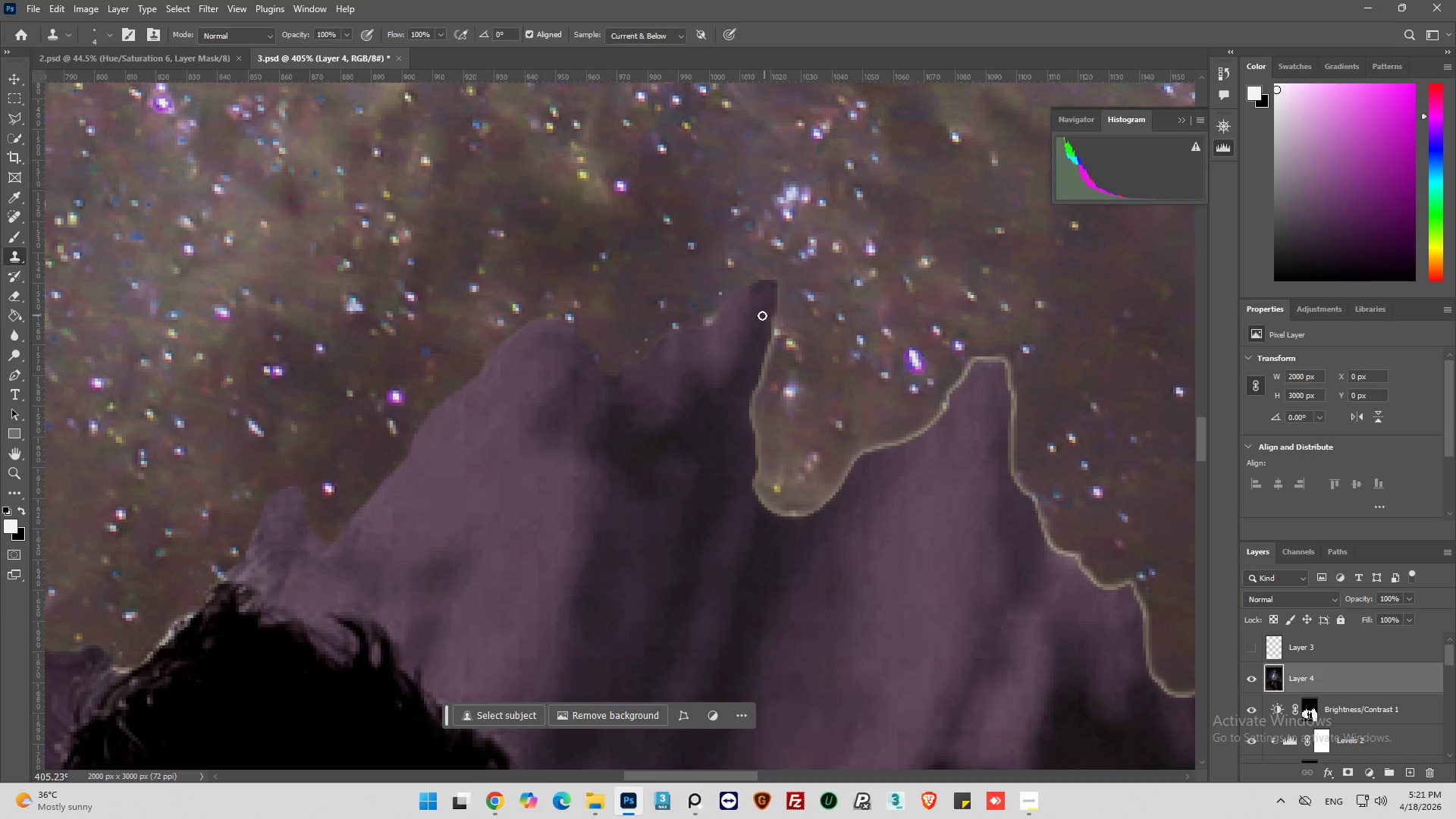 
hold_key(key=AltLeft, duration=0.47)
left_click([761, 303])
 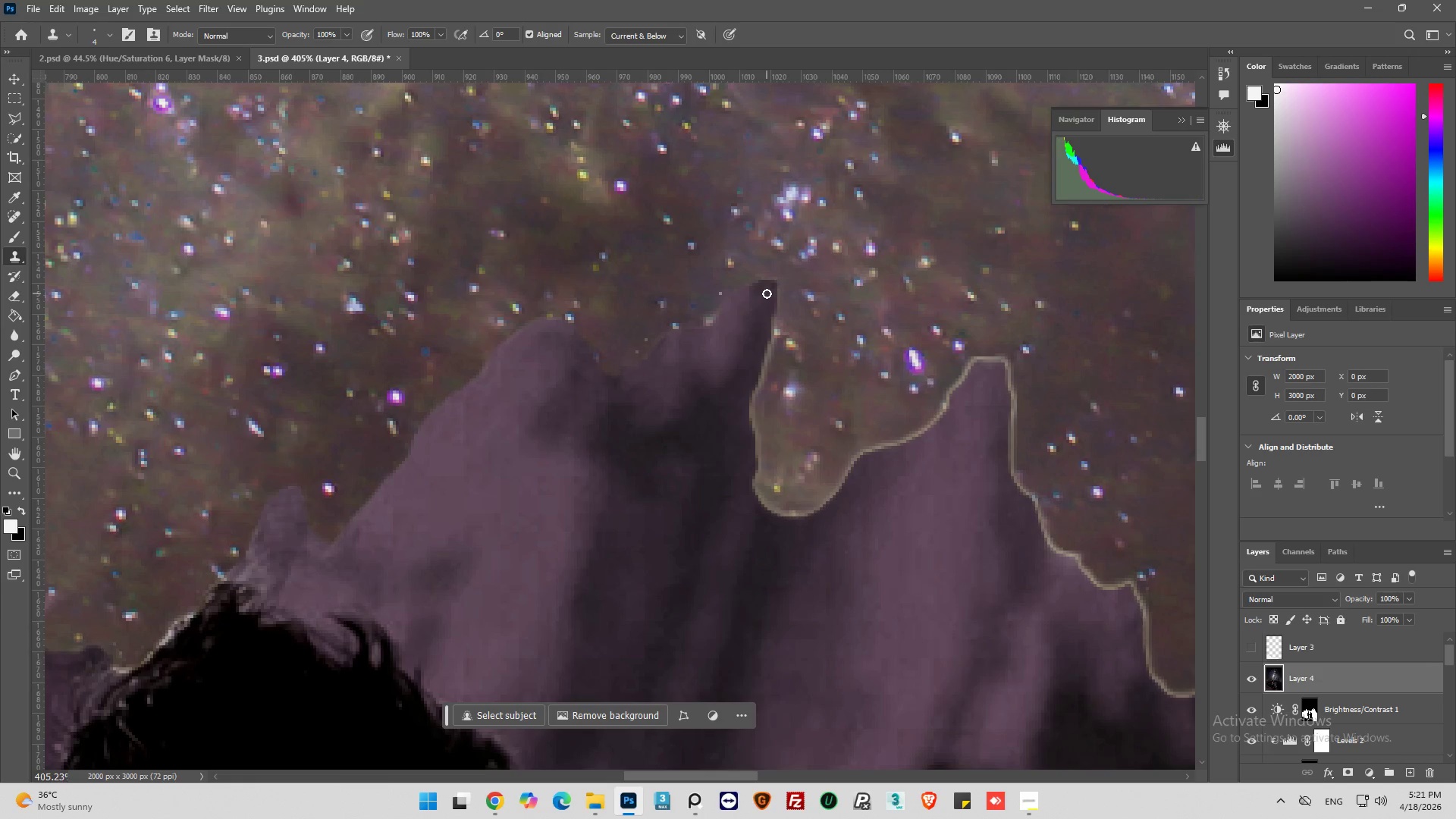 
left_click_drag(start_coordinate=[768, 293], to_coordinate=[883, 481])
 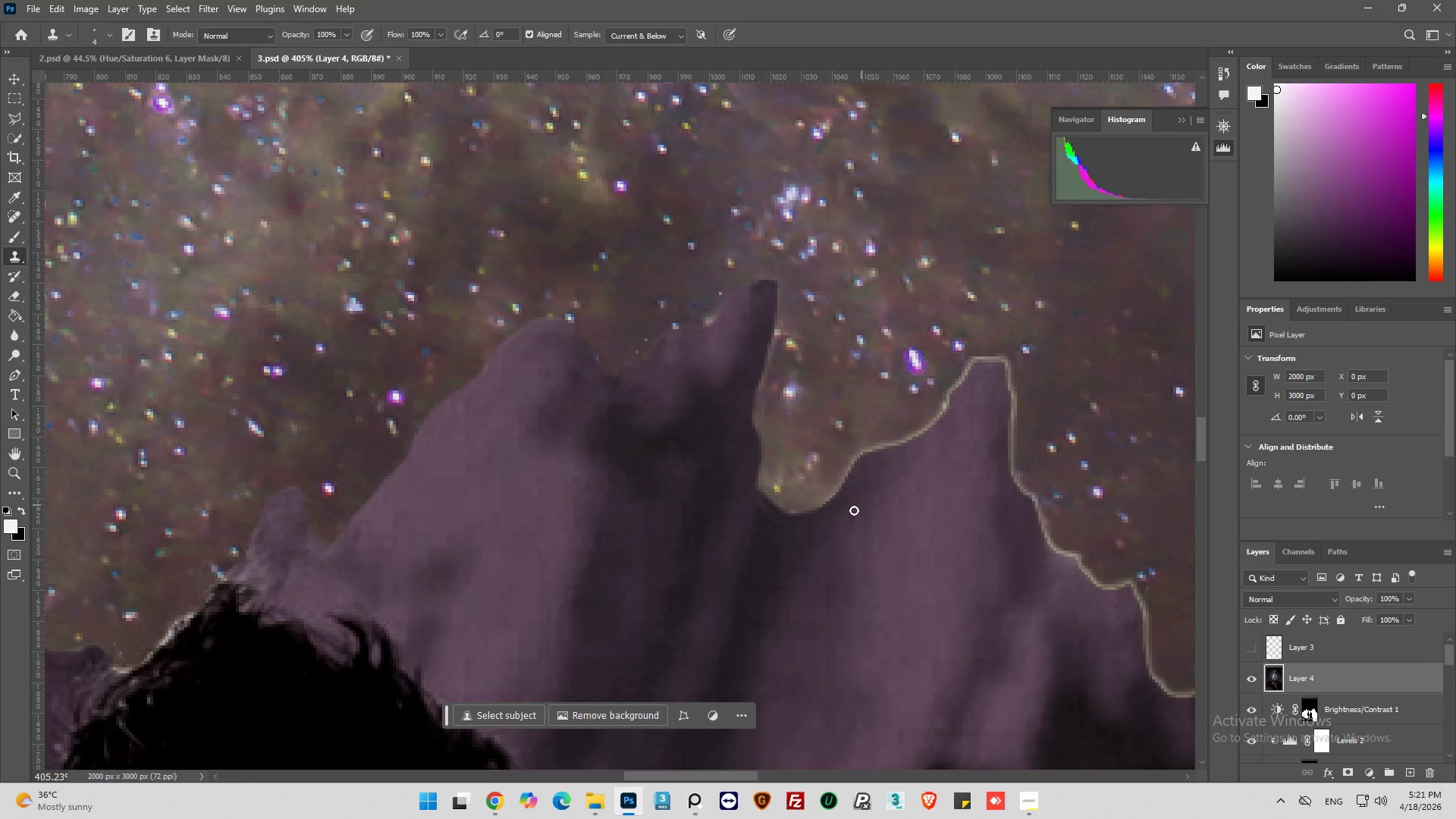 
hold_key(key=AltLeft, duration=0.64)
scroll: coordinate [635, 465], scroll_direction: down, amount: 16.0
 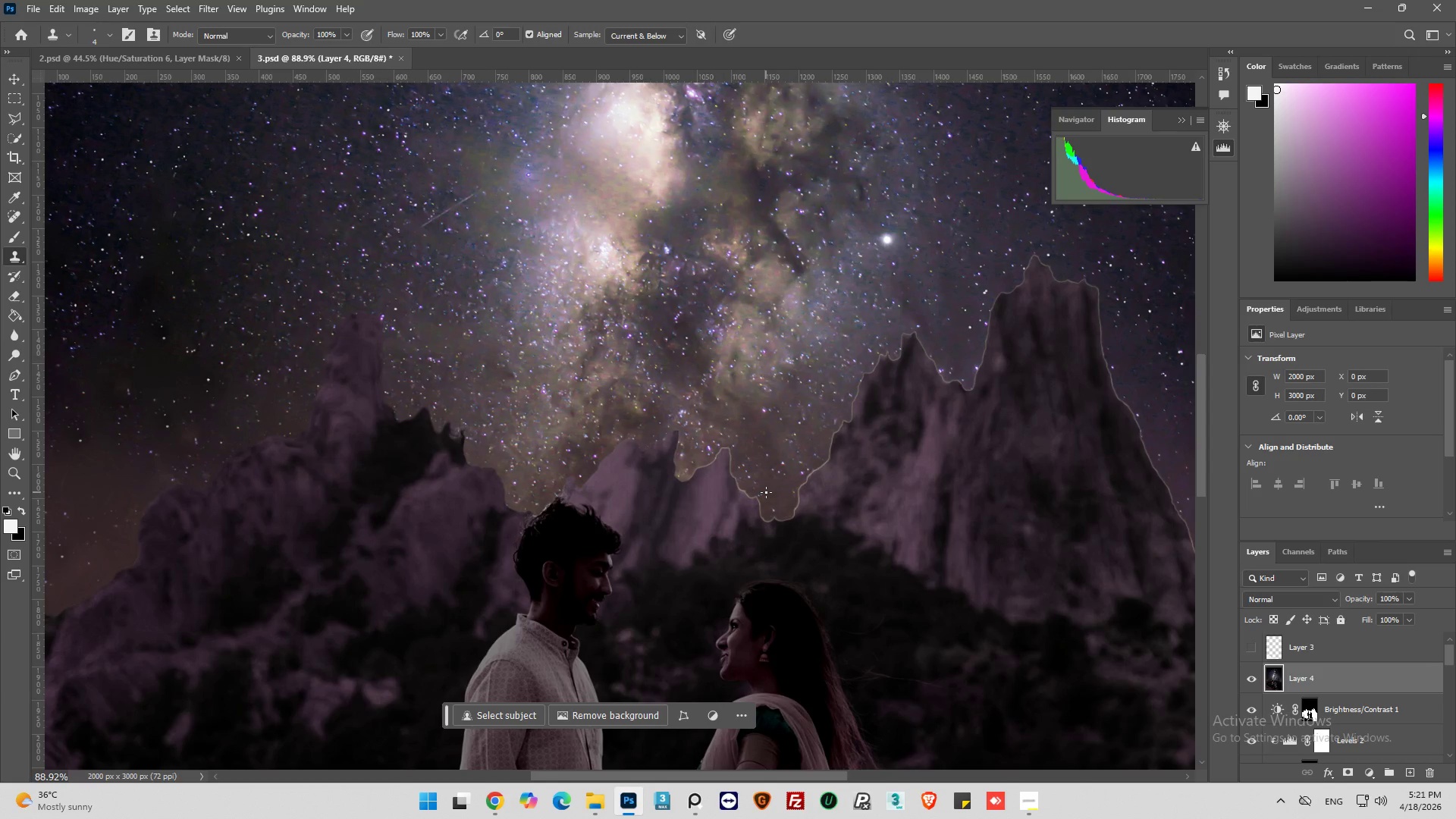 
wait(8.27)
 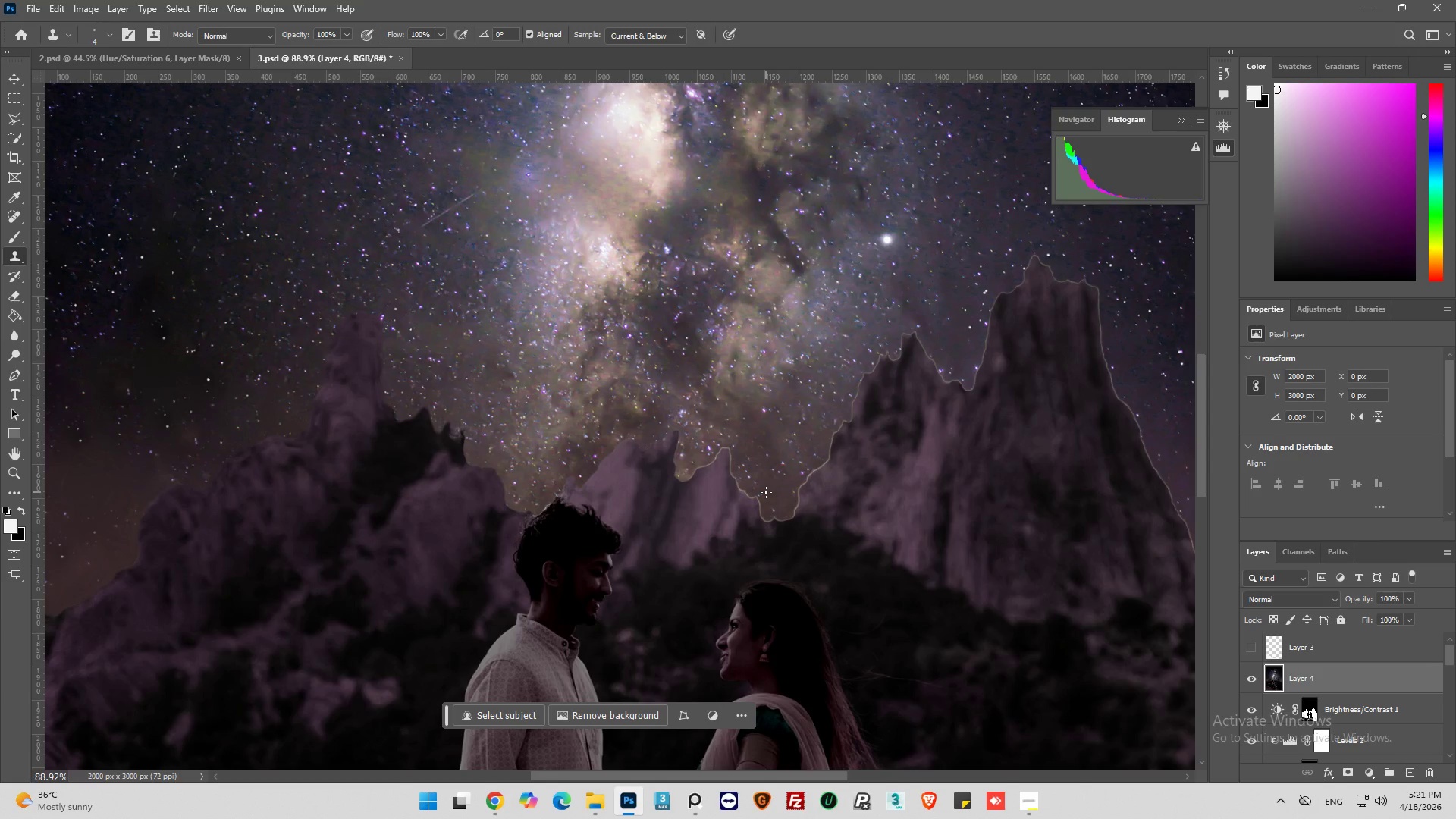 
hold_key(key=AltLeft, duration=1.23)
 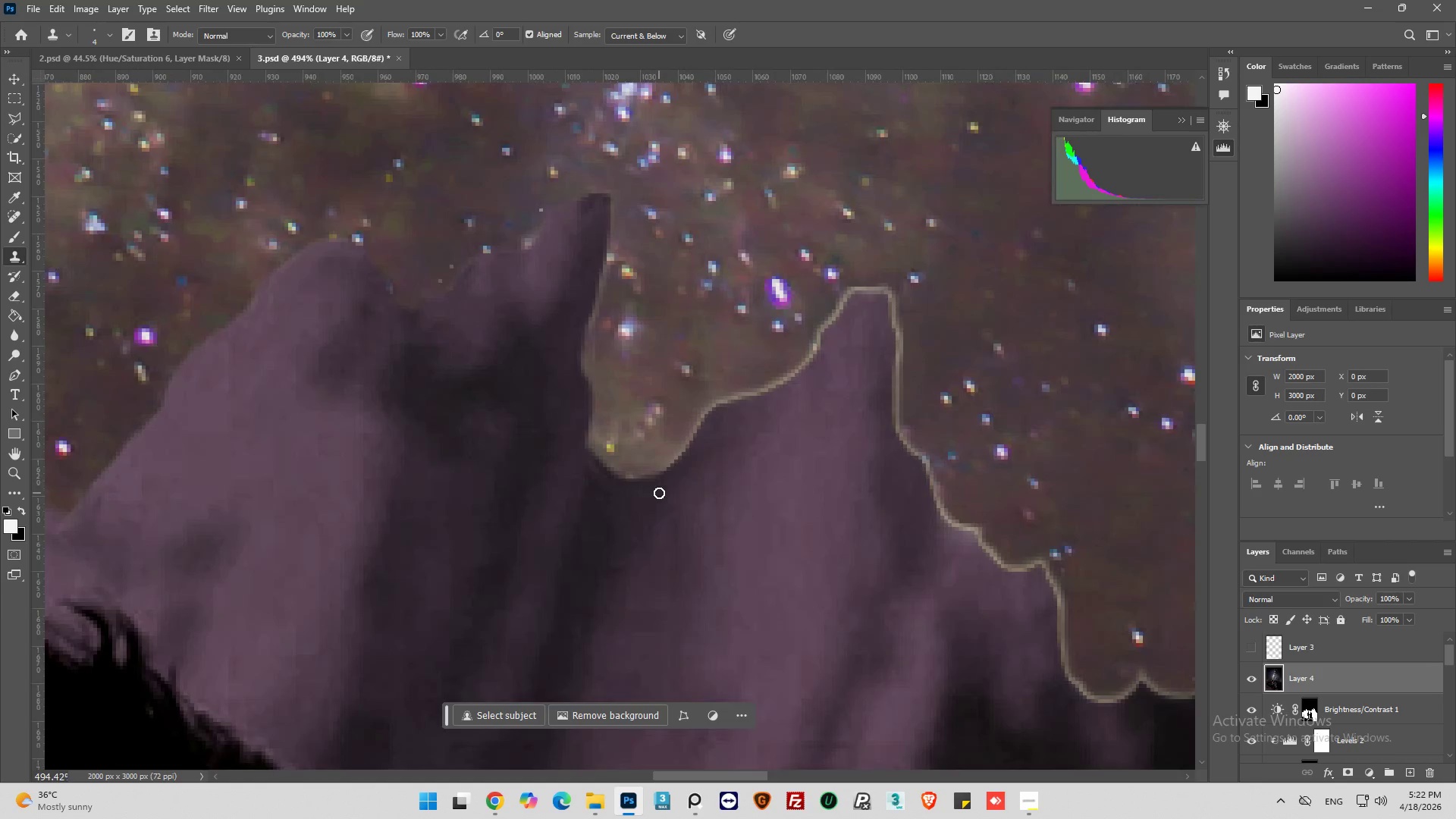 
key(Alt+AltLeft)
 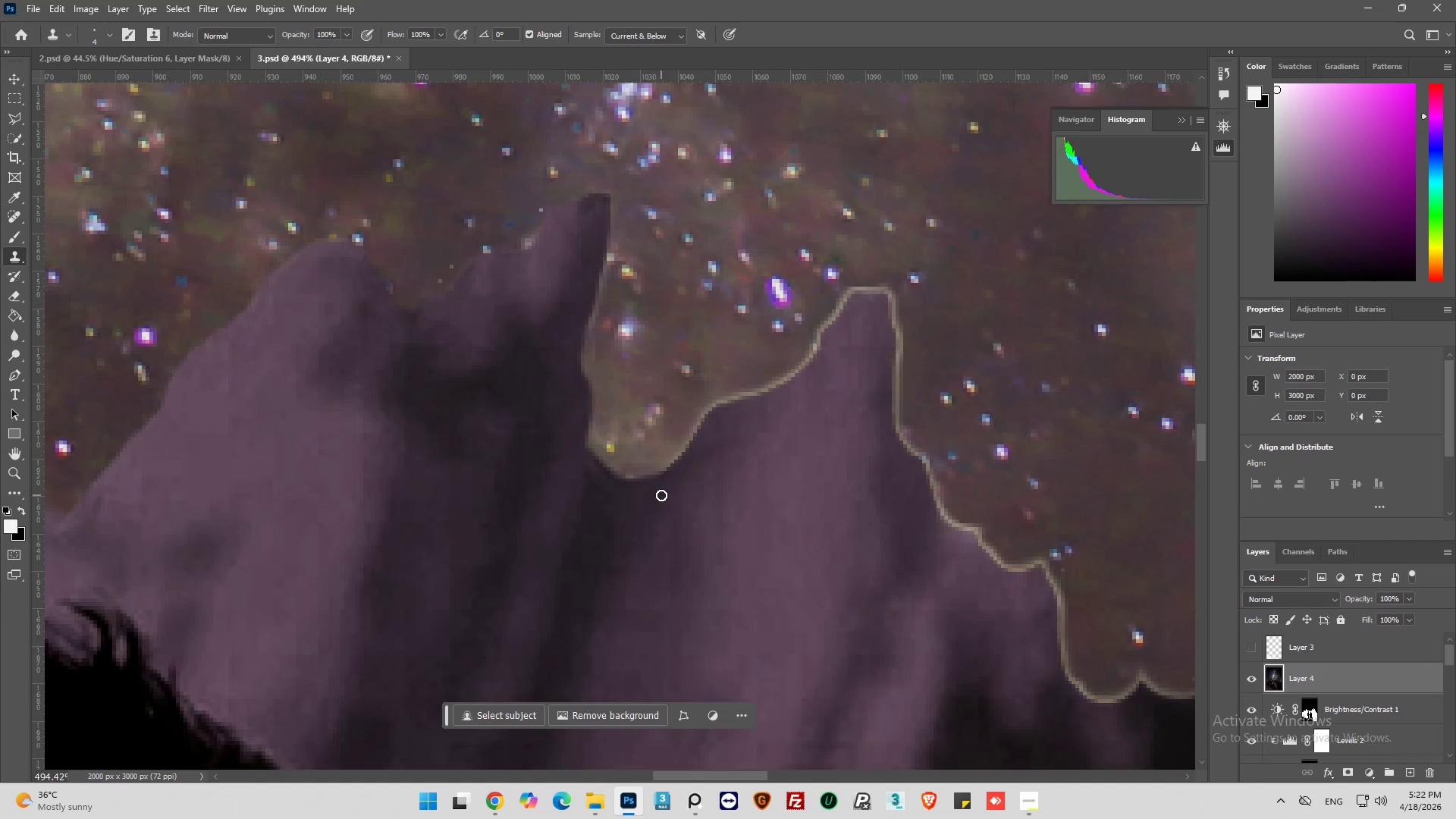 
hold_key(key=AltLeft, duration=0.52)
 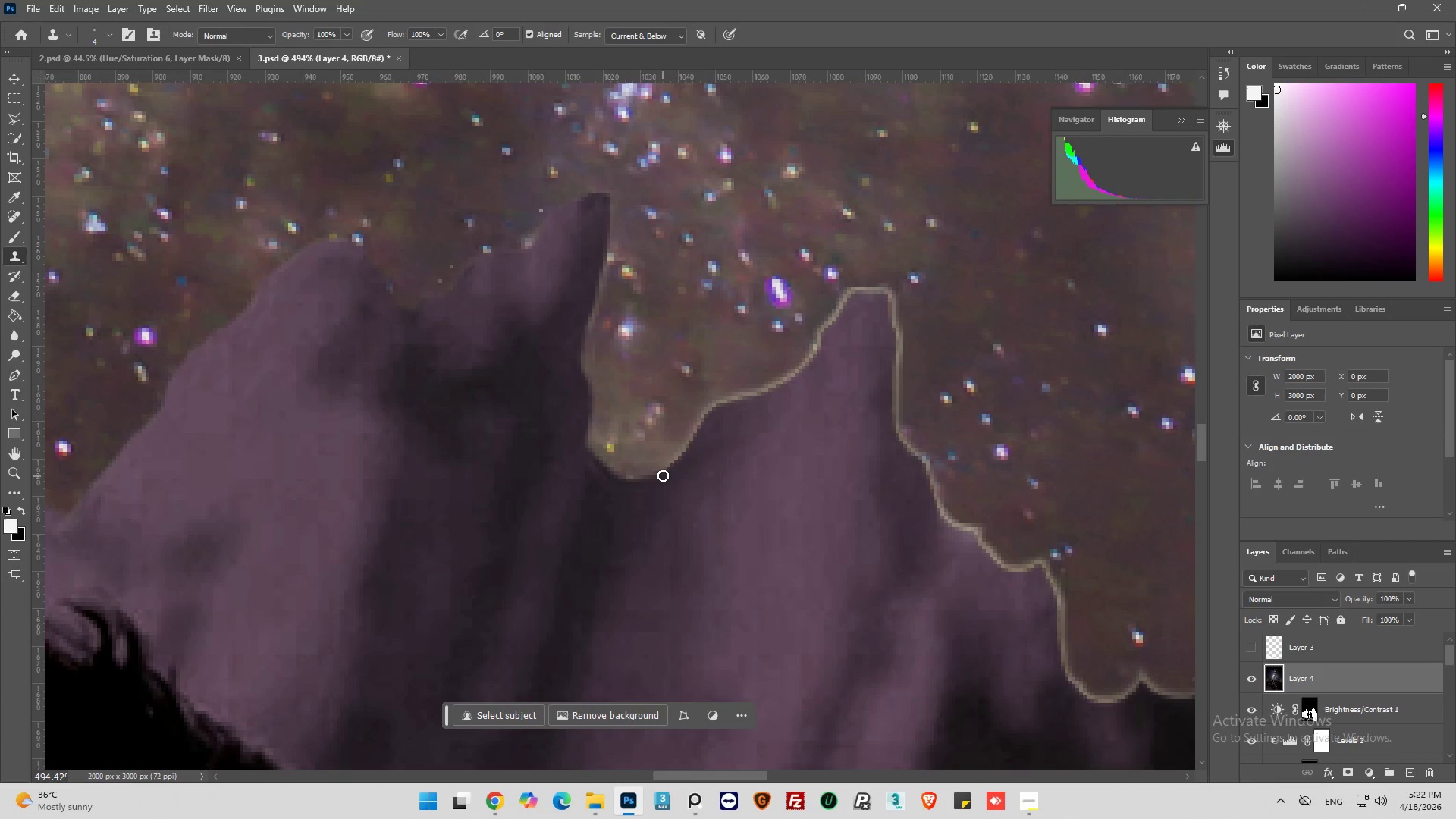 
scroll: coordinate [653, 489], scroll_direction: up, amount: 18.0
 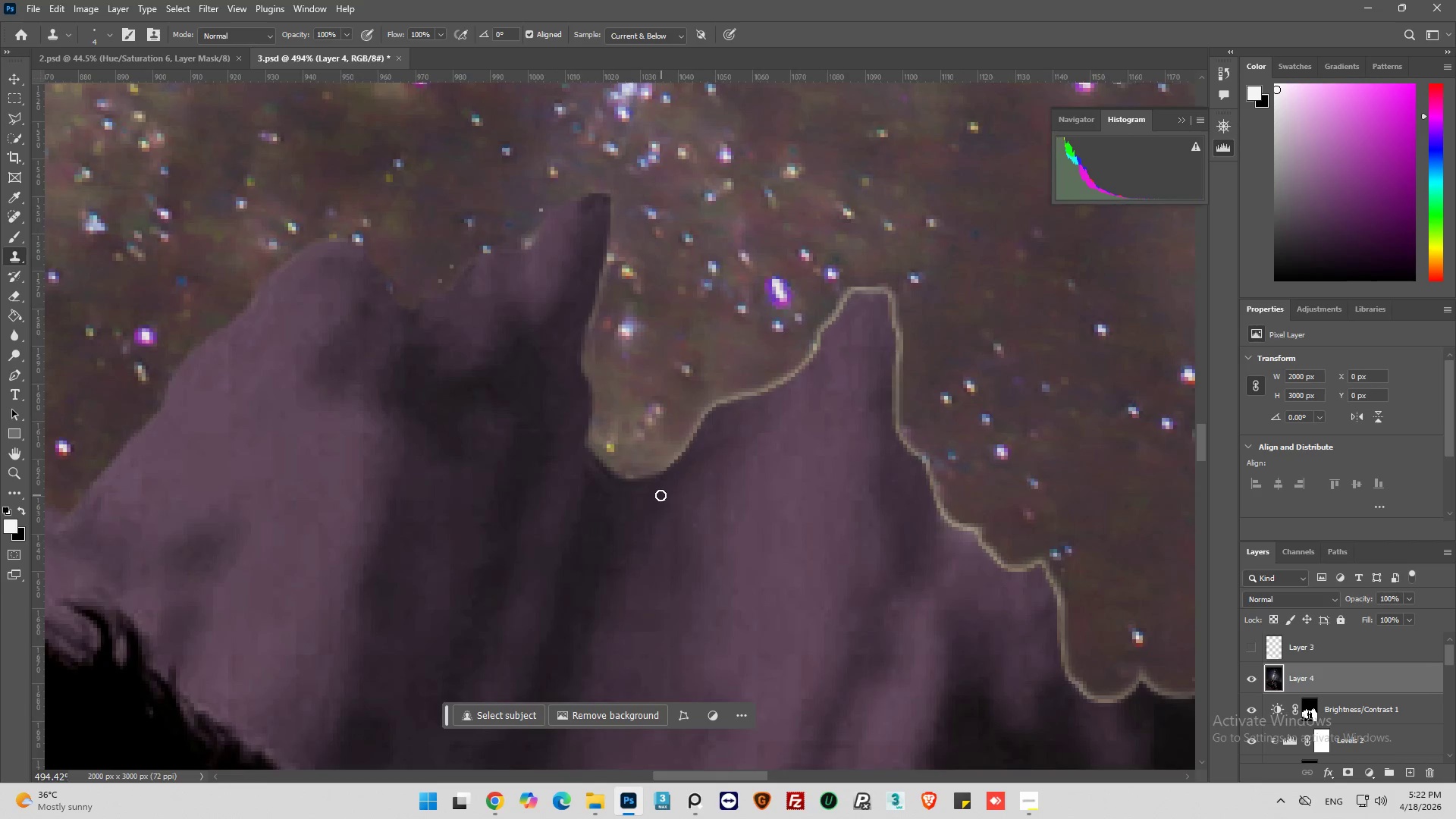 
left_click([658, 495])
 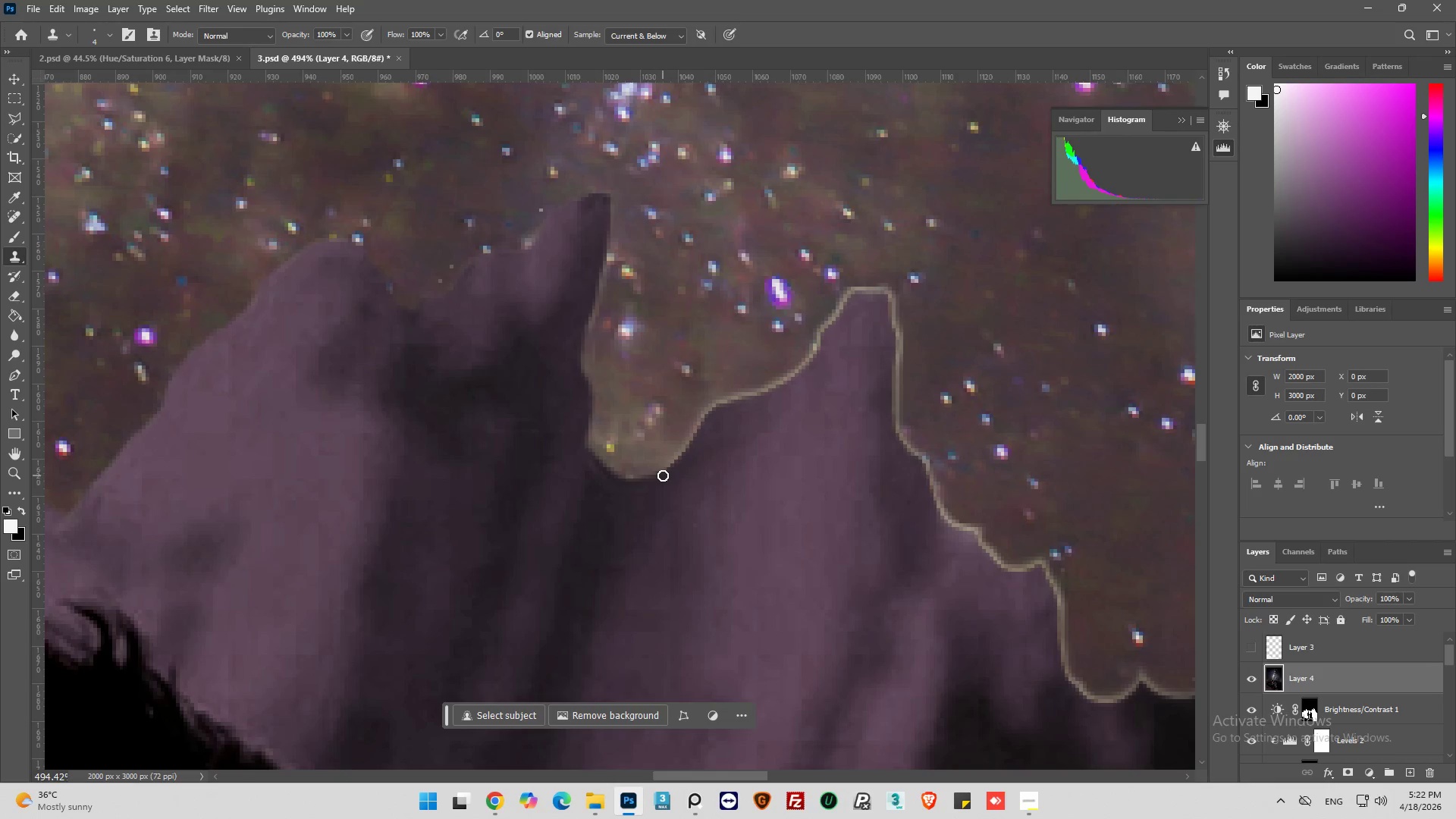 
left_click_drag(start_coordinate=[663, 474], to_coordinate=[691, 438])
 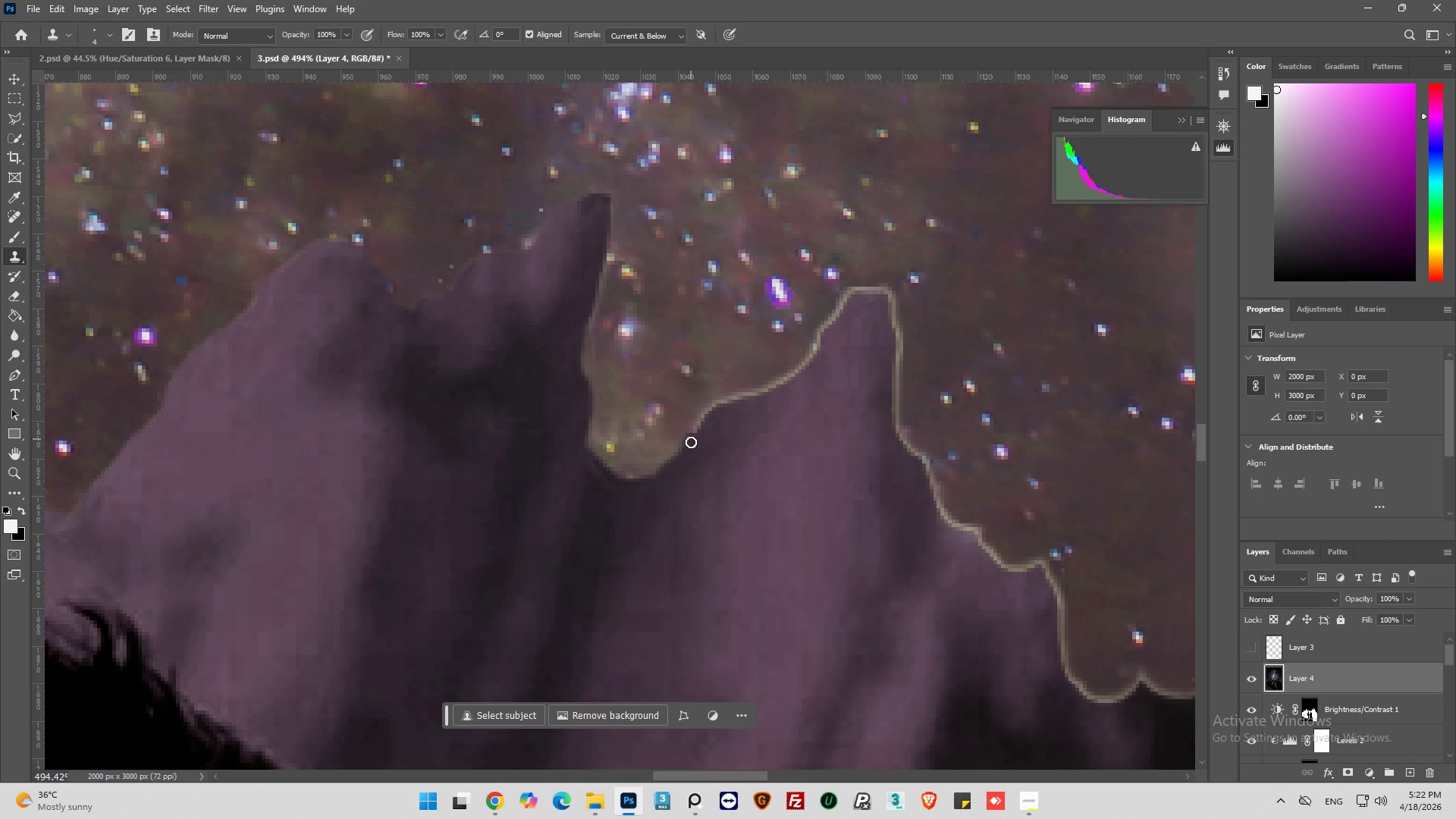 
hold_key(key=AltLeft, duration=0.62)
left_click([705, 474])
 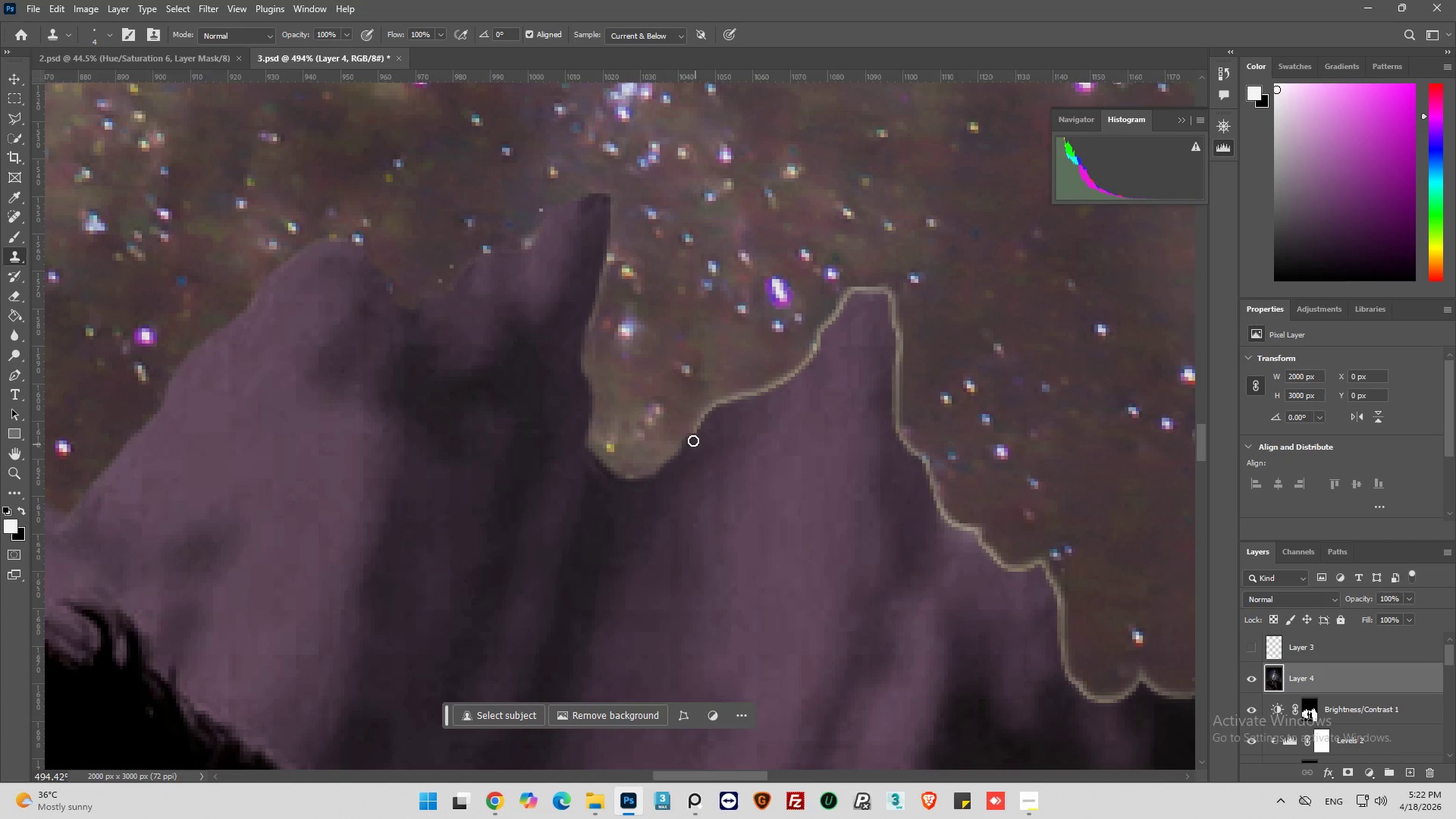 
left_click_drag(start_coordinate=[692, 438], to_coordinate=[749, 403])
 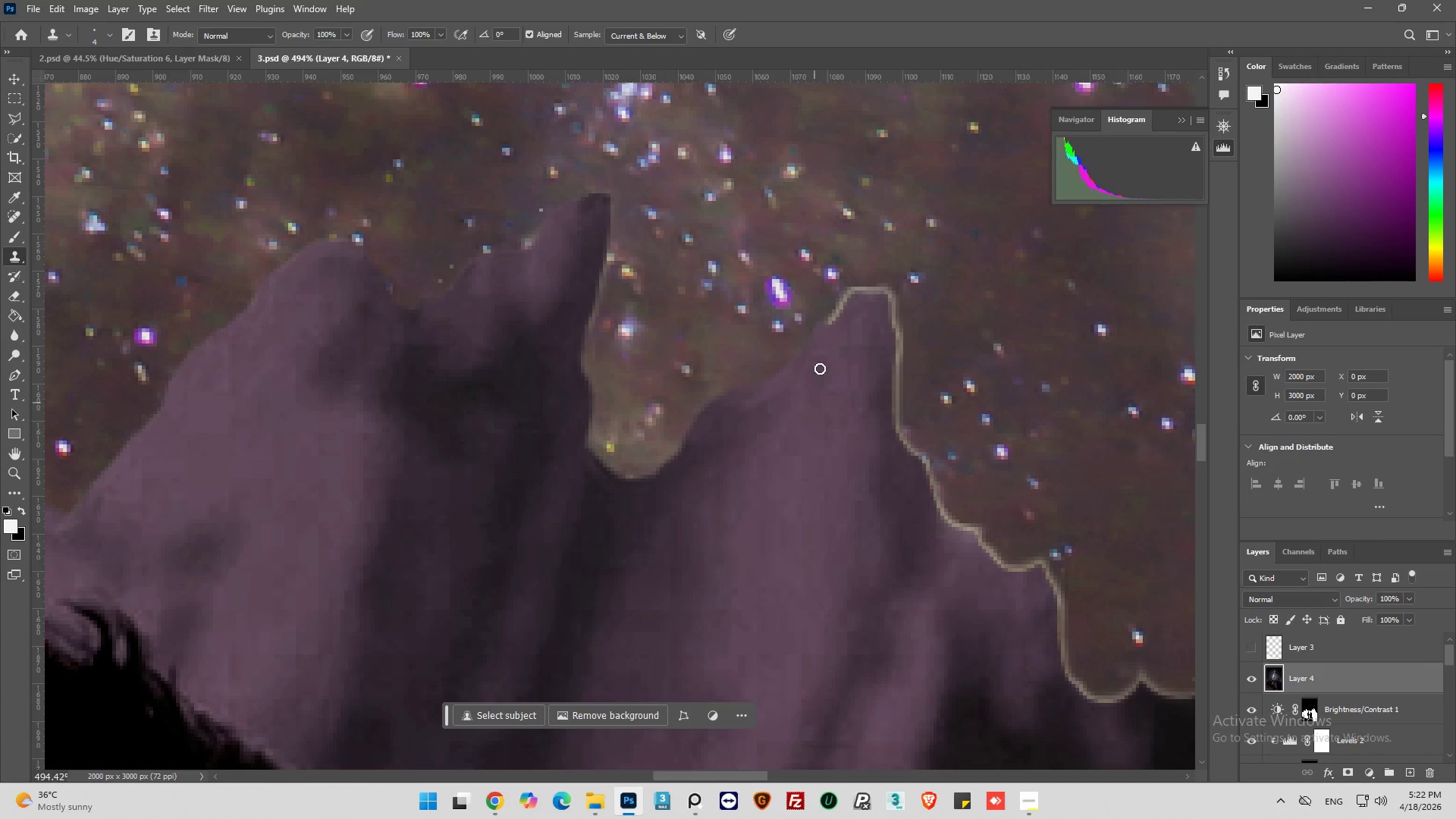 
hold_key(key=AltLeft, duration=0.39)
 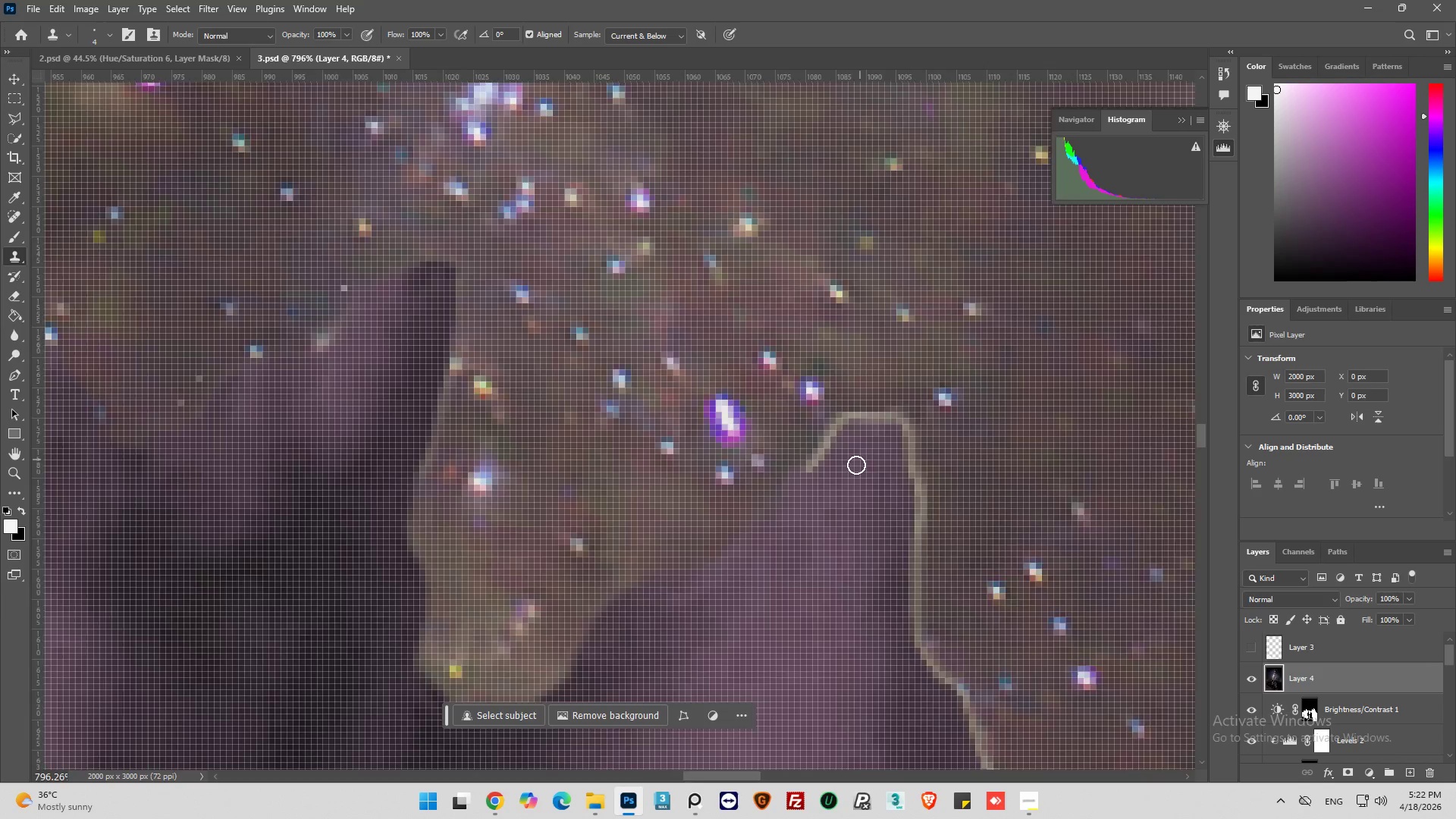 
hold_key(key=AltLeft, duration=0.31)
 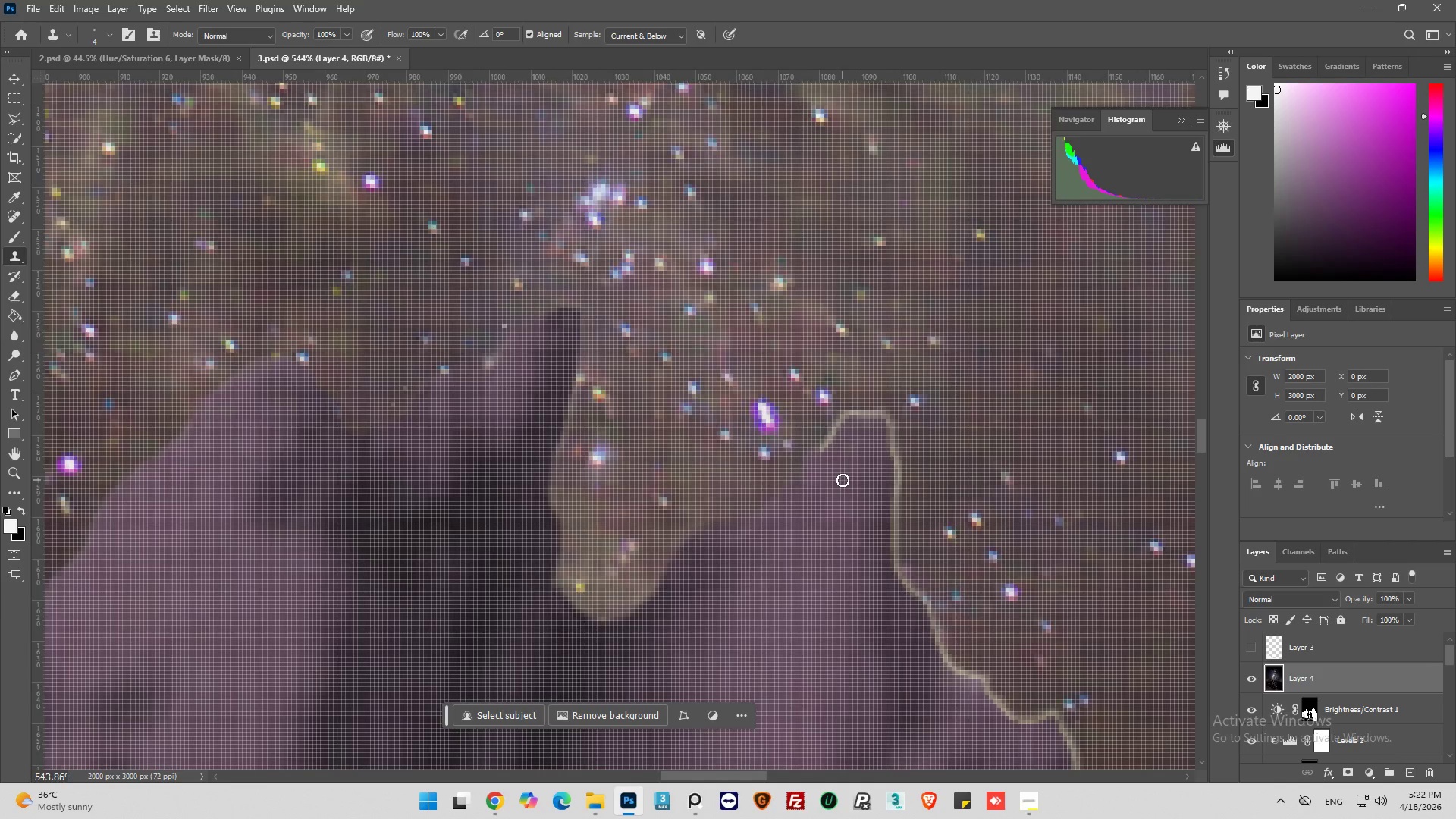 
key(Alt+AltLeft)
 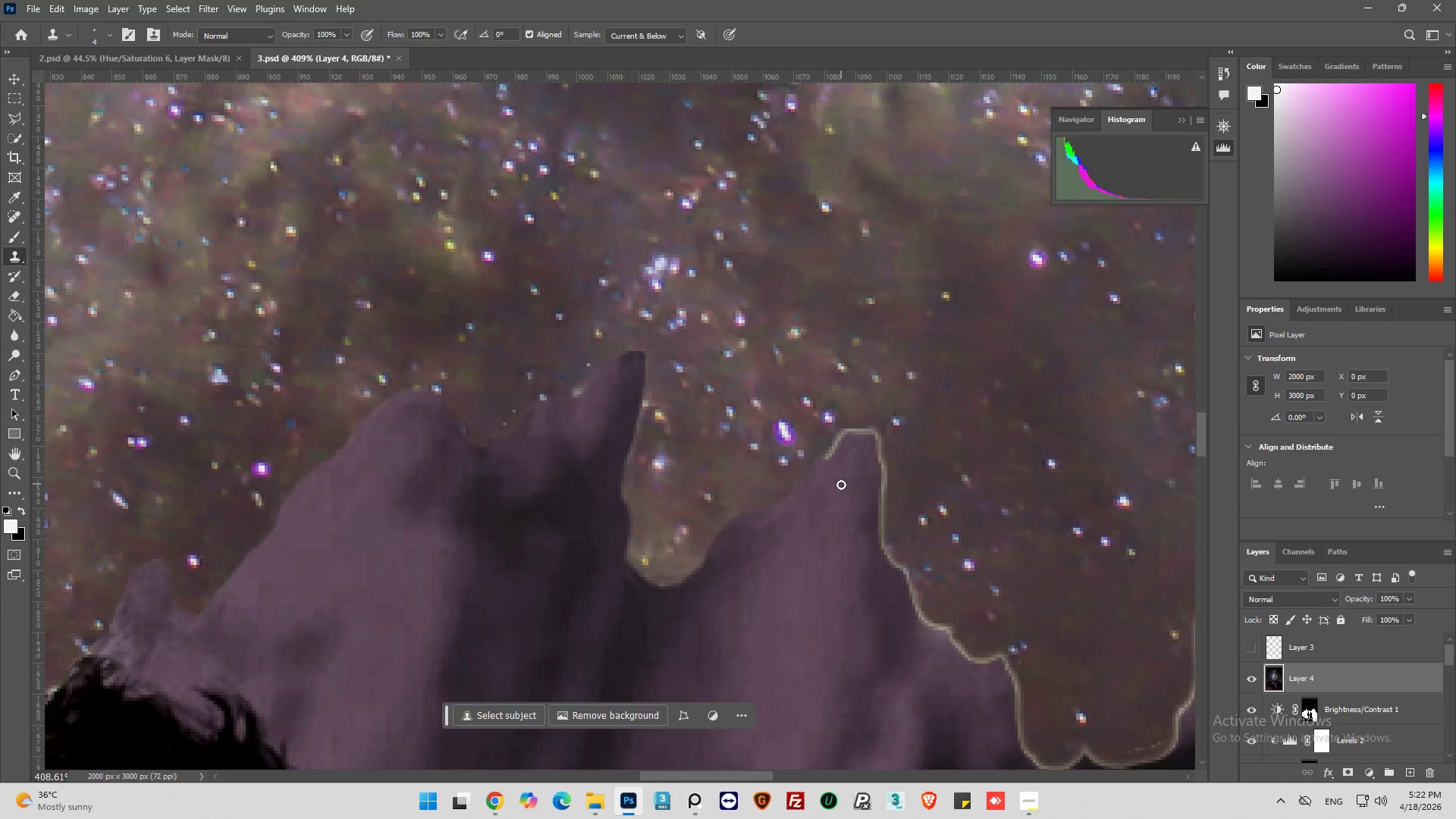 
hold_key(key=AltLeft, duration=0.98)
scroll: coordinate [830, 516], scroll_direction: up, amount: 9.0
 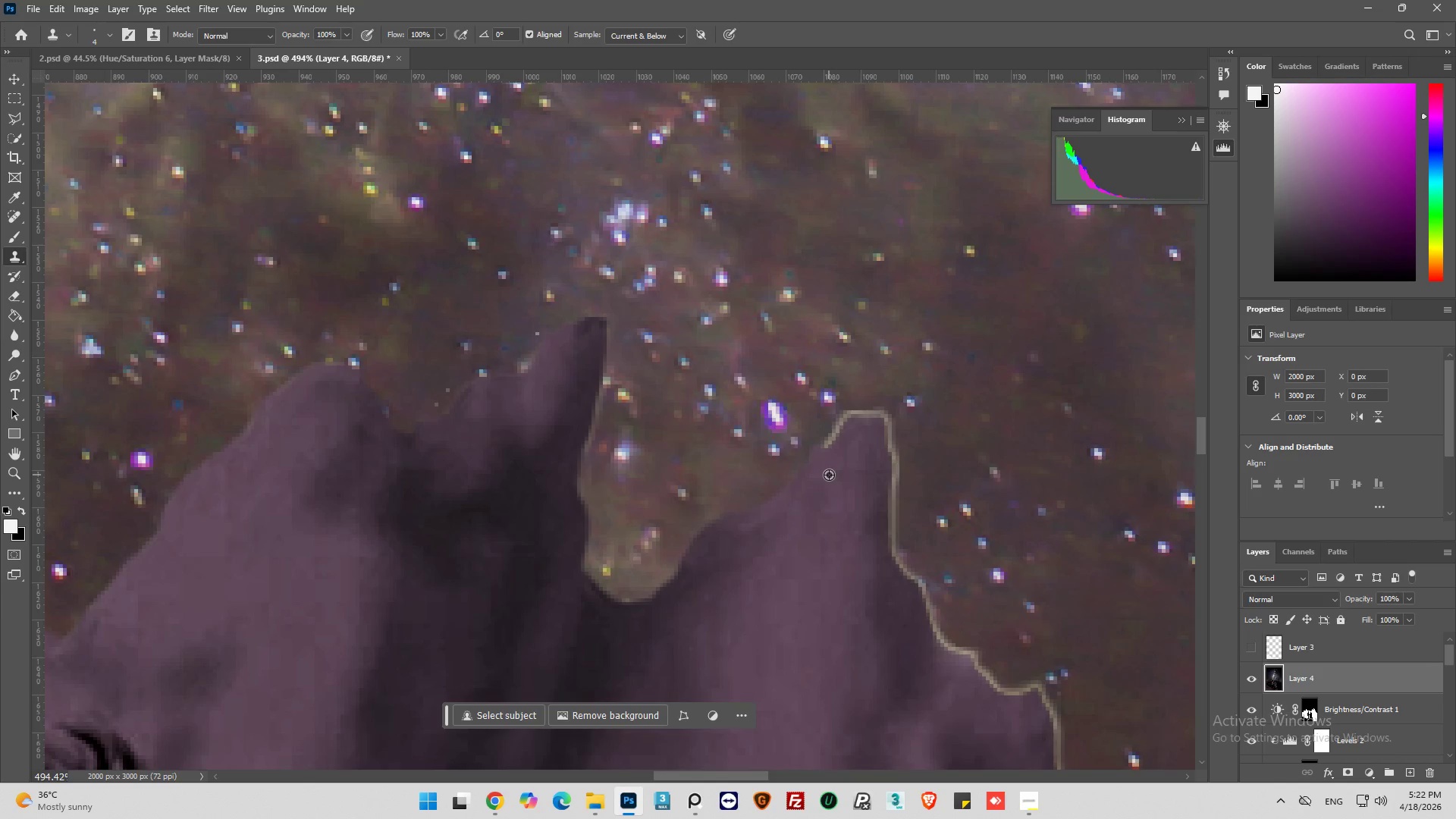 
left_click([829, 475])
 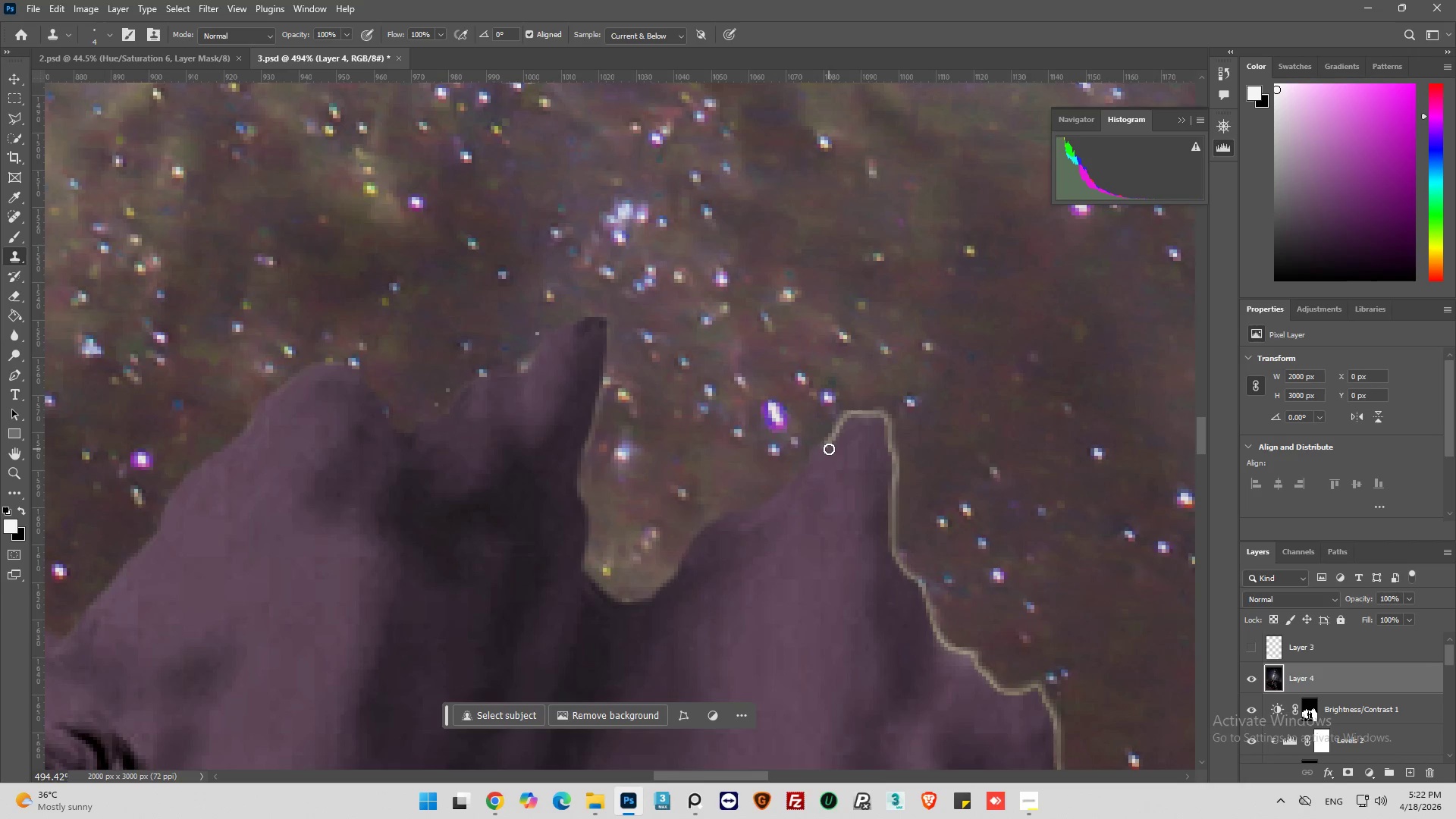 
left_click_drag(start_coordinate=[829, 449], to_coordinate=[877, 419])
 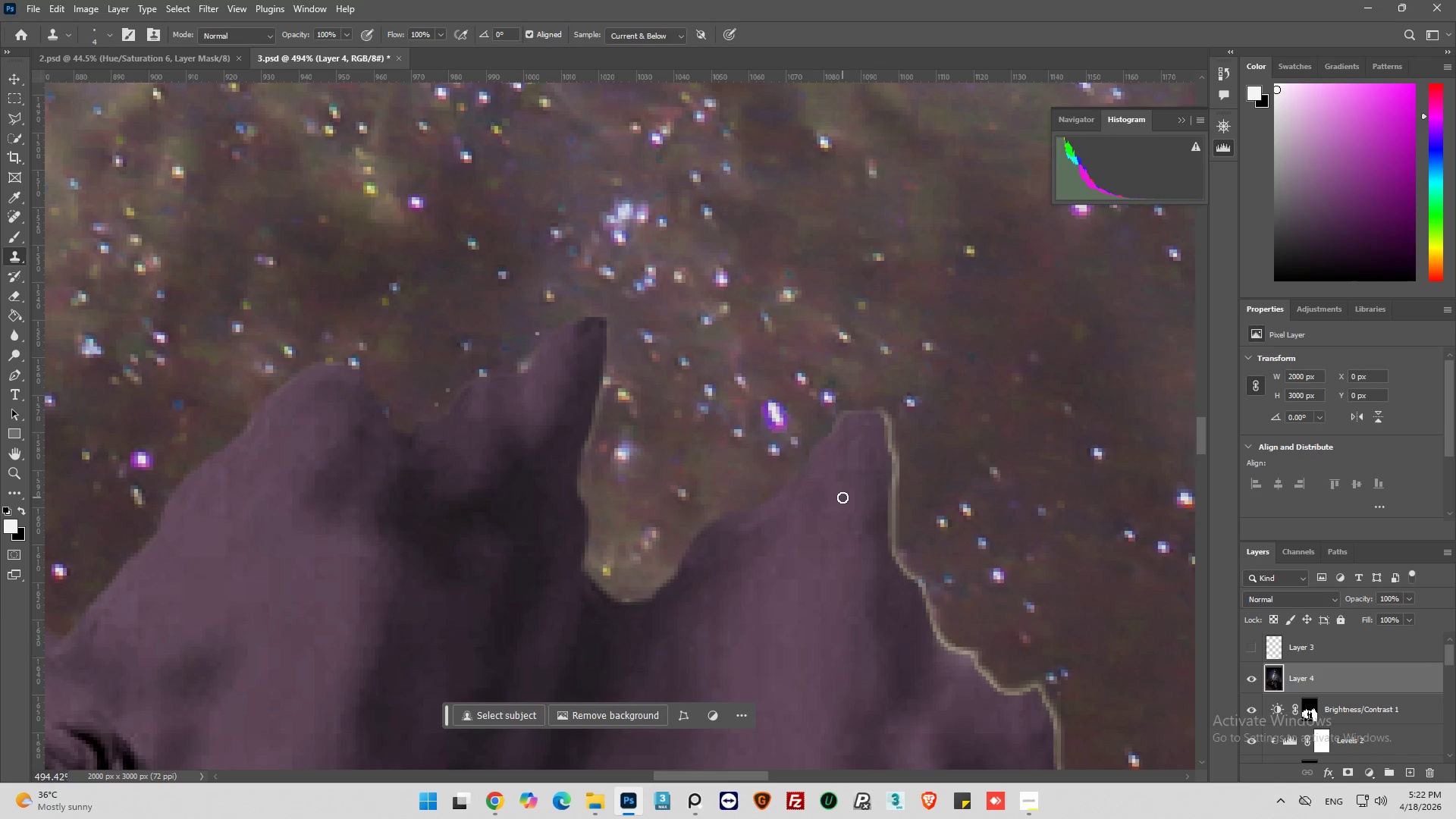 
hold_key(key=AltLeft, duration=0.81)
left_click_drag(start_coordinate=[861, 444], to_coordinate=[867, 434])
 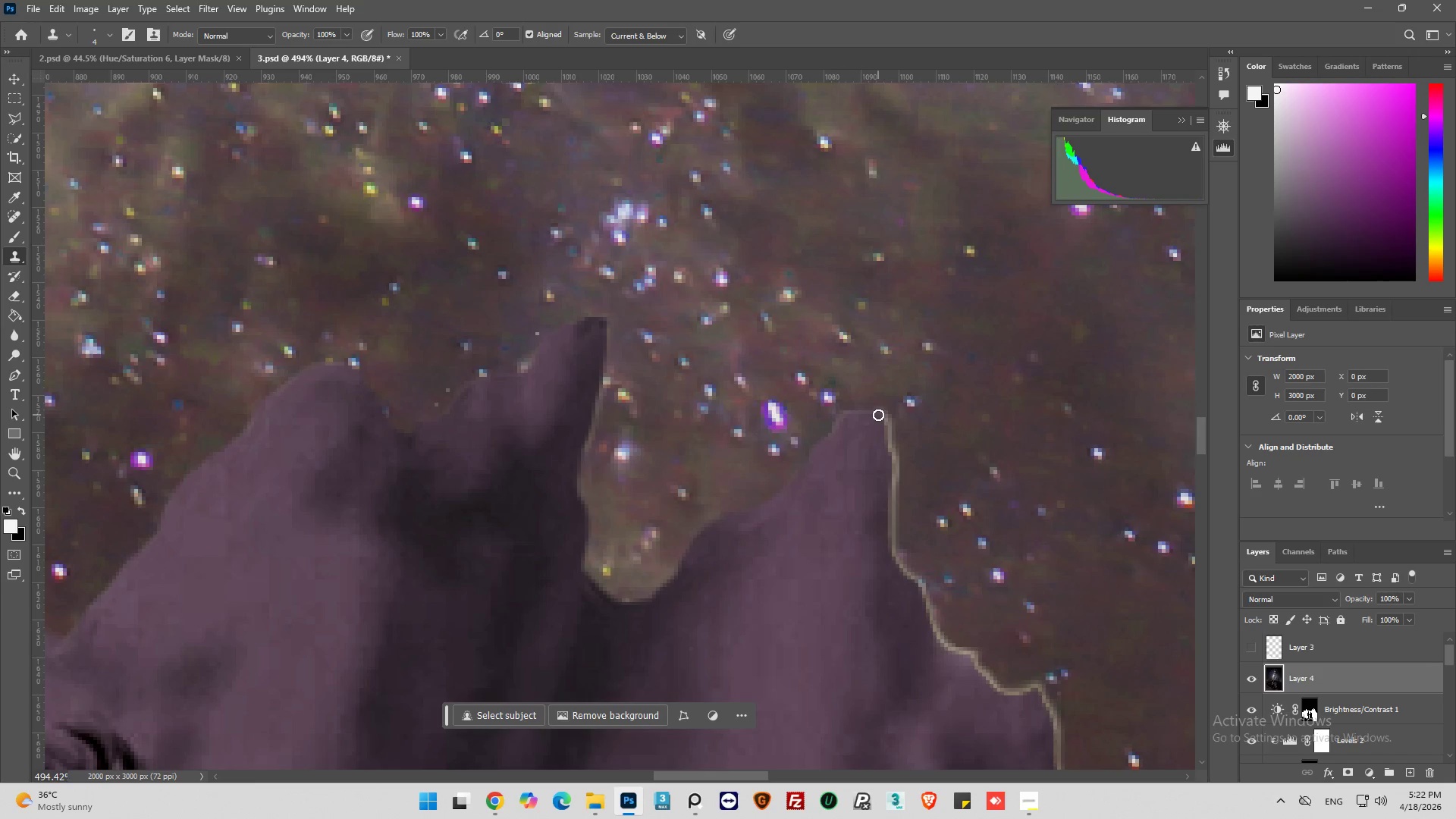 
left_click_drag(start_coordinate=[879, 415], to_coordinate=[1043, 686])
 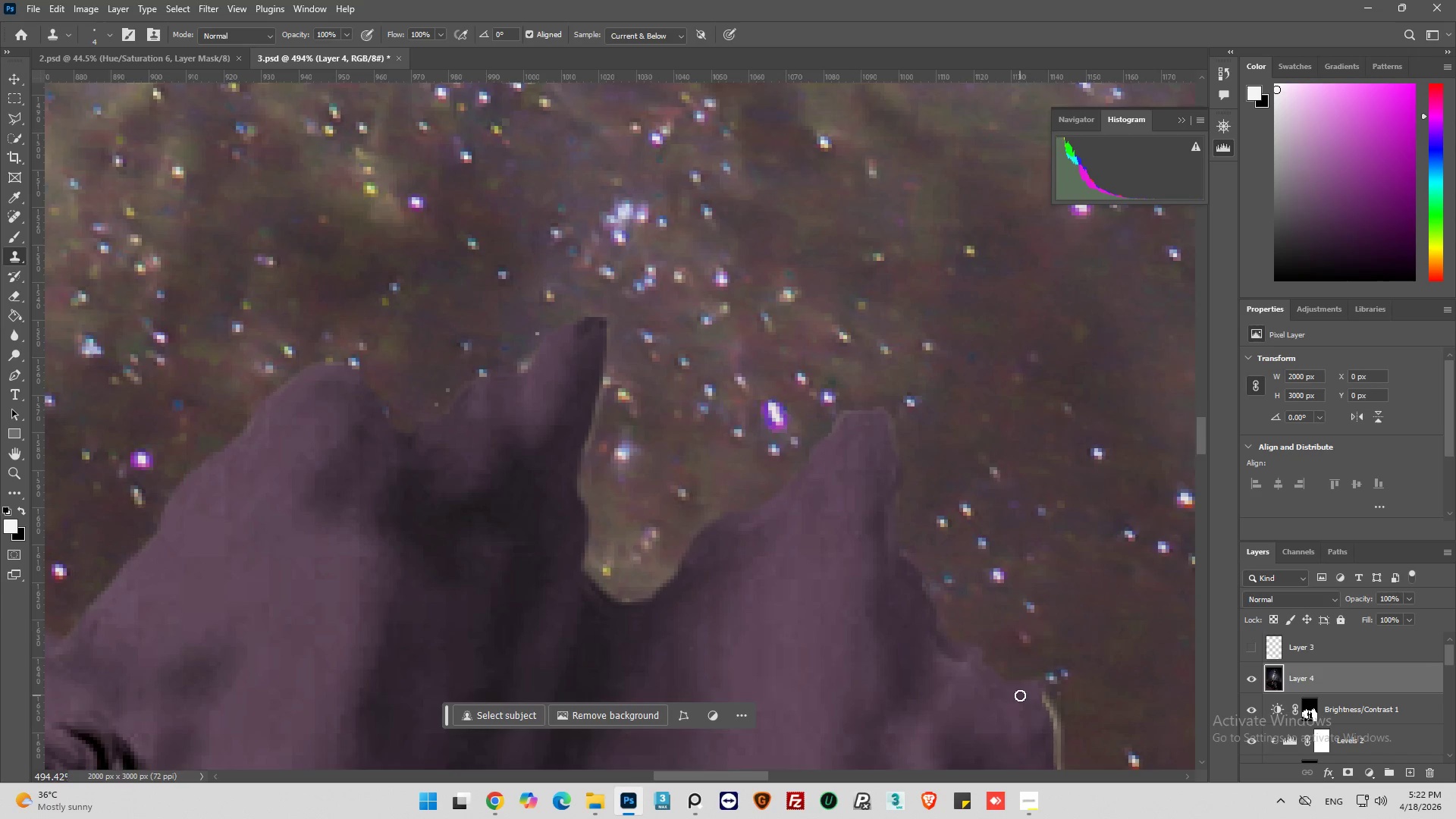 
hold_key(key=AltLeft, duration=0.36)
 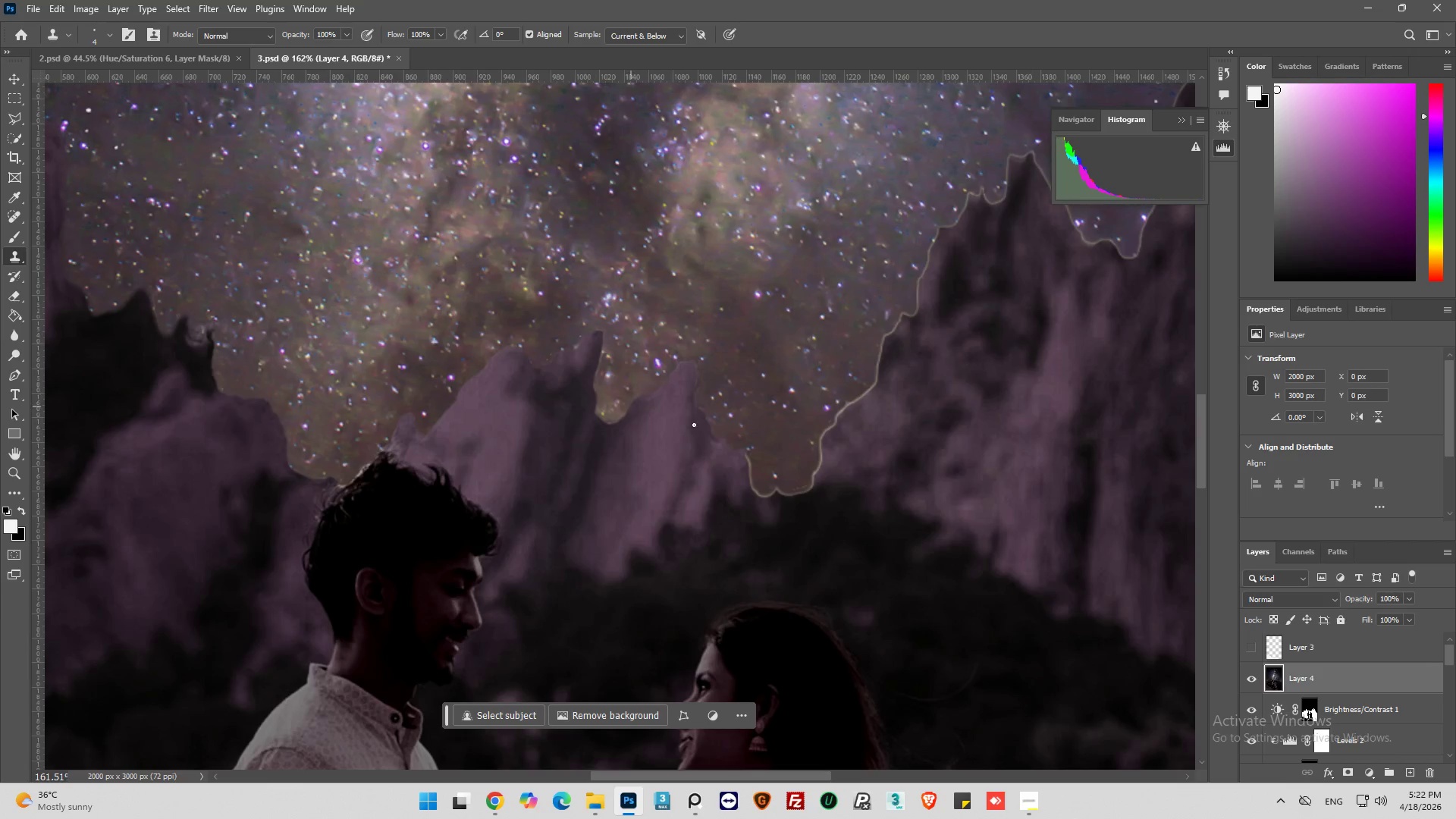 
key(Alt+AltLeft)
 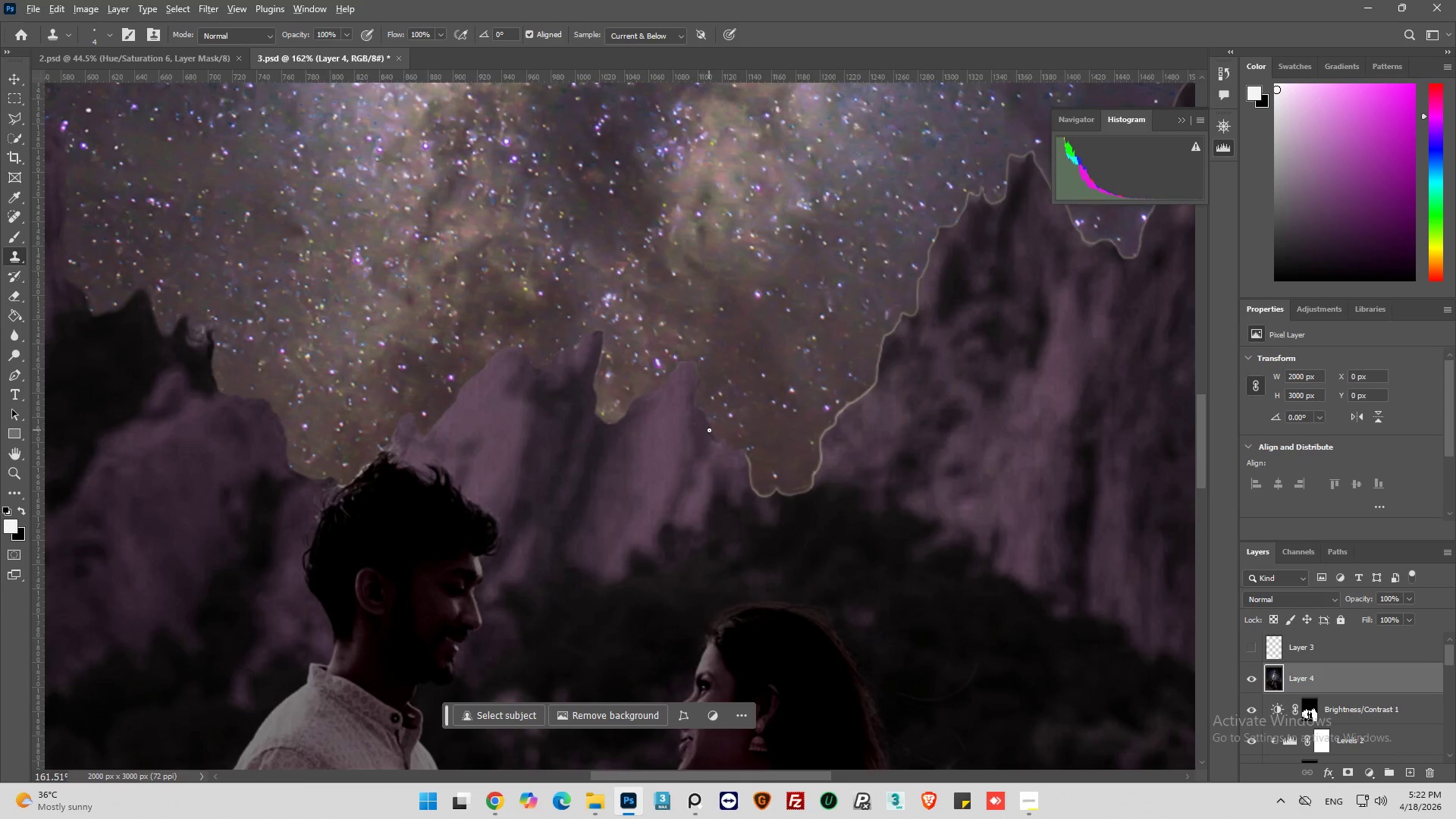 
scroll: coordinate [648, 428], scroll_direction: down, amount: 31.0
 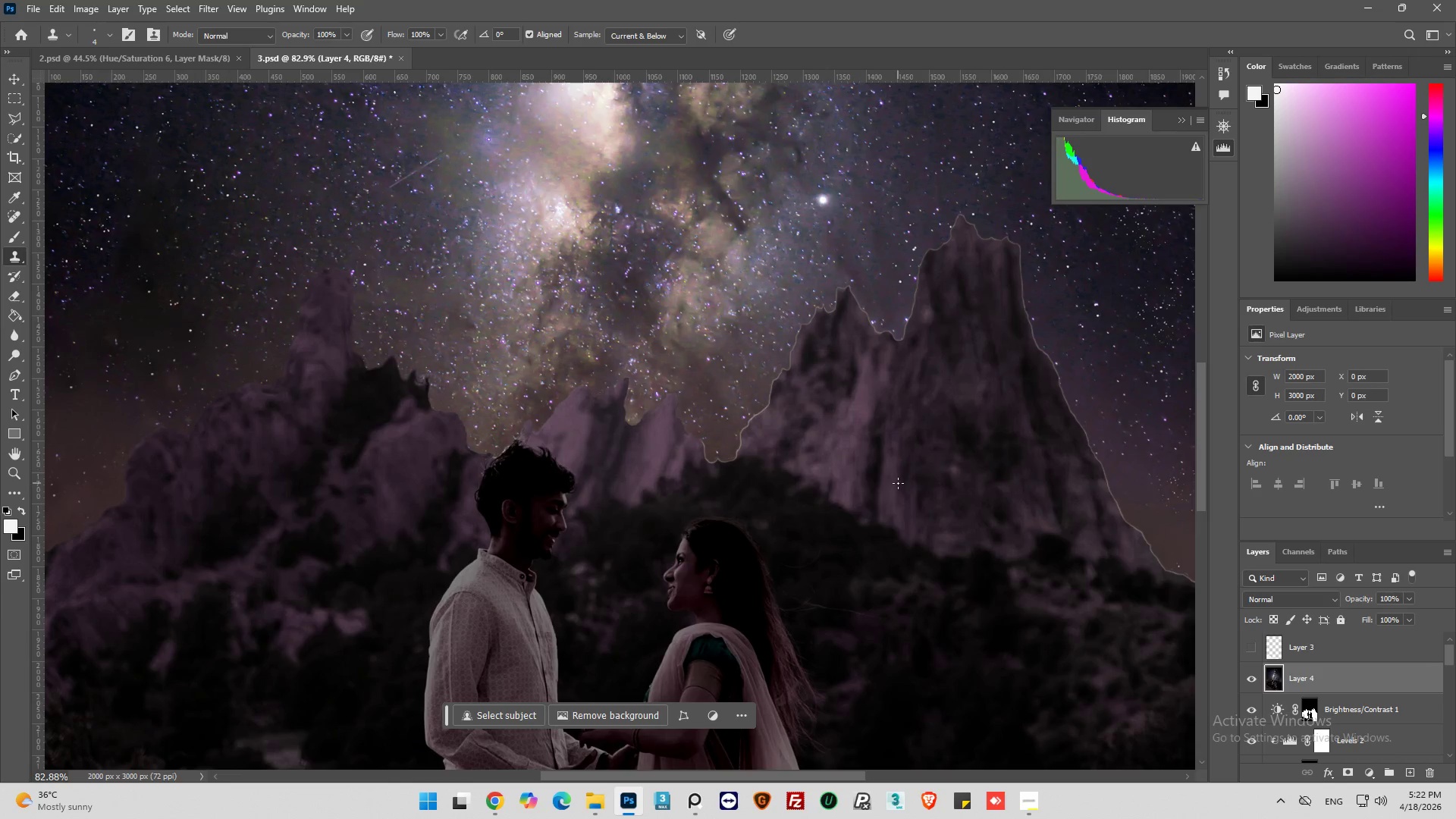 
key(Alt+AltLeft)
 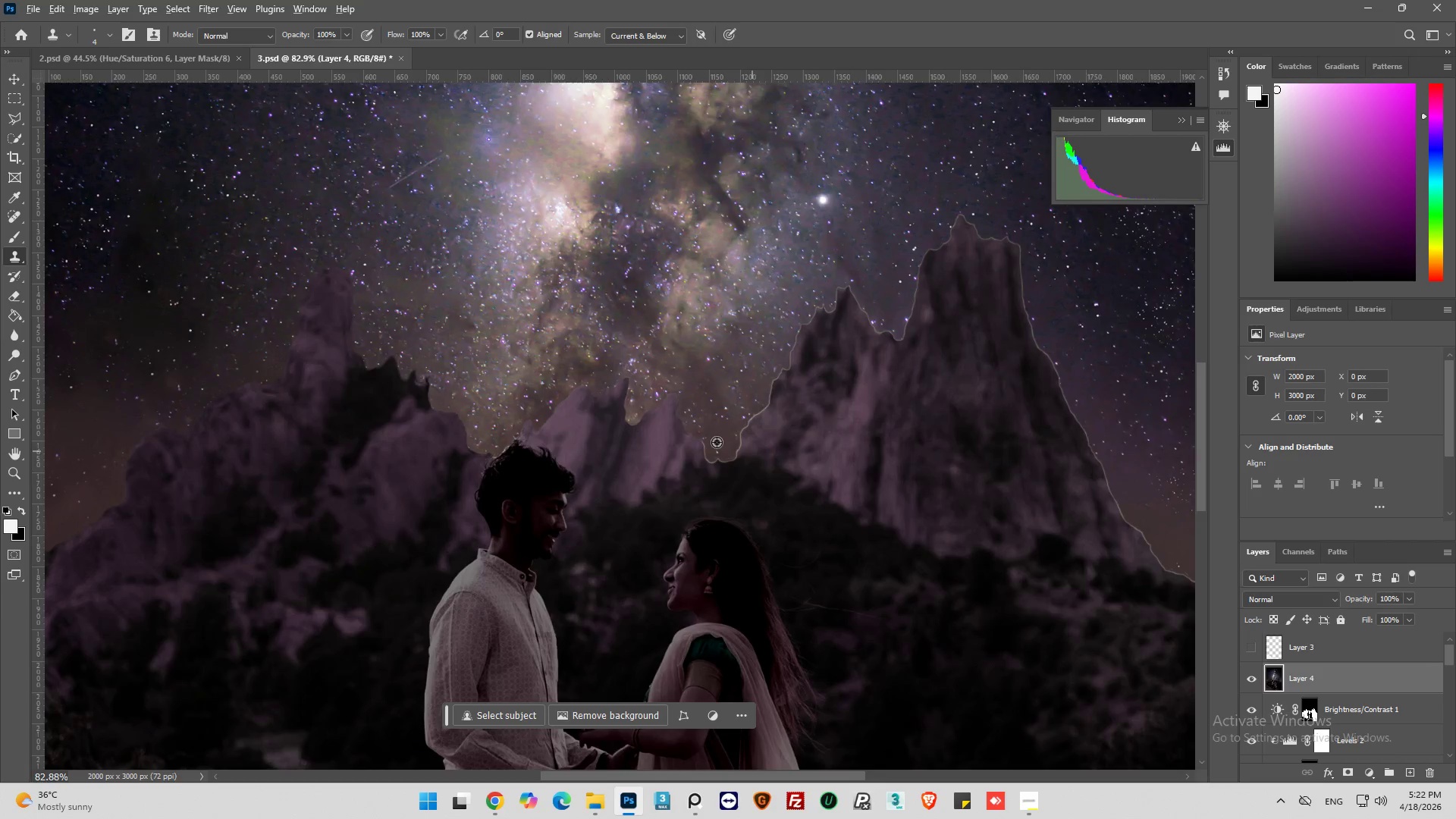 
key(Alt+AltLeft)
 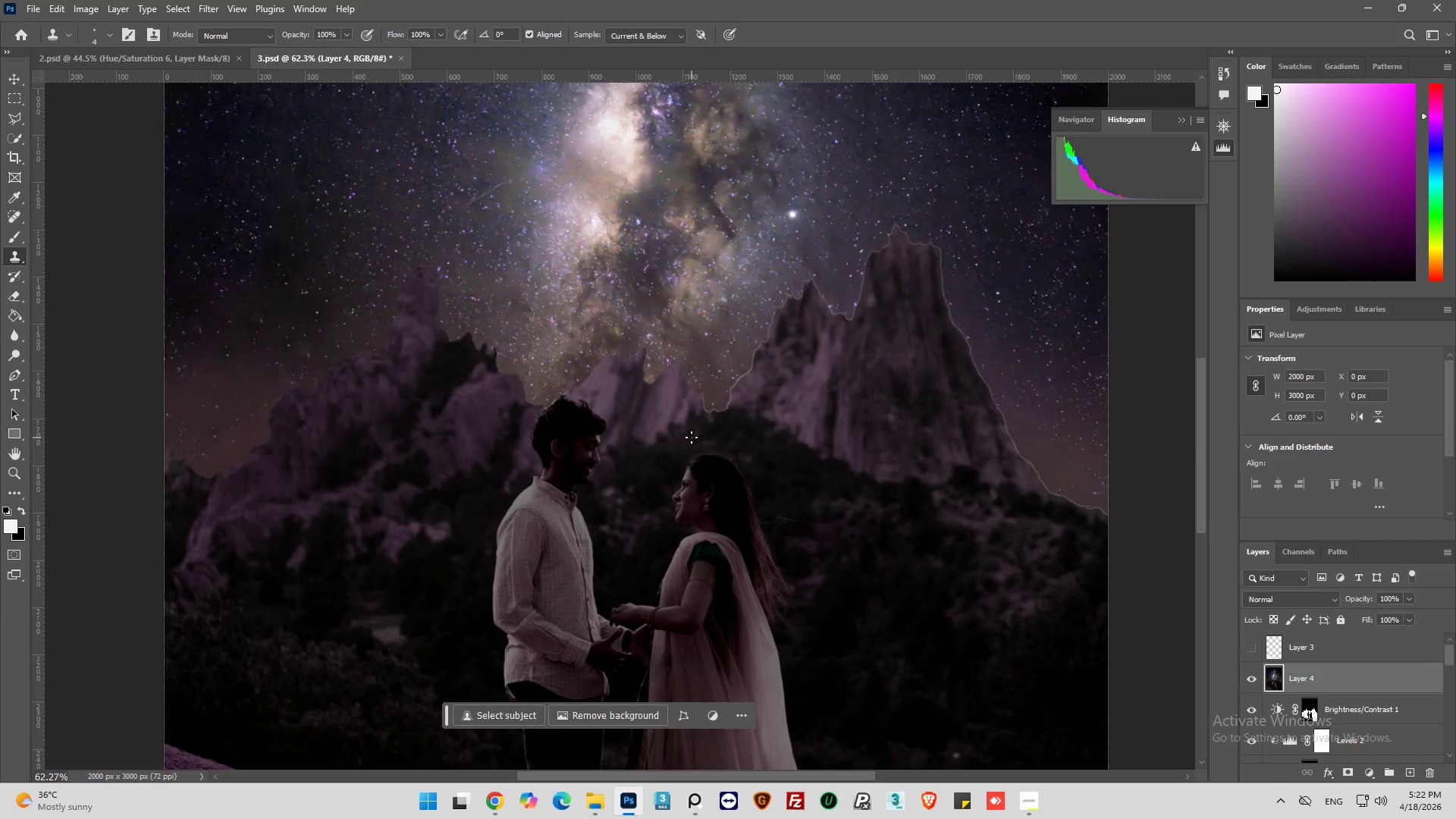 
key(Alt+AltLeft)
 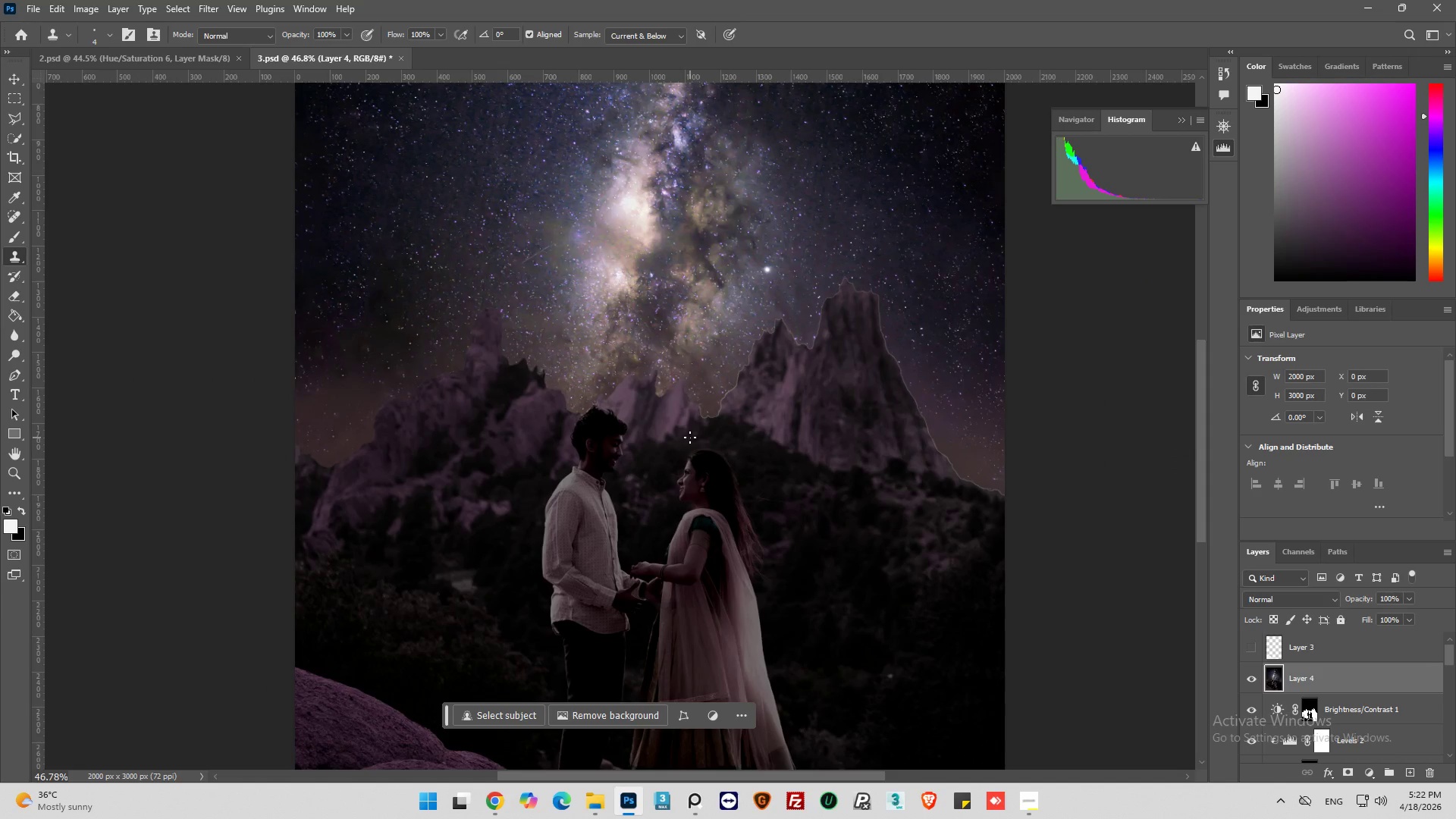 
scroll: coordinate [691, 438], scroll_direction: down, amount: 10.0
 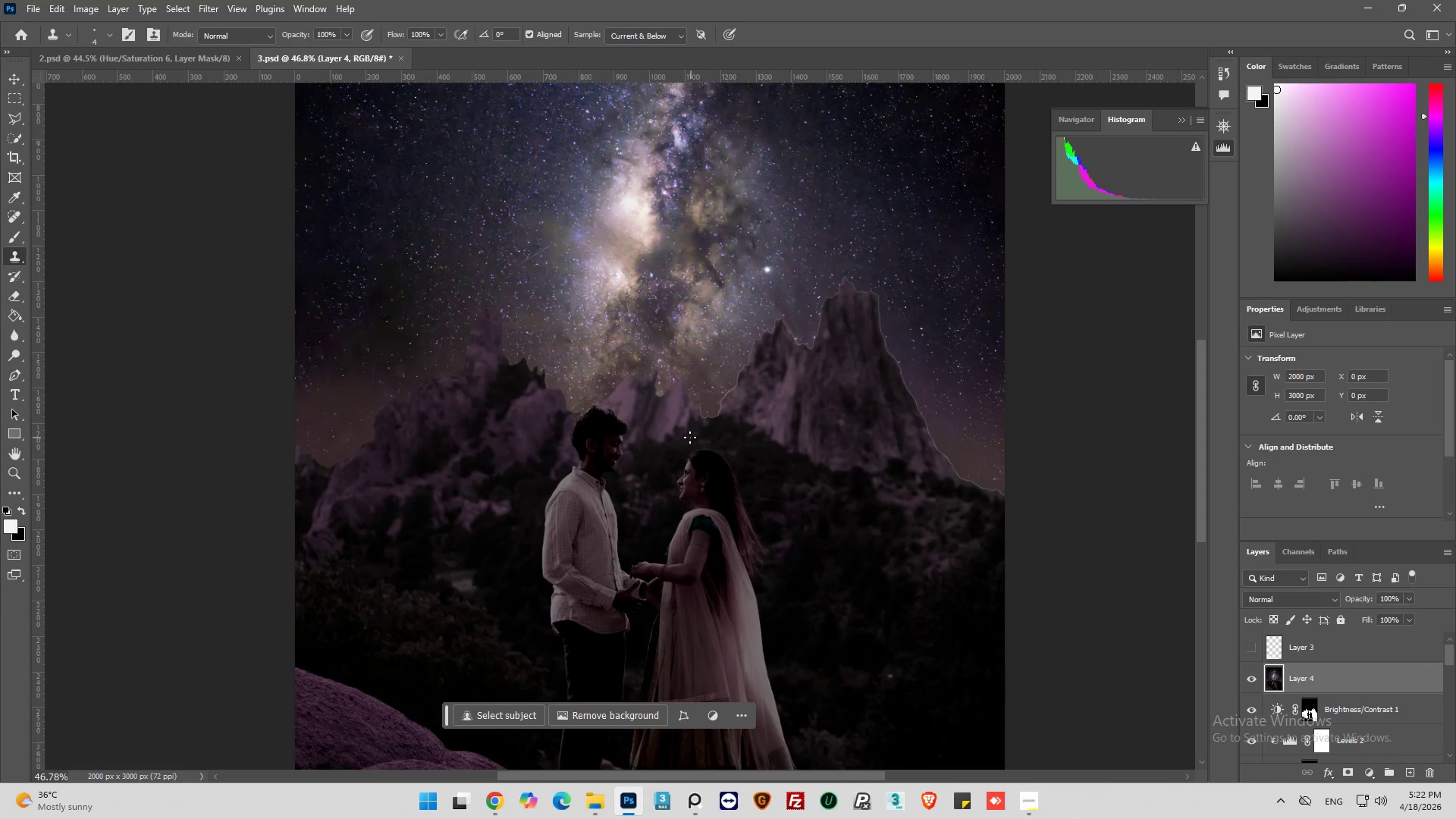 
wait(12.45)
 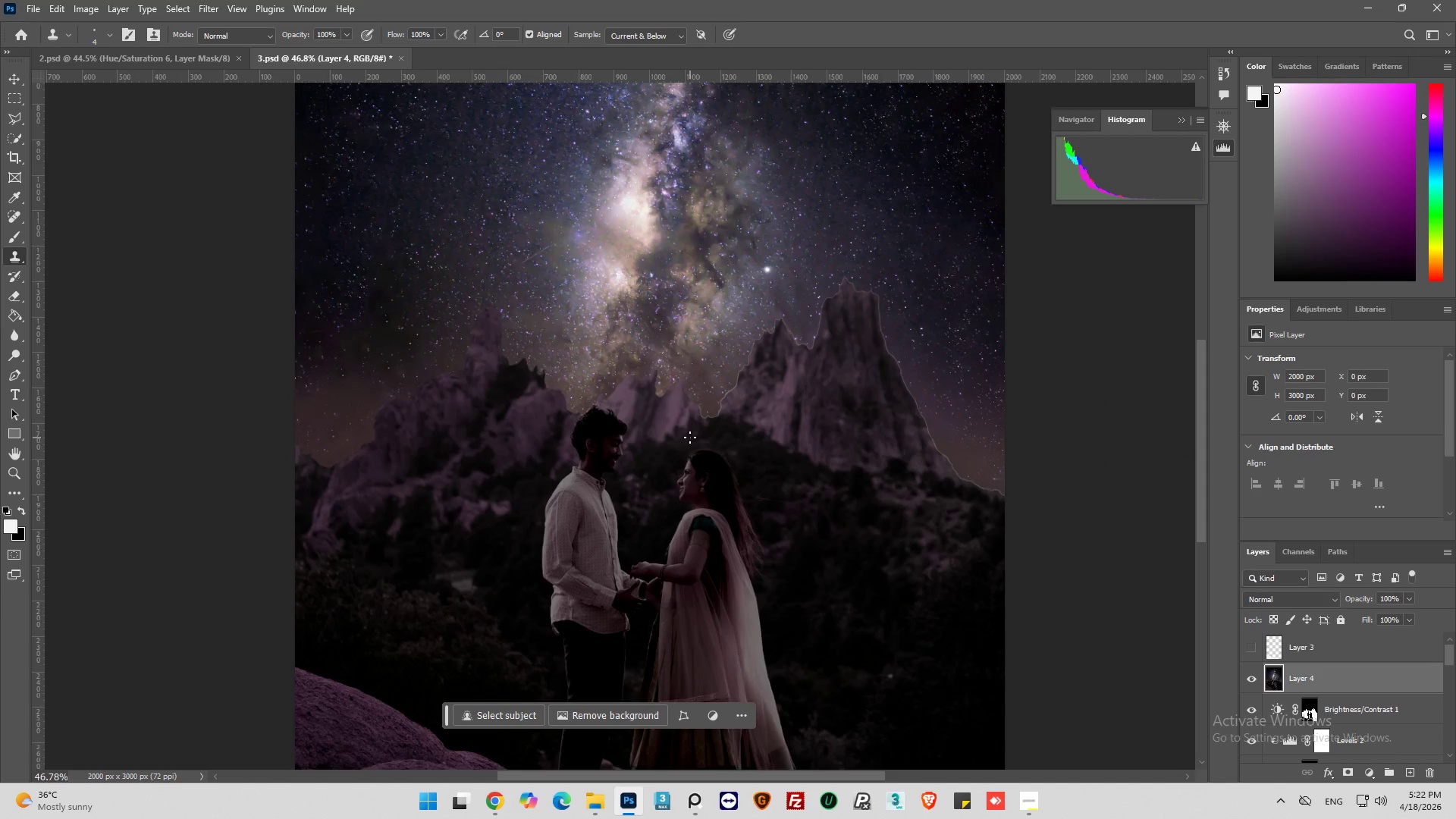 
hold_key(key=AltLeft, duration=1.83)
scroll: coordinate [718, 436], scroll_direction: up, amount: 18.0
 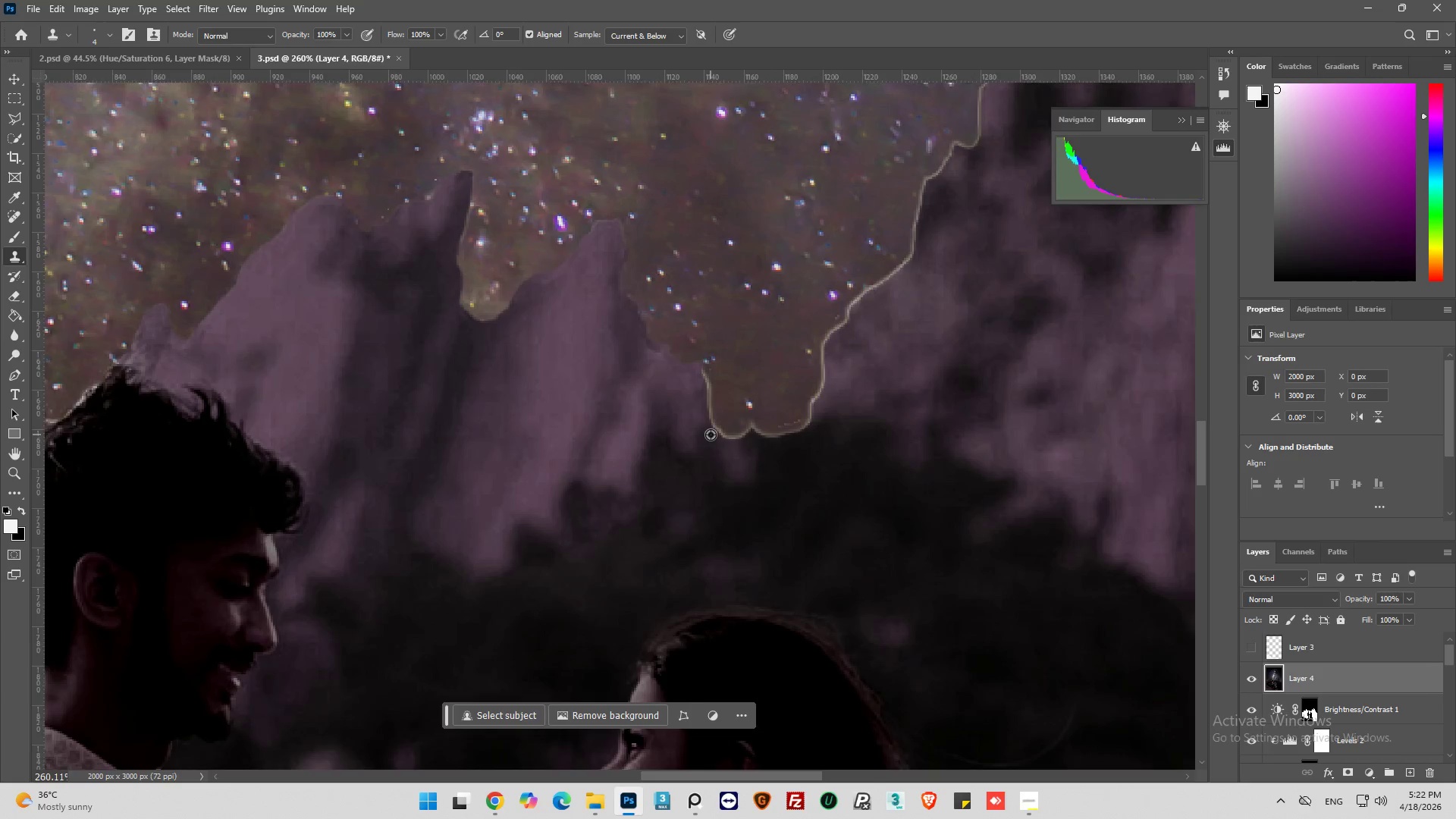 
hold_key(key=AltLeft, duration=1.01)
 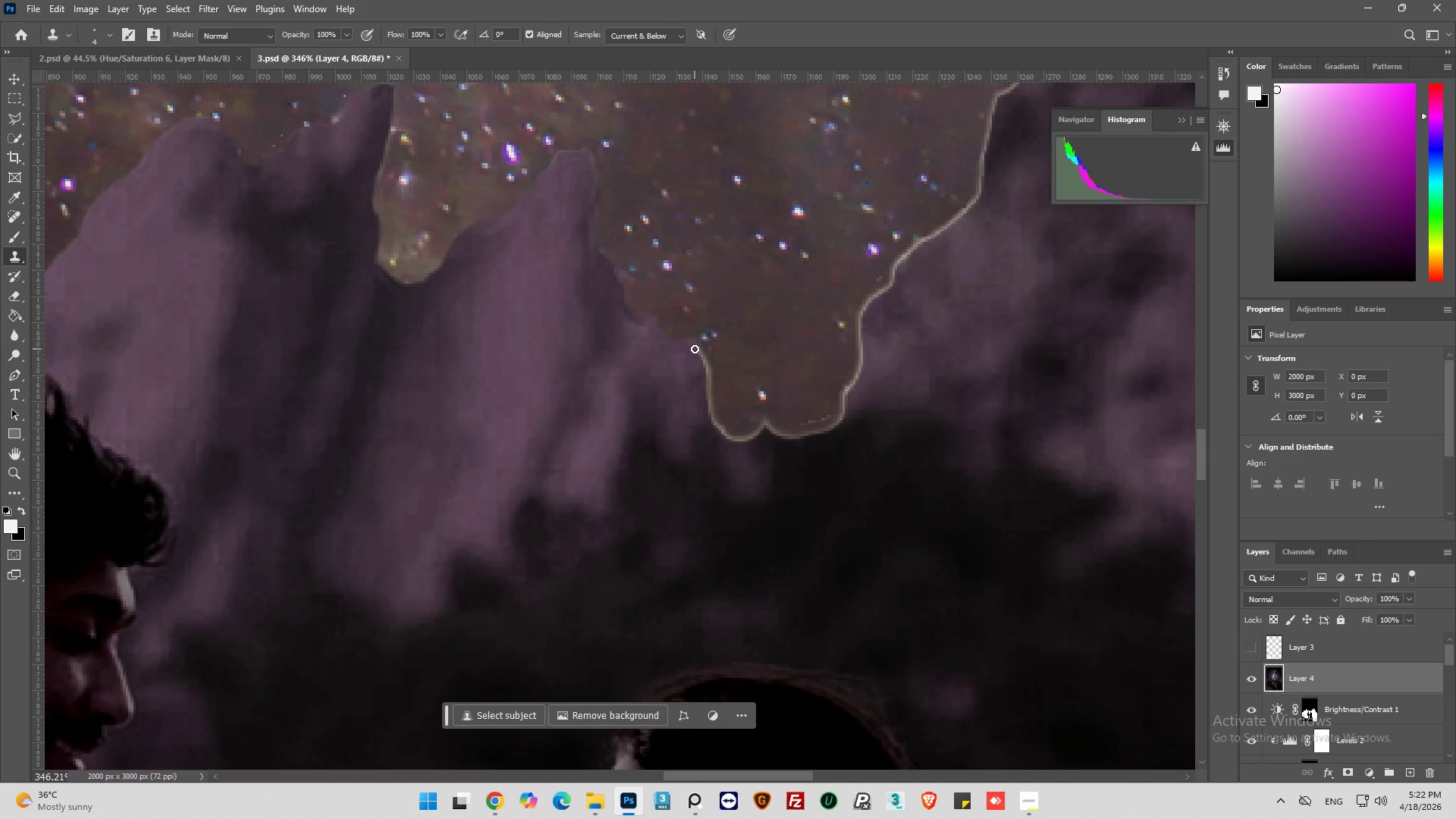 
scroll: coordinate [710, 434], scroll_direction: up, amount: 3.0
 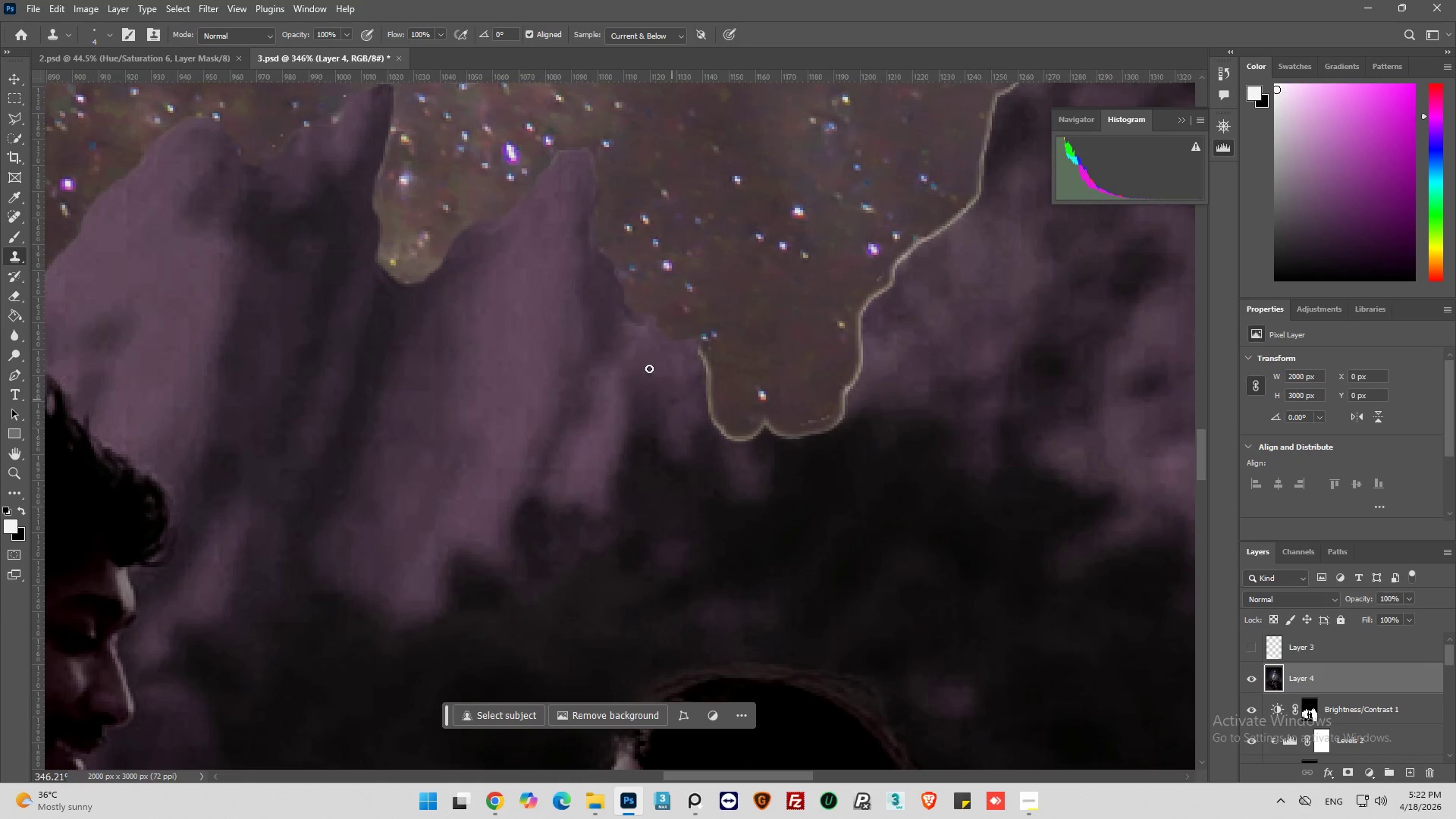 
left_click([682, 363])
 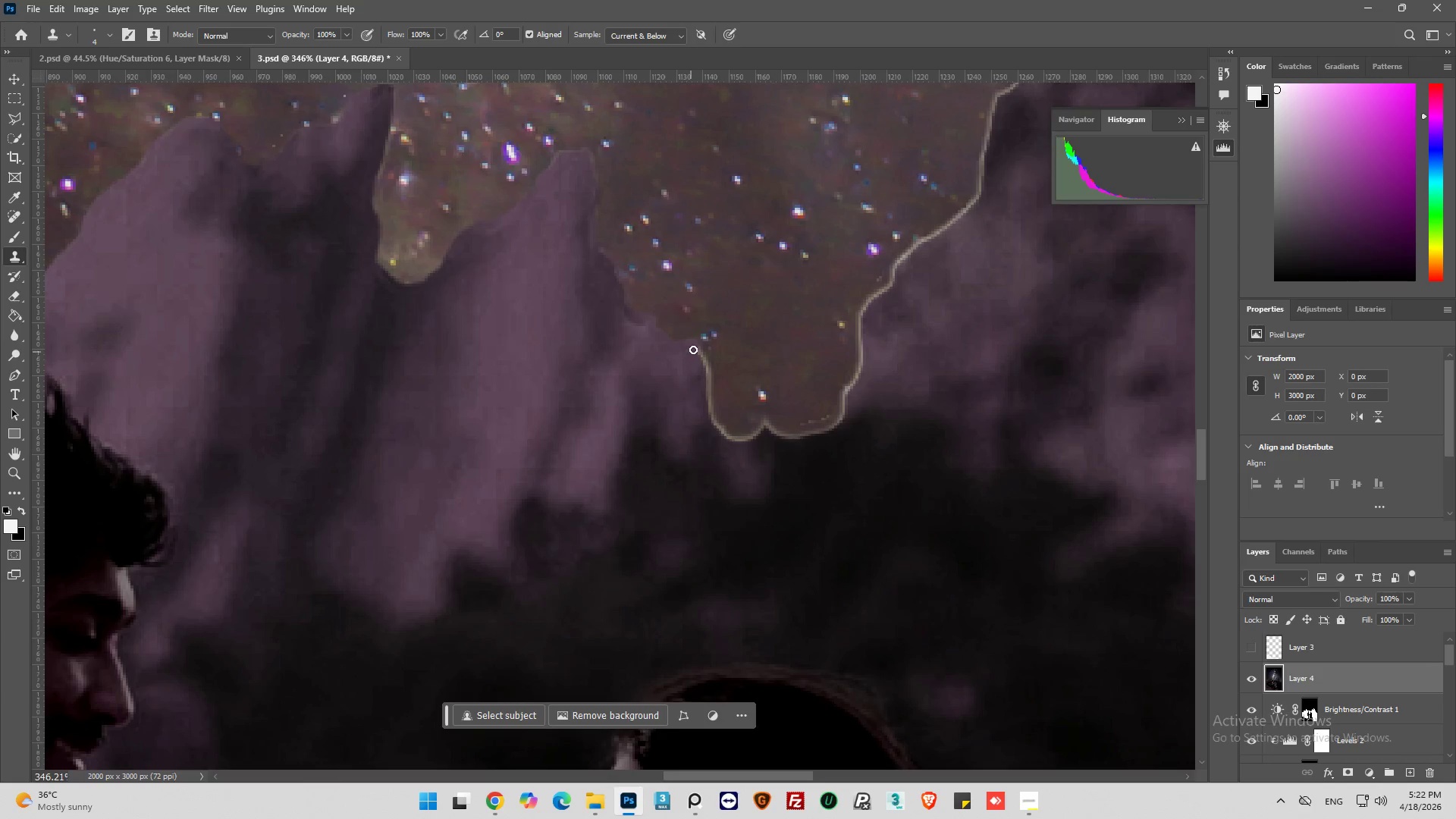 
left_click_drag(start_coordinate=[695, 349], to_coordinate=[748, 435])
 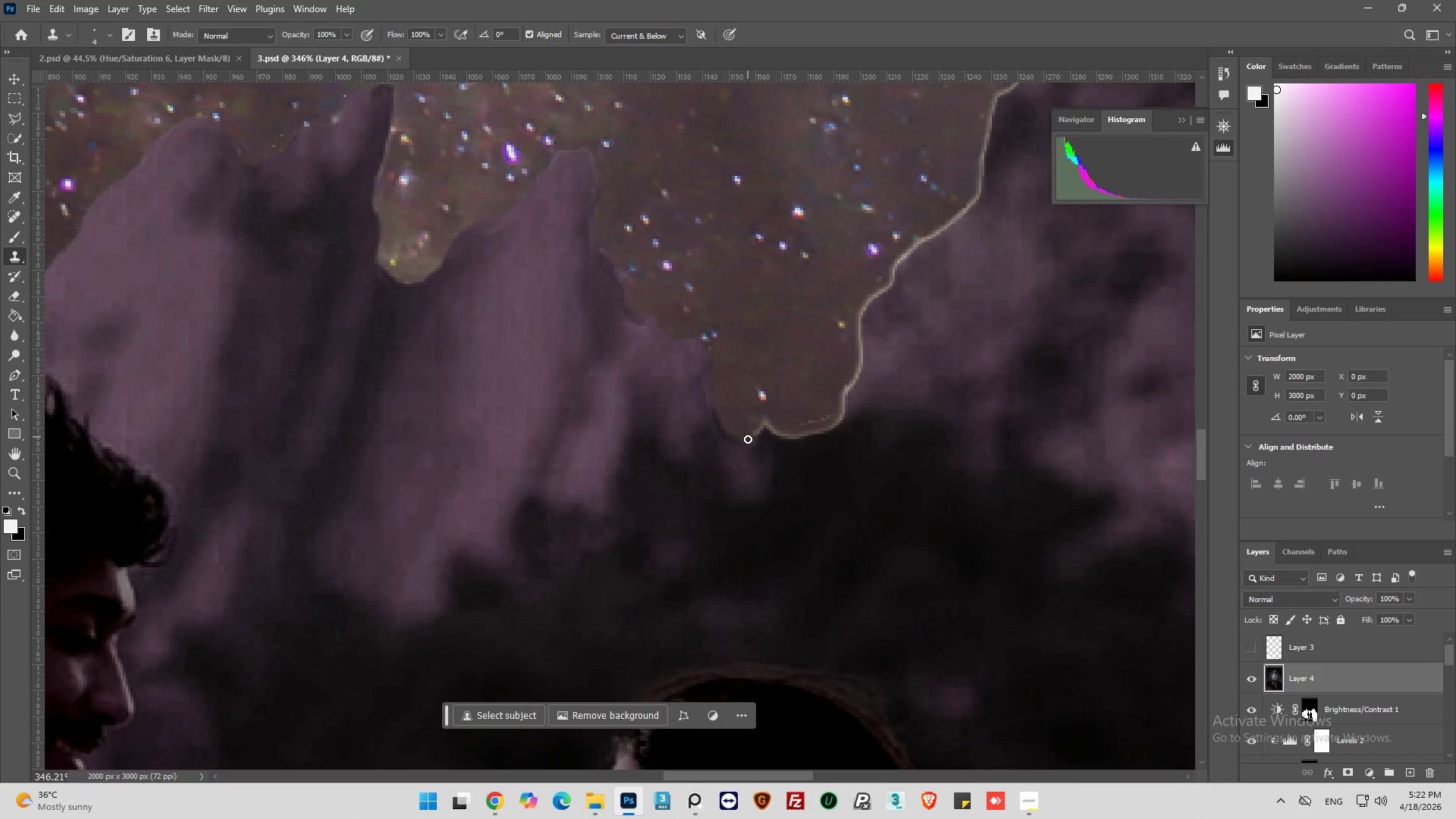 
hold_key(key=AltLeft, duration=1.06)
 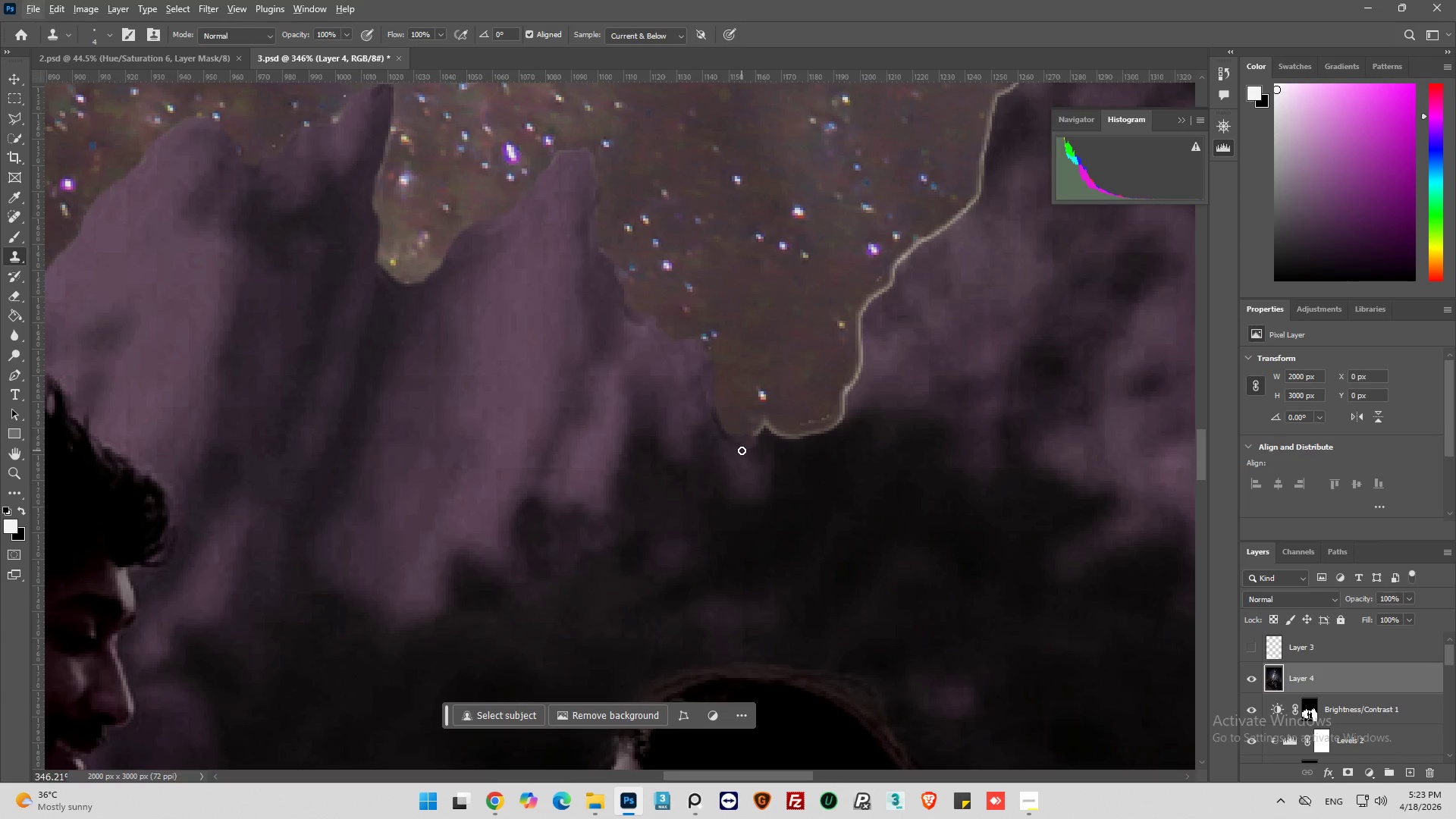 
hold_key(key=AltLeft, duration=0.8)
left_click([739, 471])
 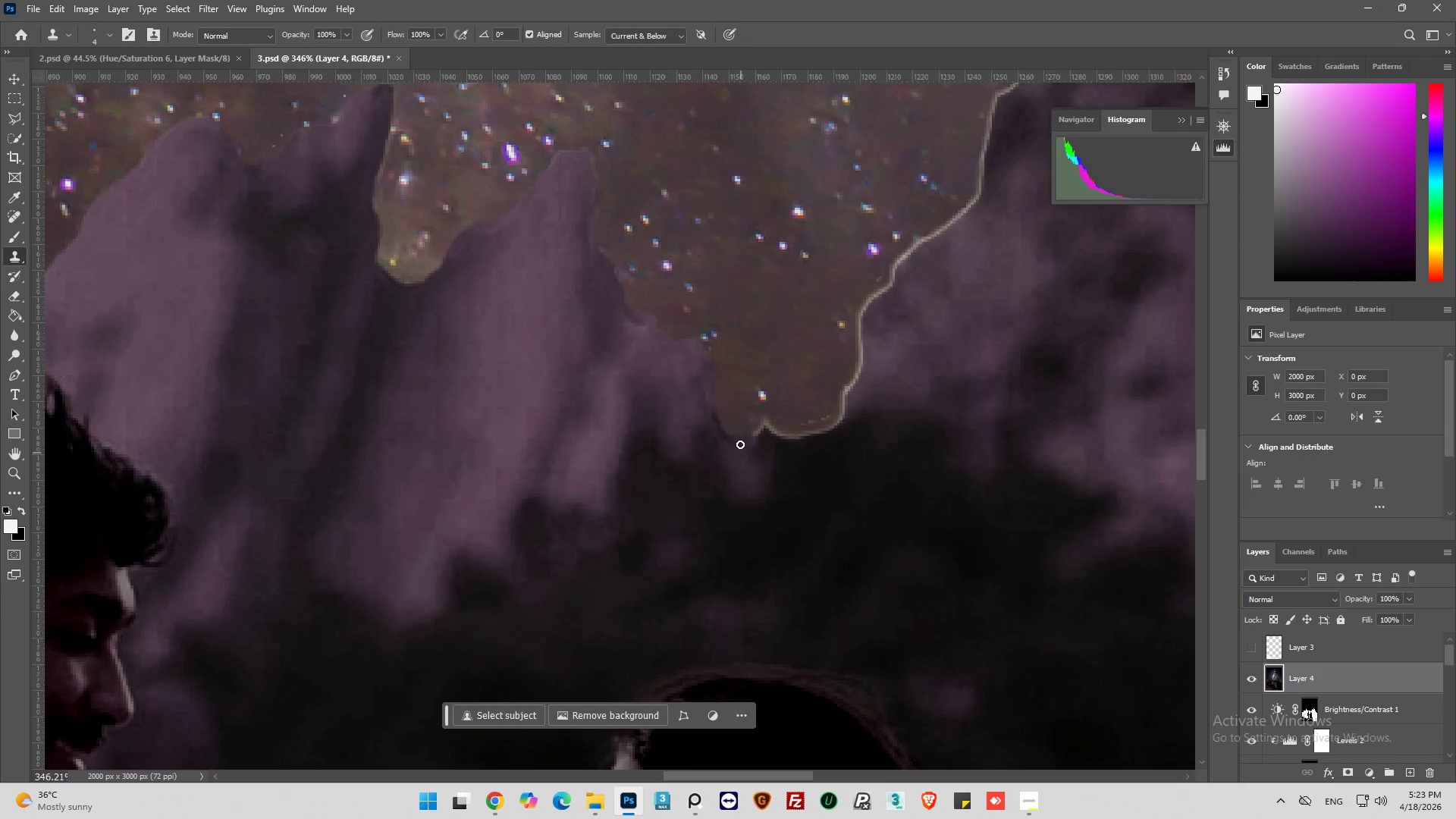 
left_click_drag(start_coordinate=[739, 444], to_coordinate=[850, 403])
 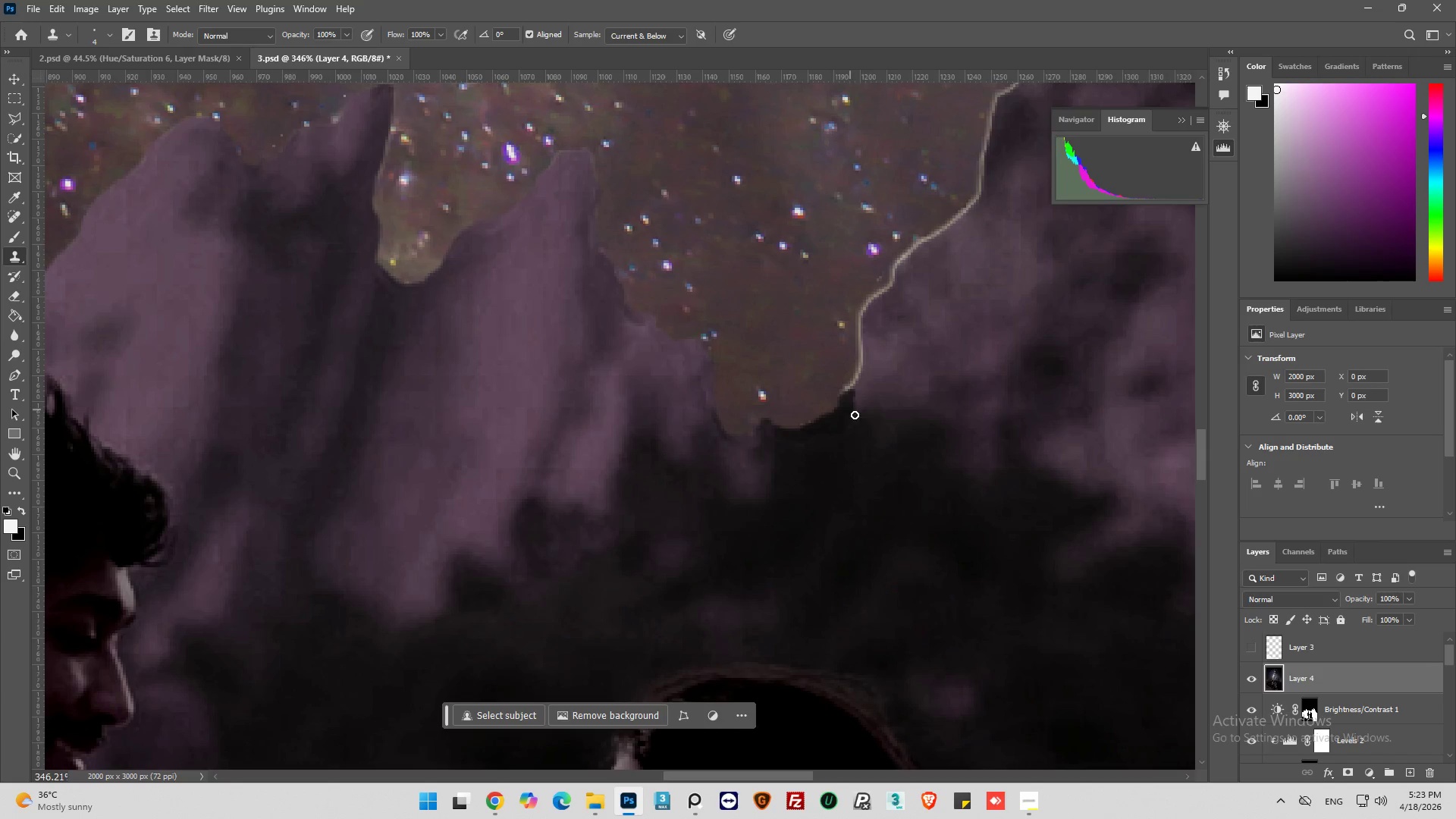 
hold_key(key=AltLeft, duration=1.17)
 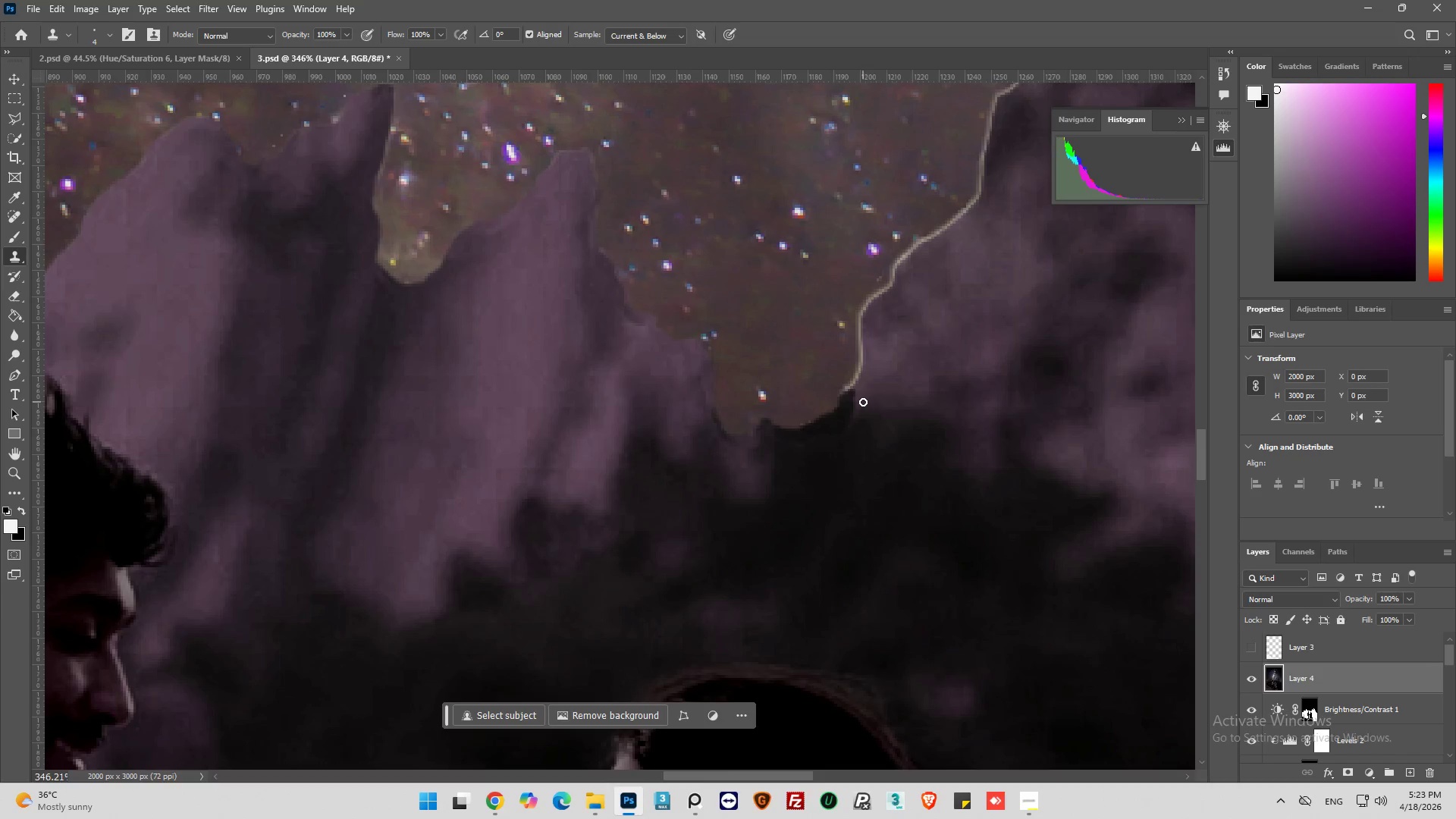 
hold_key(key=AltLeft, duration=0.59)
left_click_drag(start_coordinate=[881, 395], to_coordinate=[875, 401])
 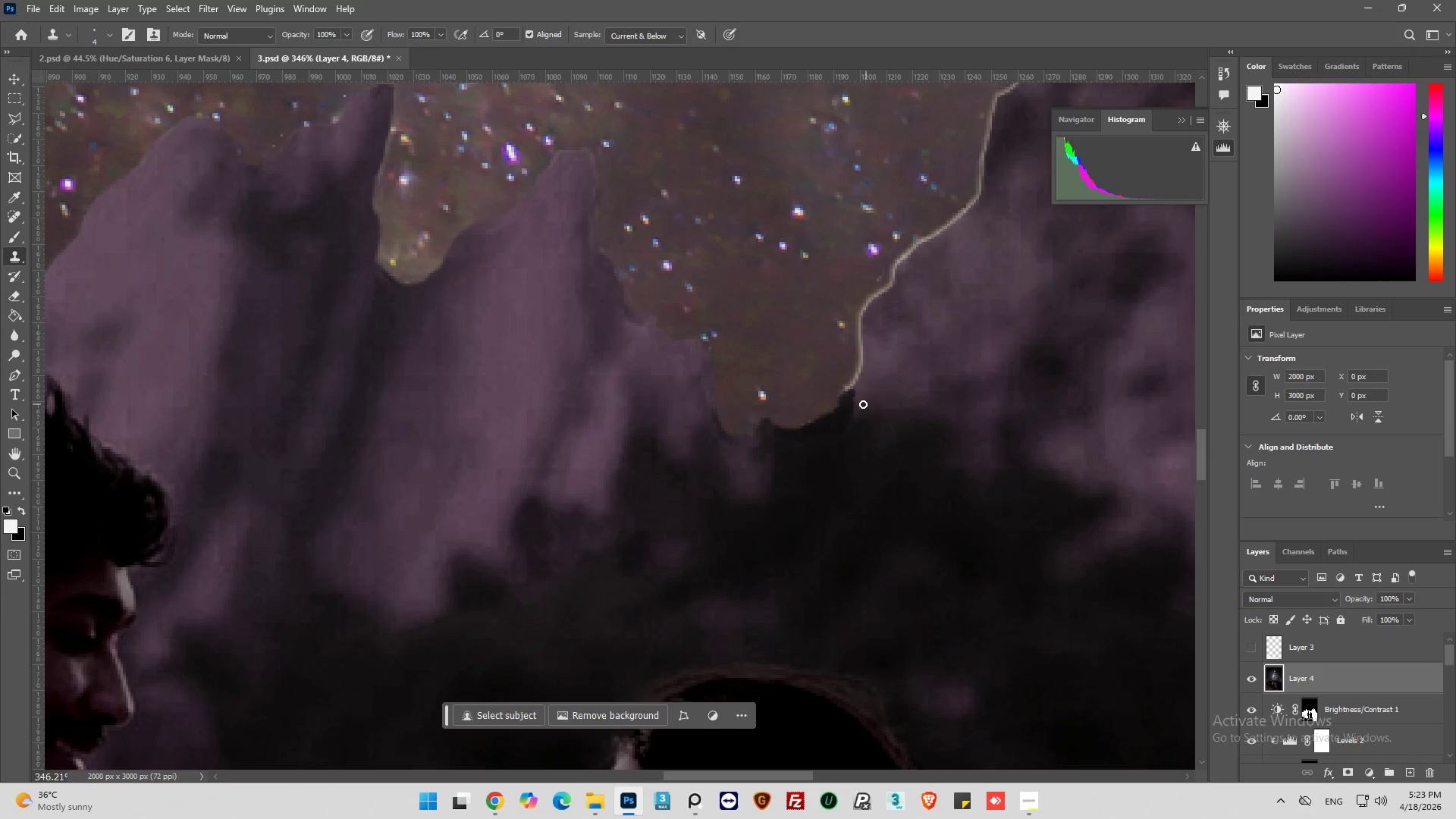 
left_click_drag(start_coordinate=[864, 404], to_coordinate=[856, 375])
 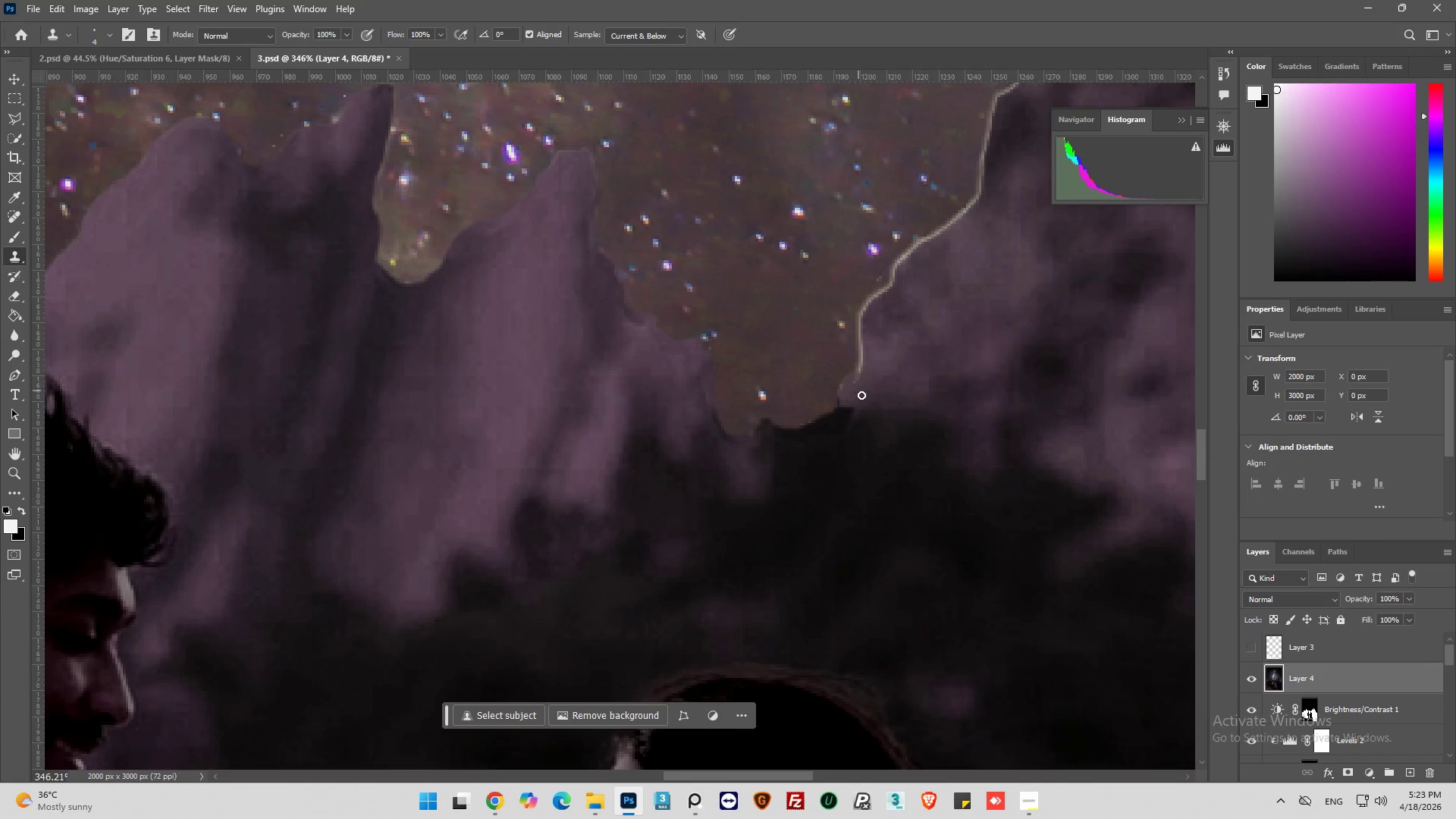 
hold_key(key=AltLeft, duration=0.44)
 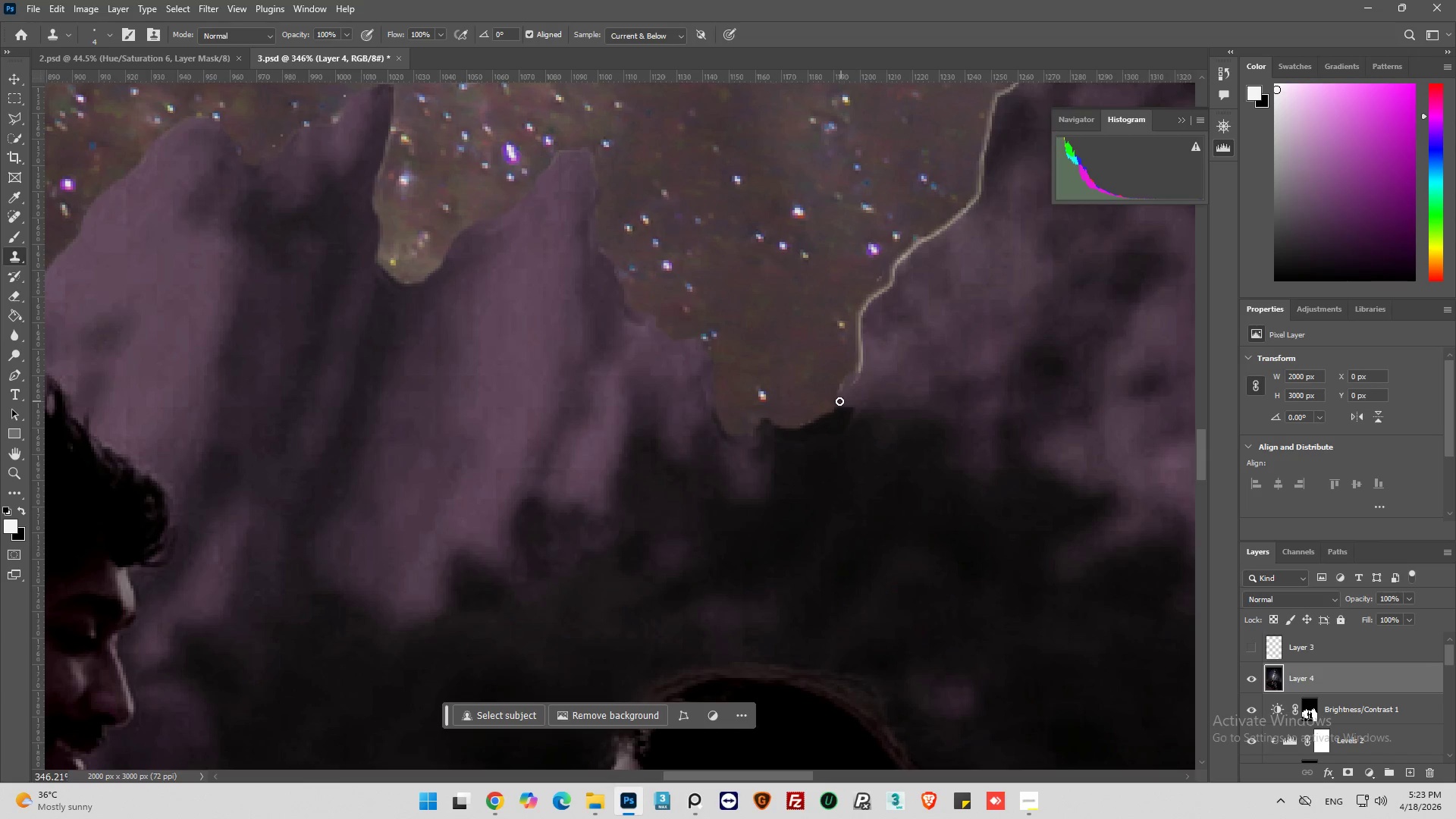 
left_click_drag(start_coordinate=[839, 399], to_coordinate=[893, 281])
 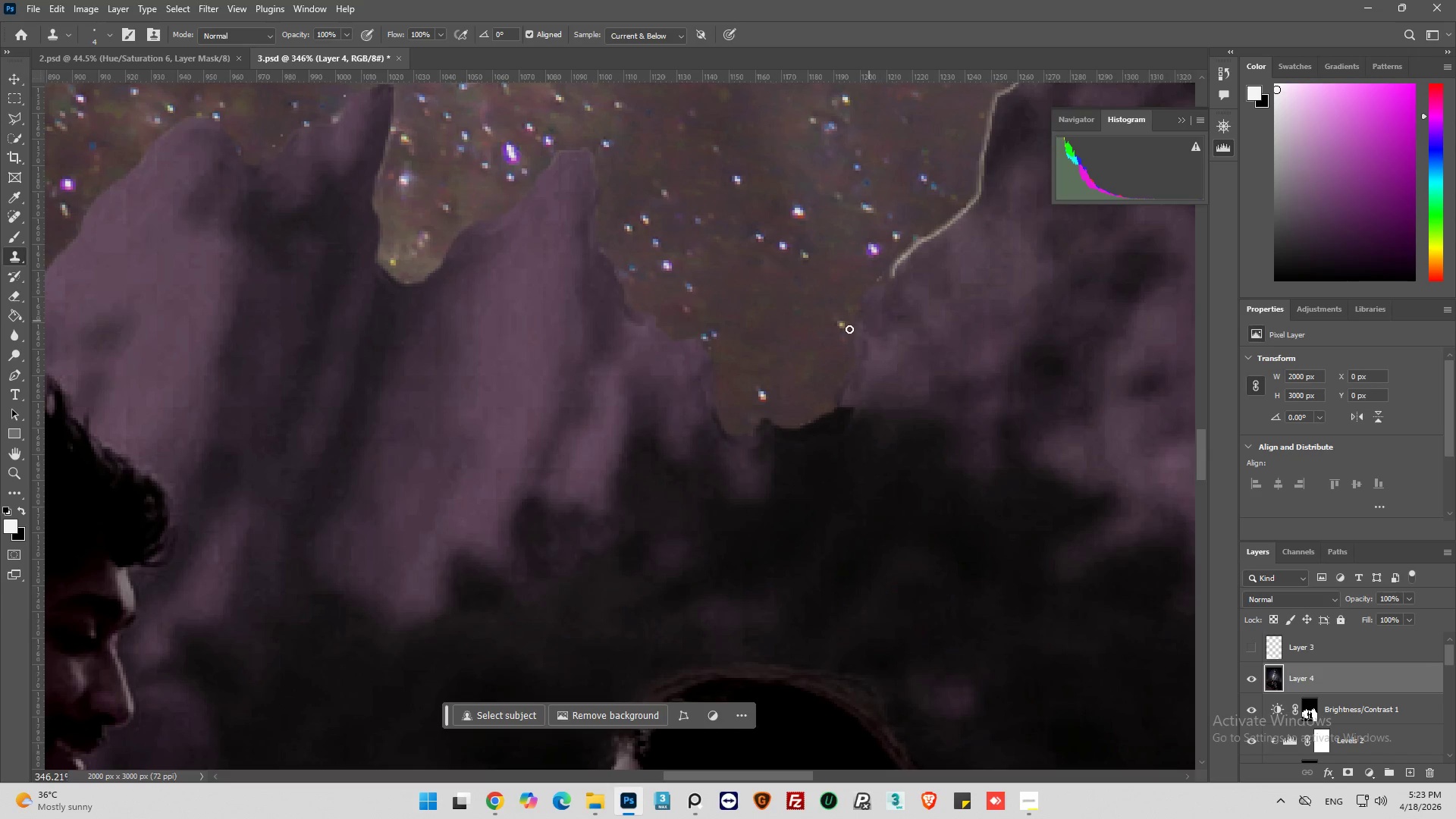 
hold_key(key=AltLeft, duration=0.62)
scroll: coordinate [643, 389], scroll_direction: down, amount: 7.0
 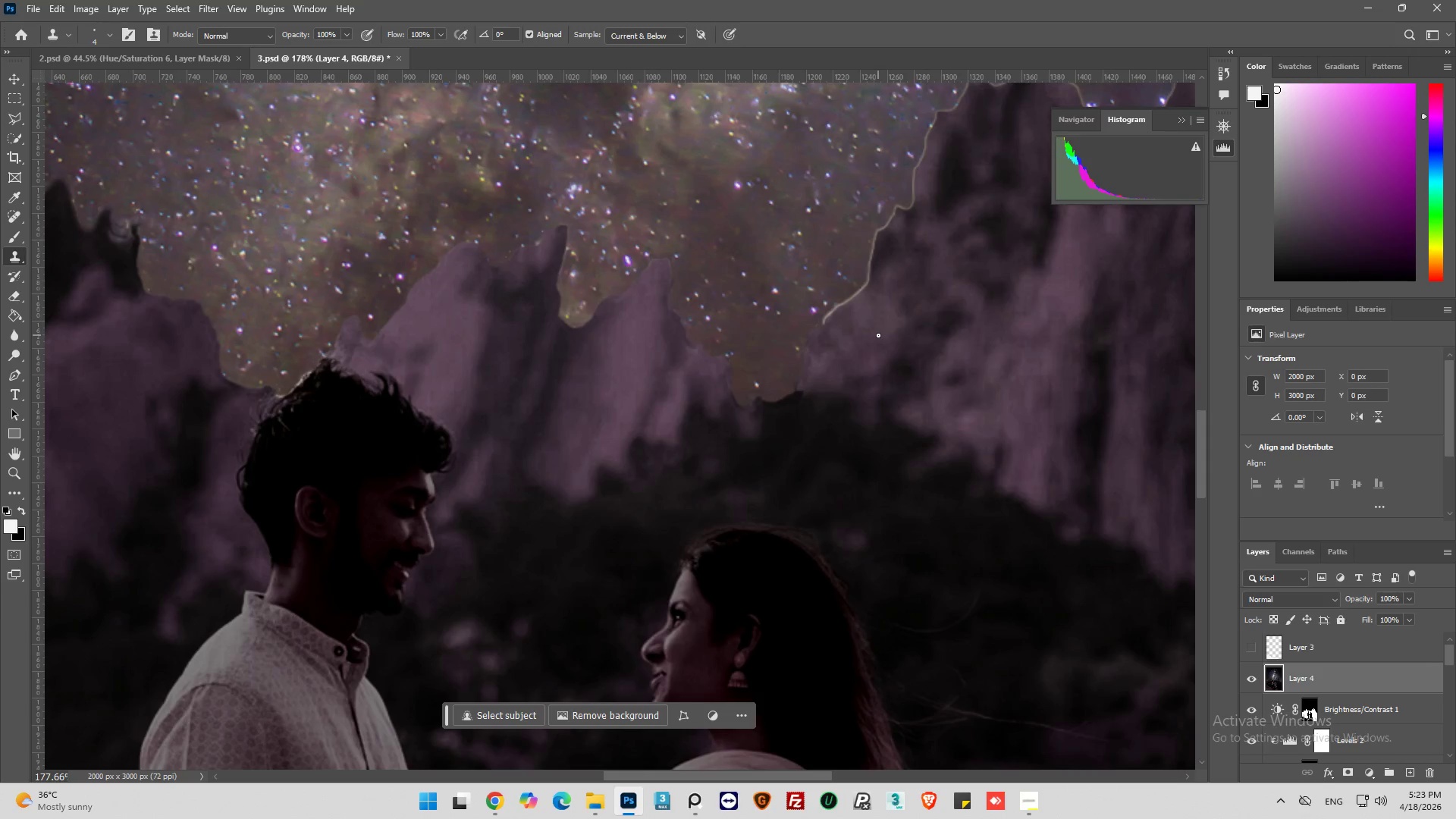 
hold_key(key=AltLeft, duration=0.61)
scroll: coordinate [893, 321], scroll_direction: down, amount: 7.0
 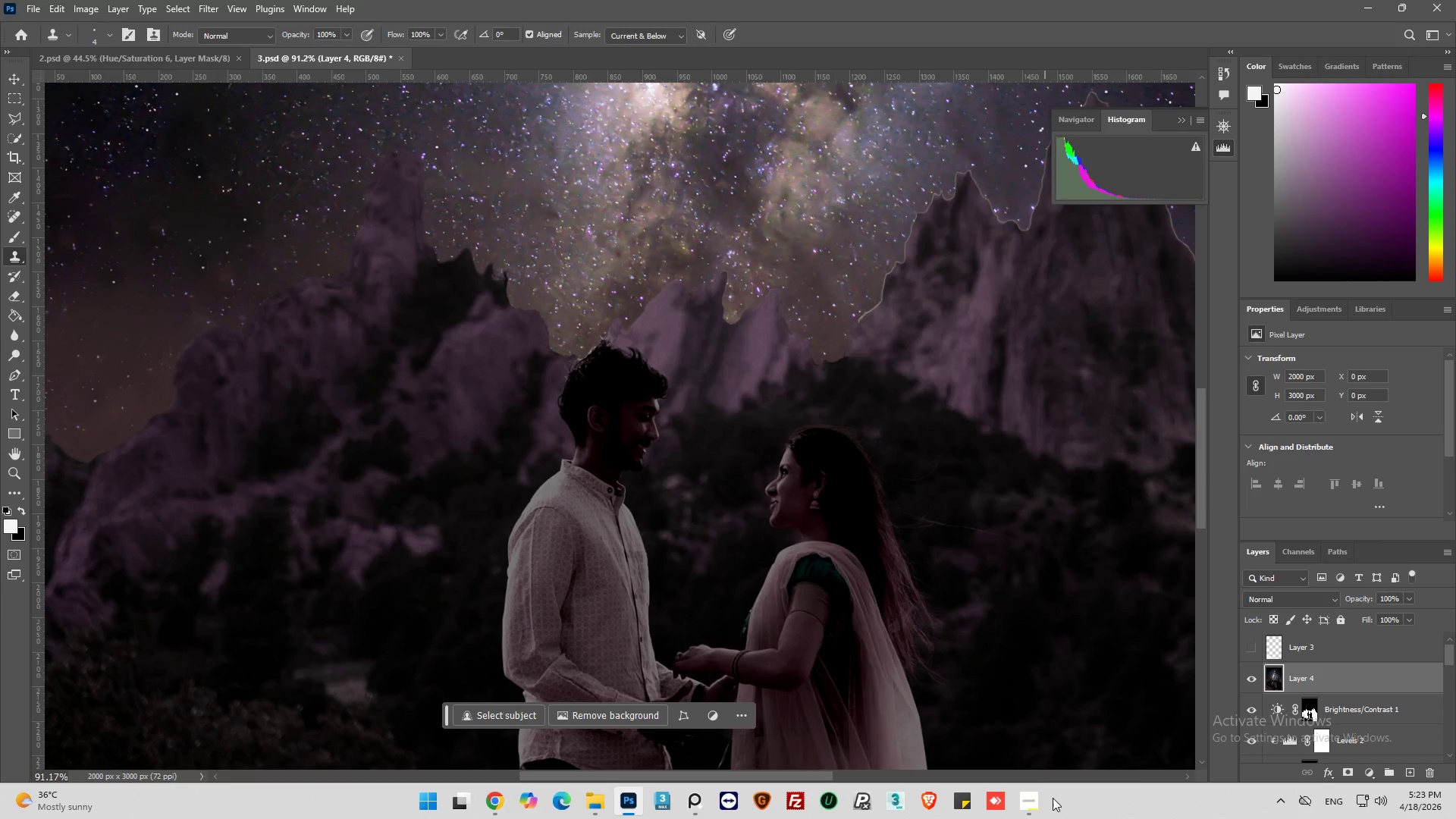 
left_click([1028, 802])
 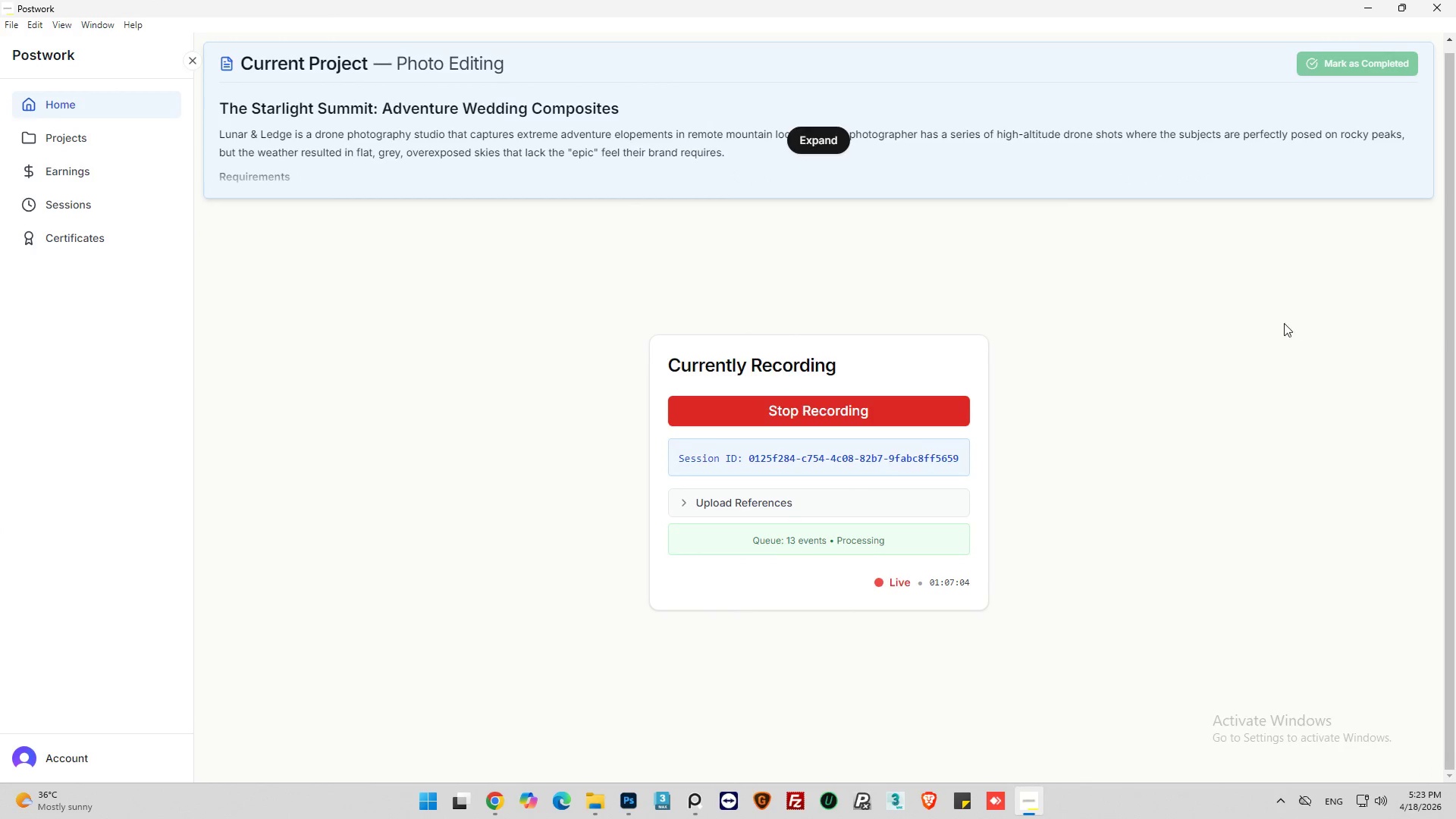 
left_click([1368, 5])
 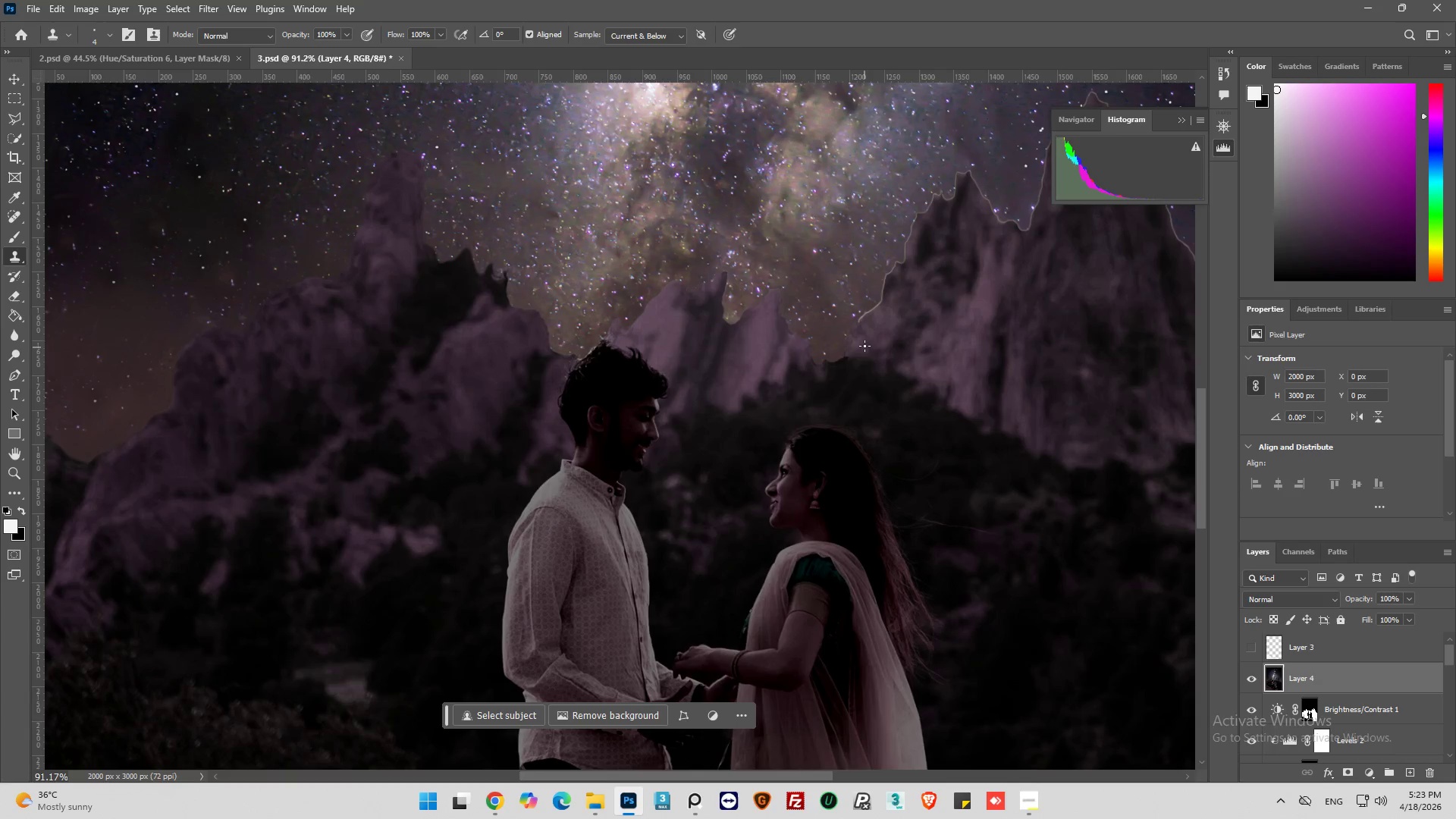 
scroll: coordinate [855, 344], scroll_direction: down, amount: 2.0
 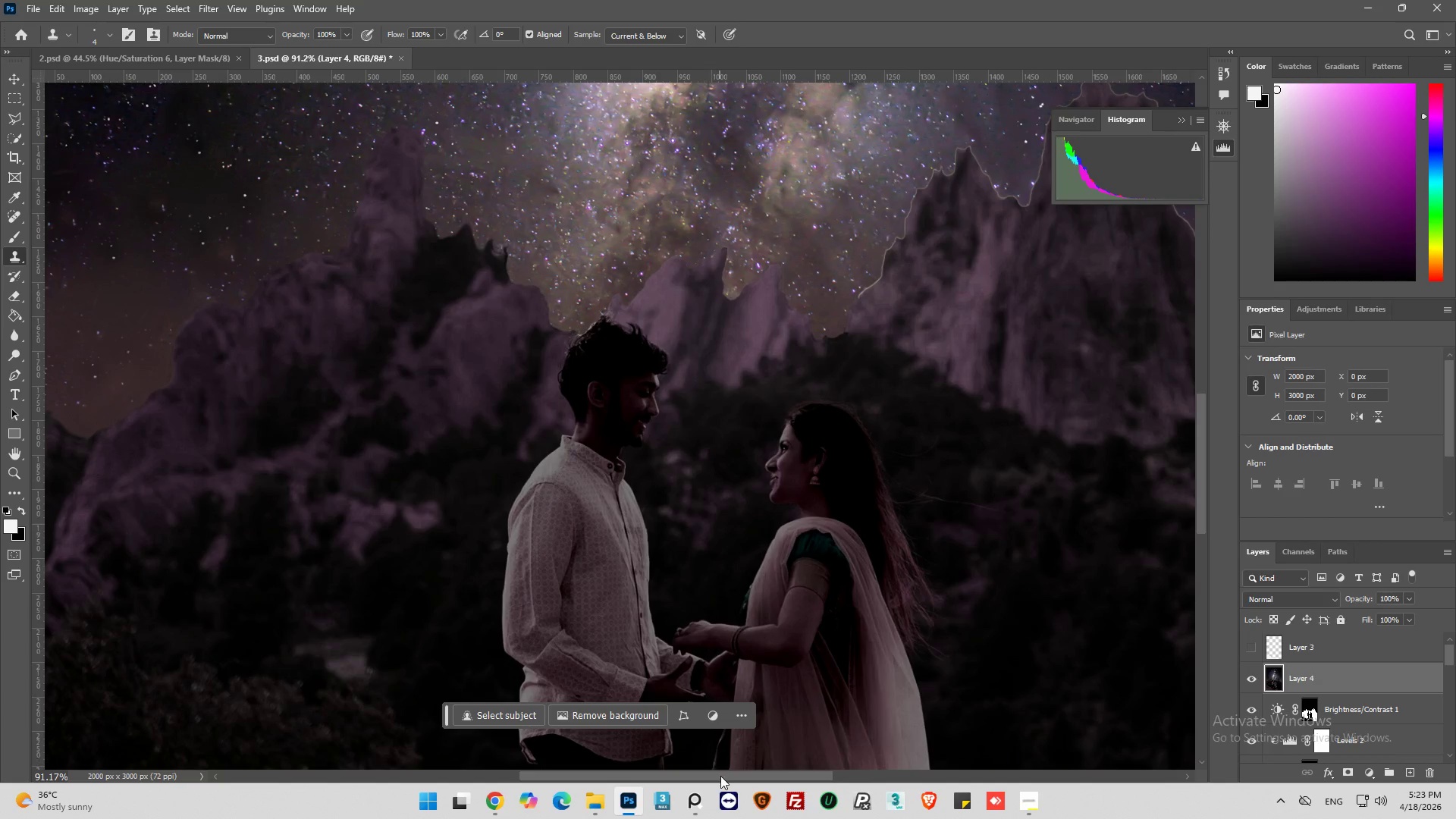 
left_click_drag(start_coordinate=[722, 777], to_coordinate=[773, 774])
 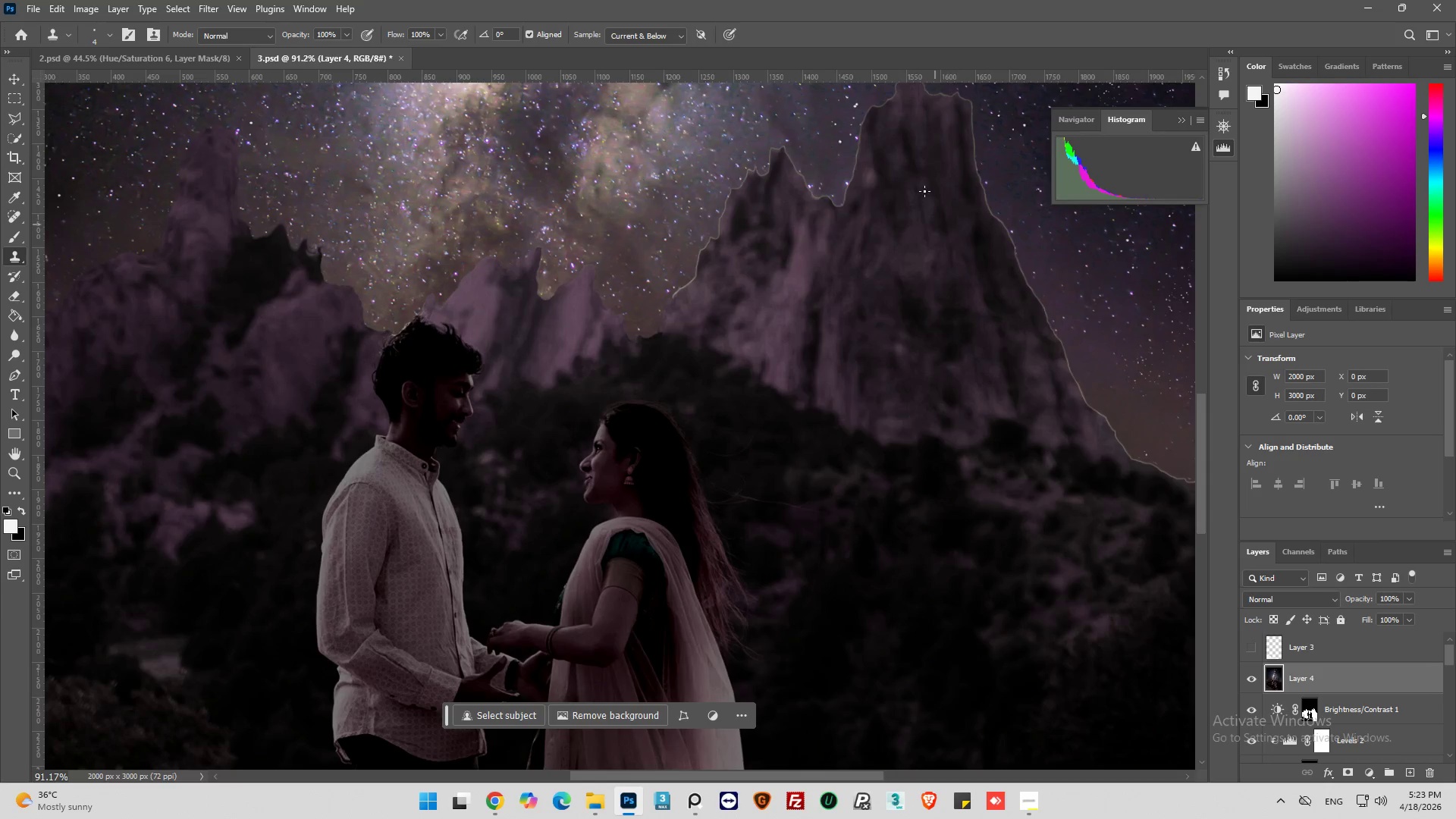 
hold_key(key=AltLeft, duration=0.78)
 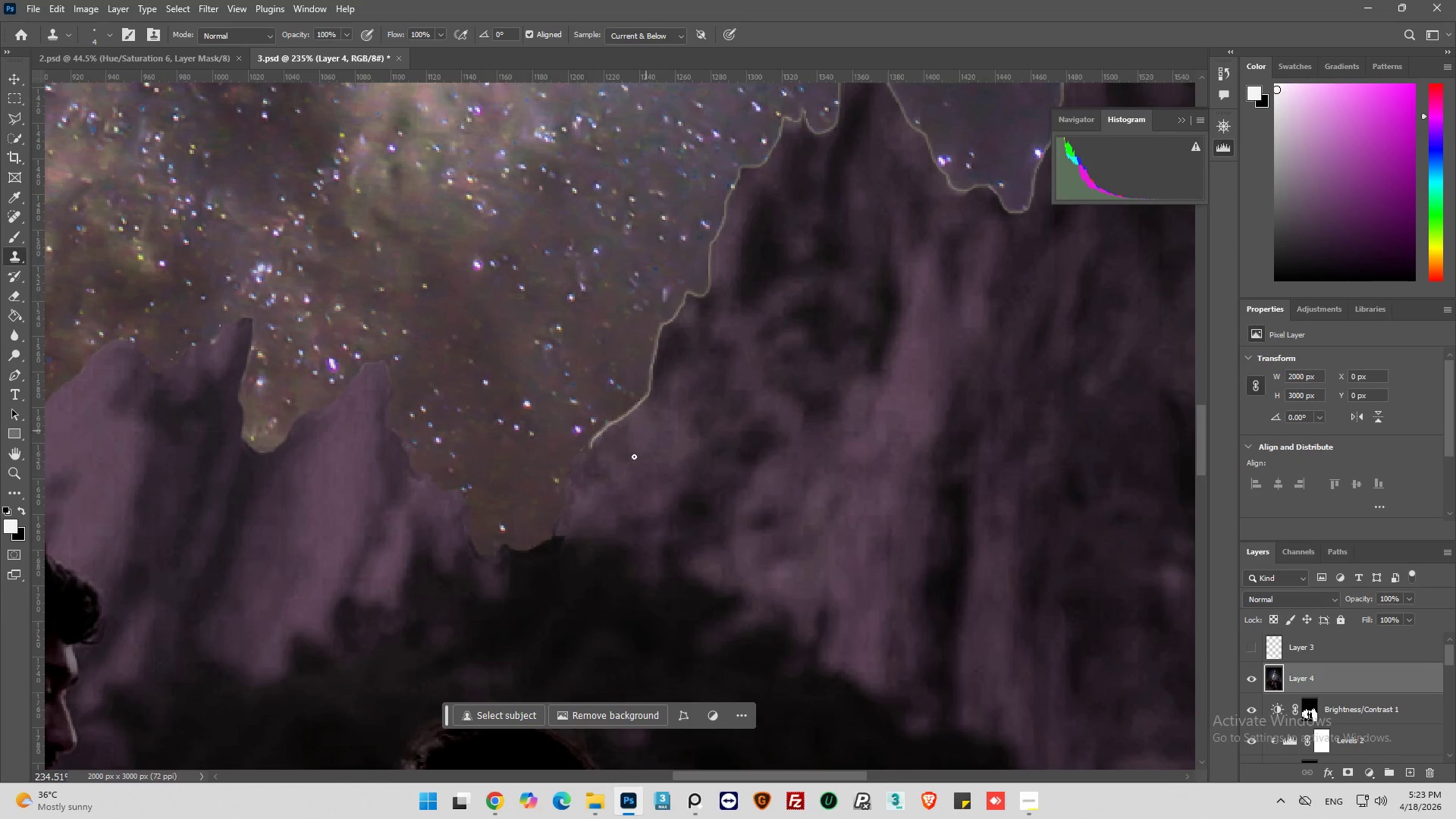 
key(Alt+AltLeft)
 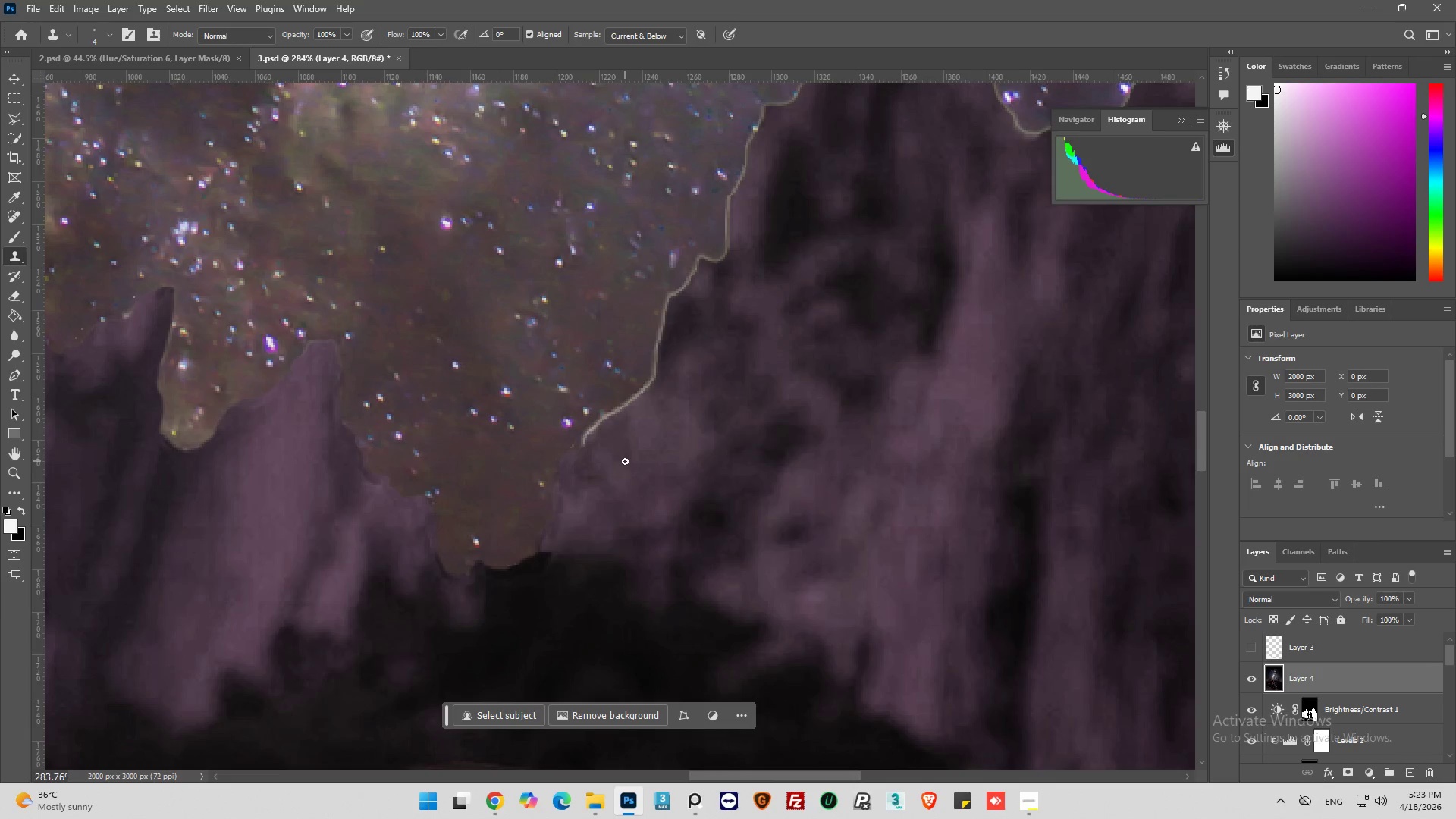 
hold_key(key=AltLeft, duration=0.47)
 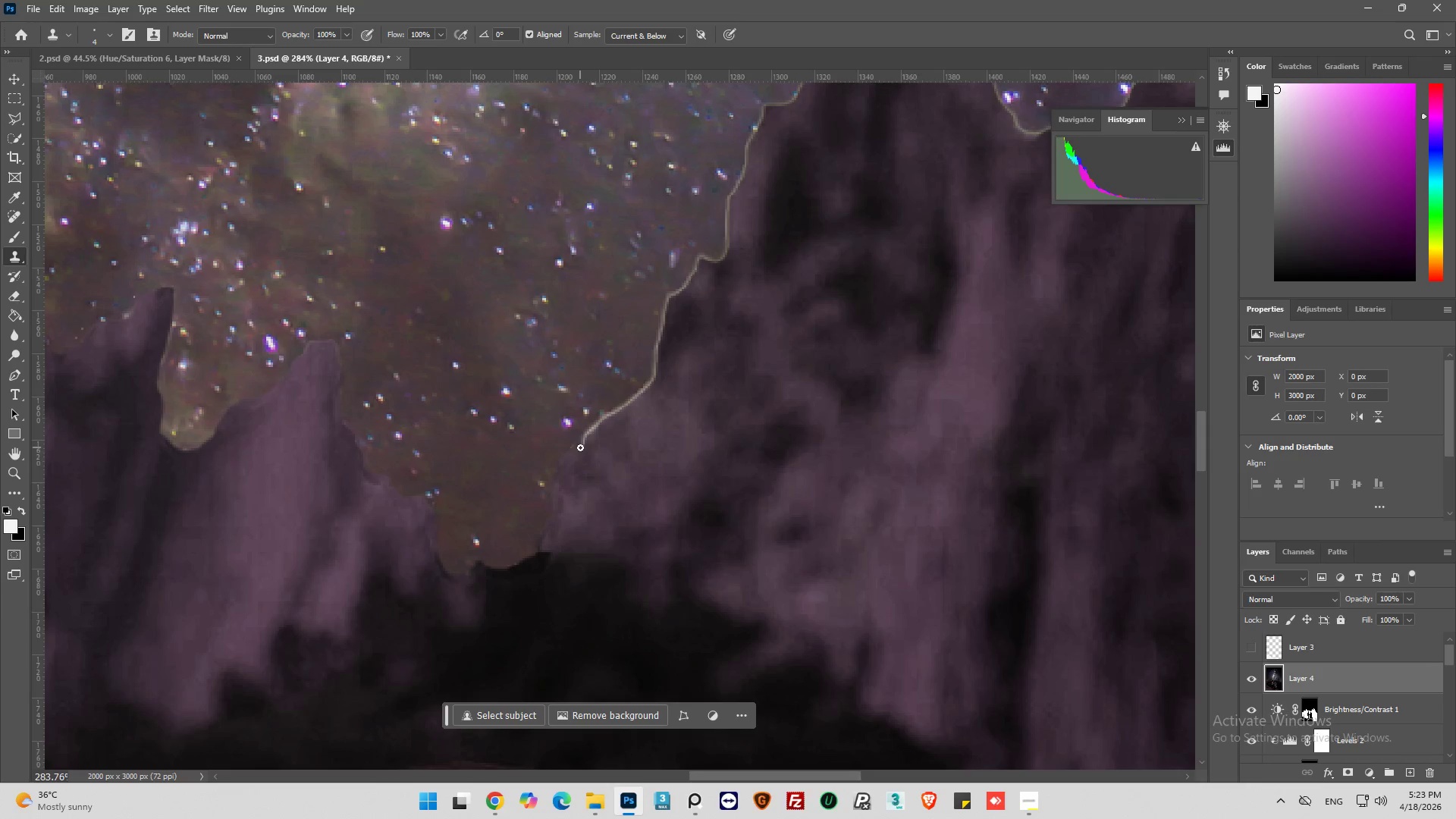 
scroll: coordinate [625, 461], scroll_direction: up, amount: 27.0
 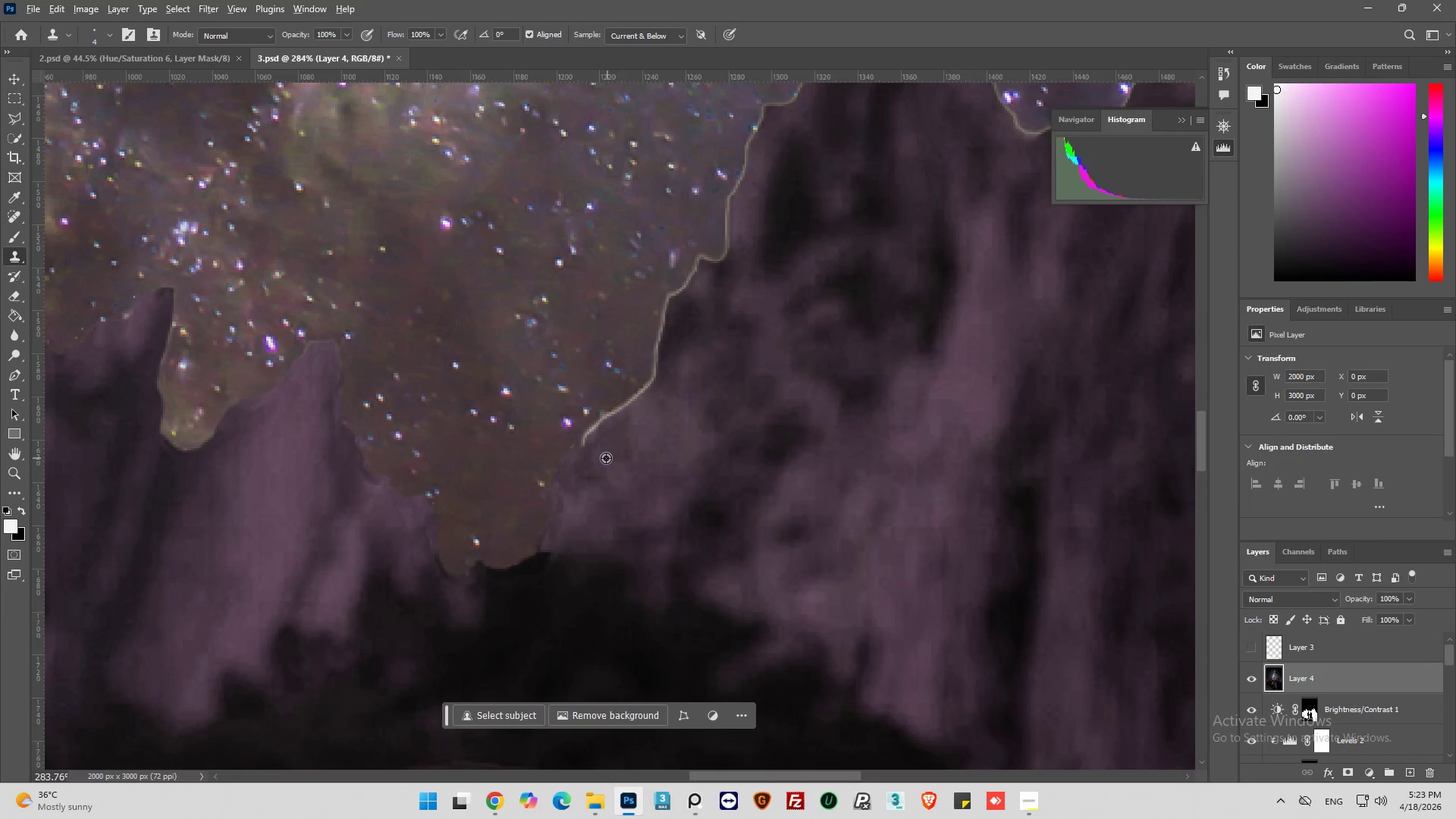 
left_click([605, 458])
 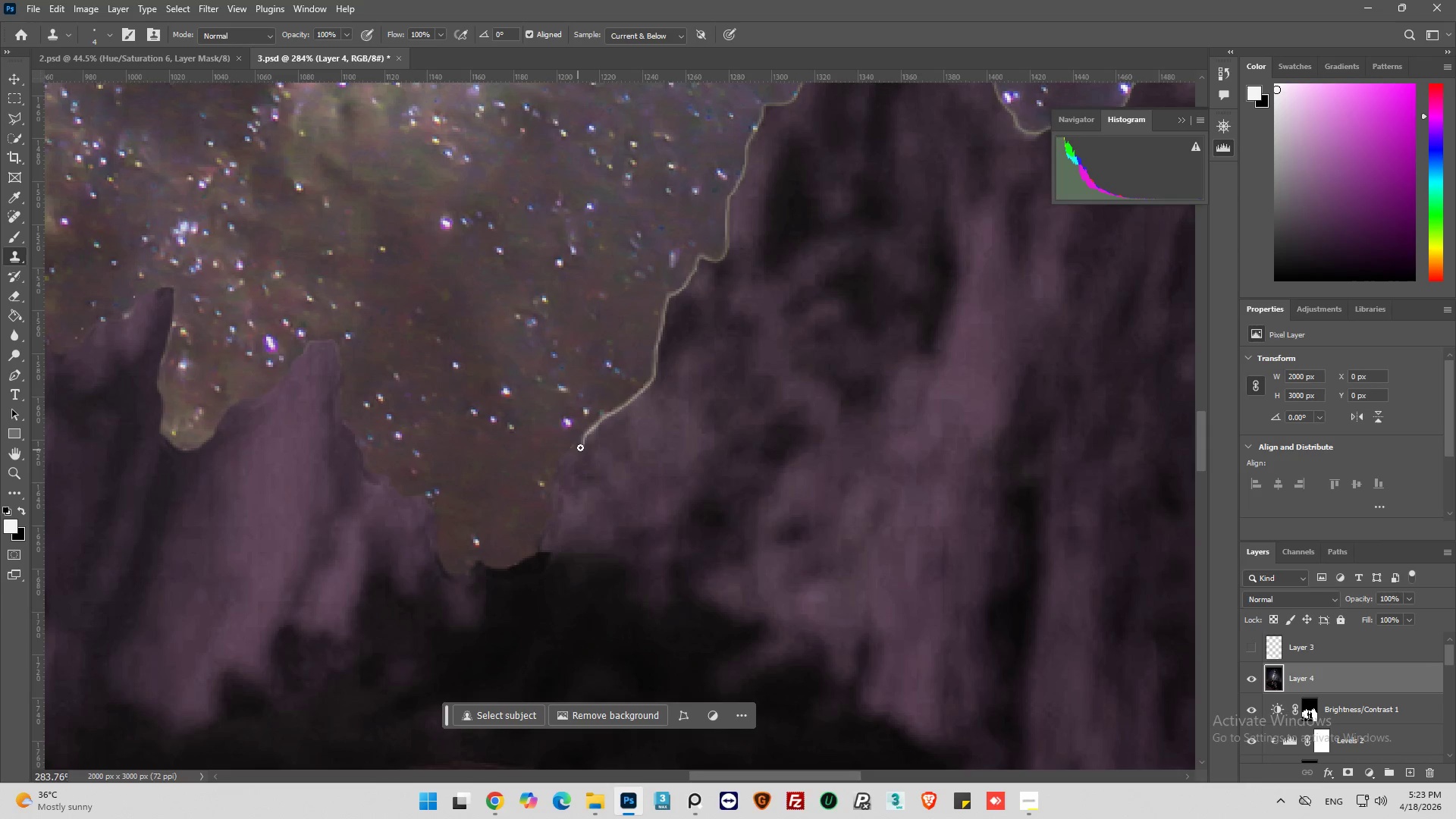 
left_click_drag(start_coordinate=[580, 447], to_coordinate=[660, 337])
 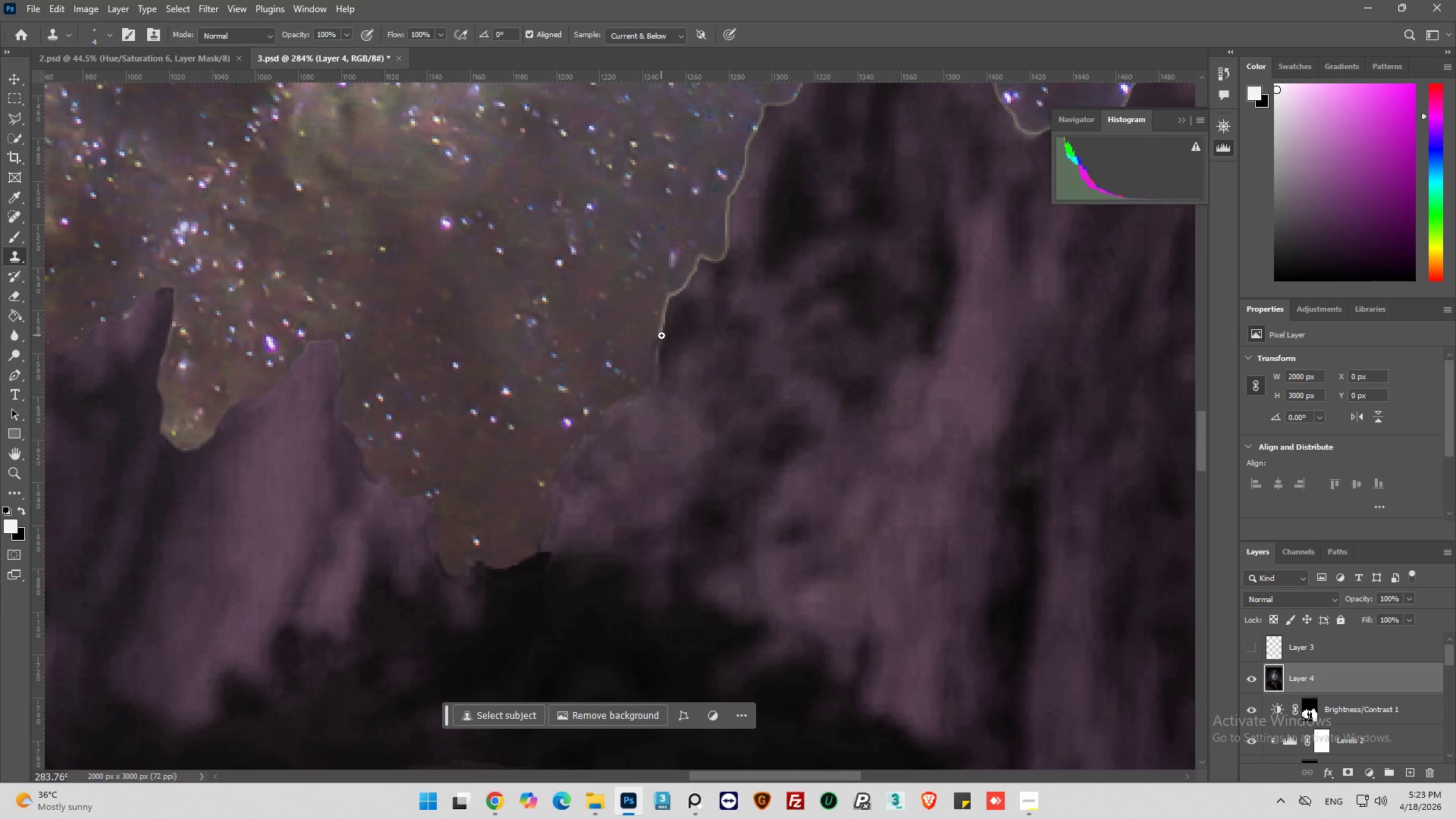 
hold_key(key=AltLeft, duration=0.55)
scroll: coordinate [670, 407], scroll_direction: up, amount: 11.0
 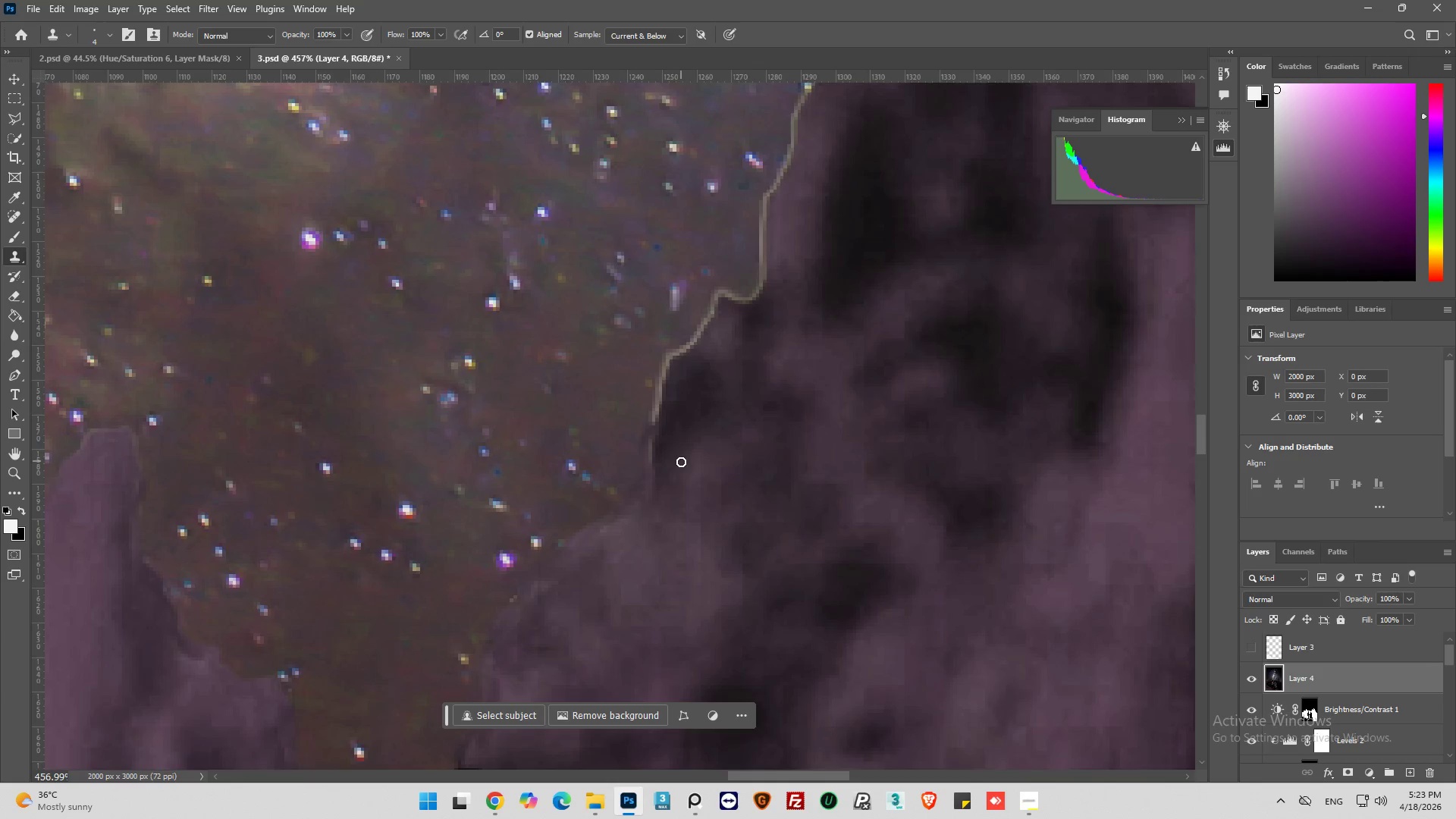 
hold_key(key=AltLeft, duration=0.34)
left_click([672, 460])
 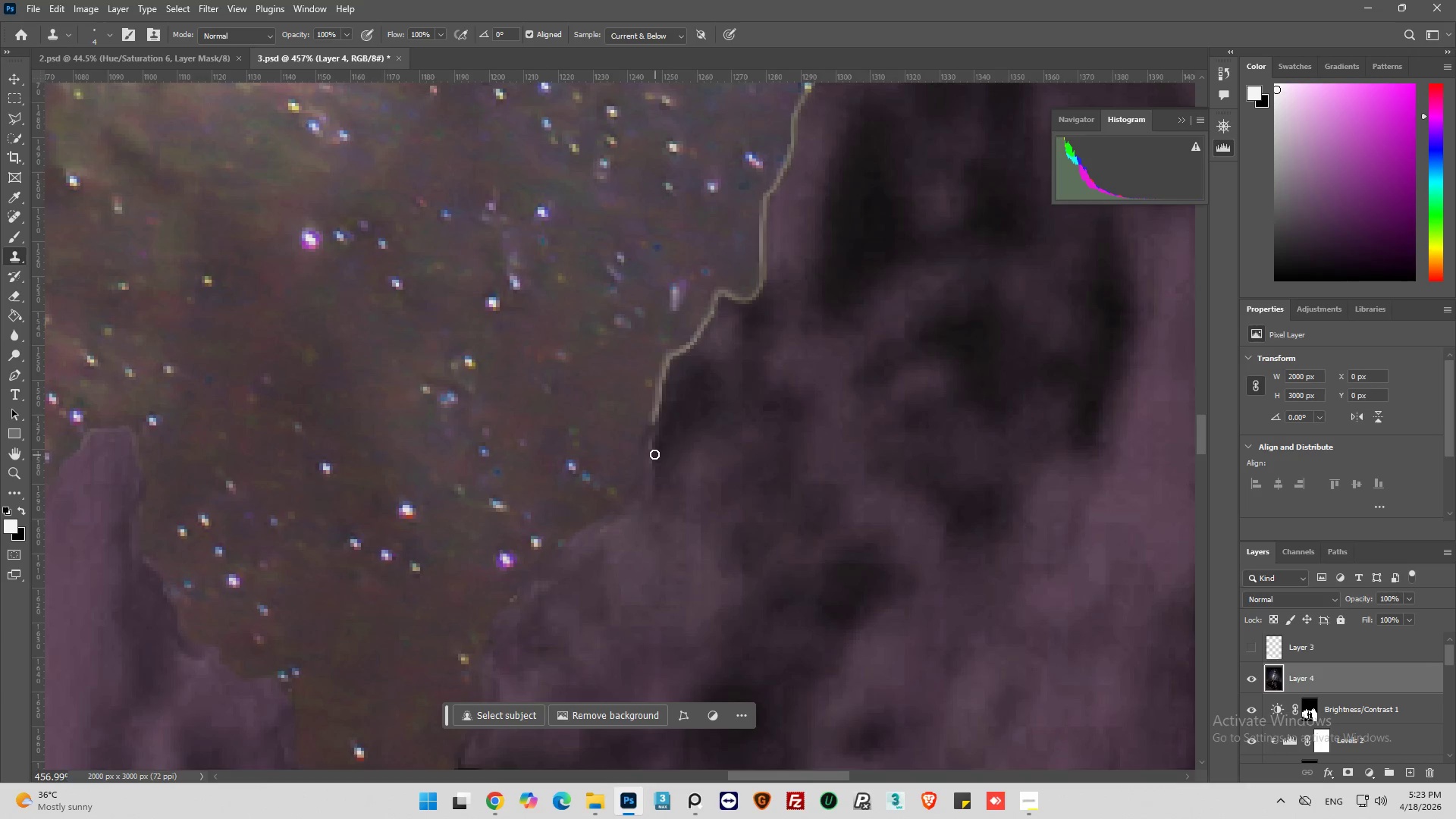 
left_click_drag(start_coordinate=[654, 454], to_coordinate=[717, 309])
 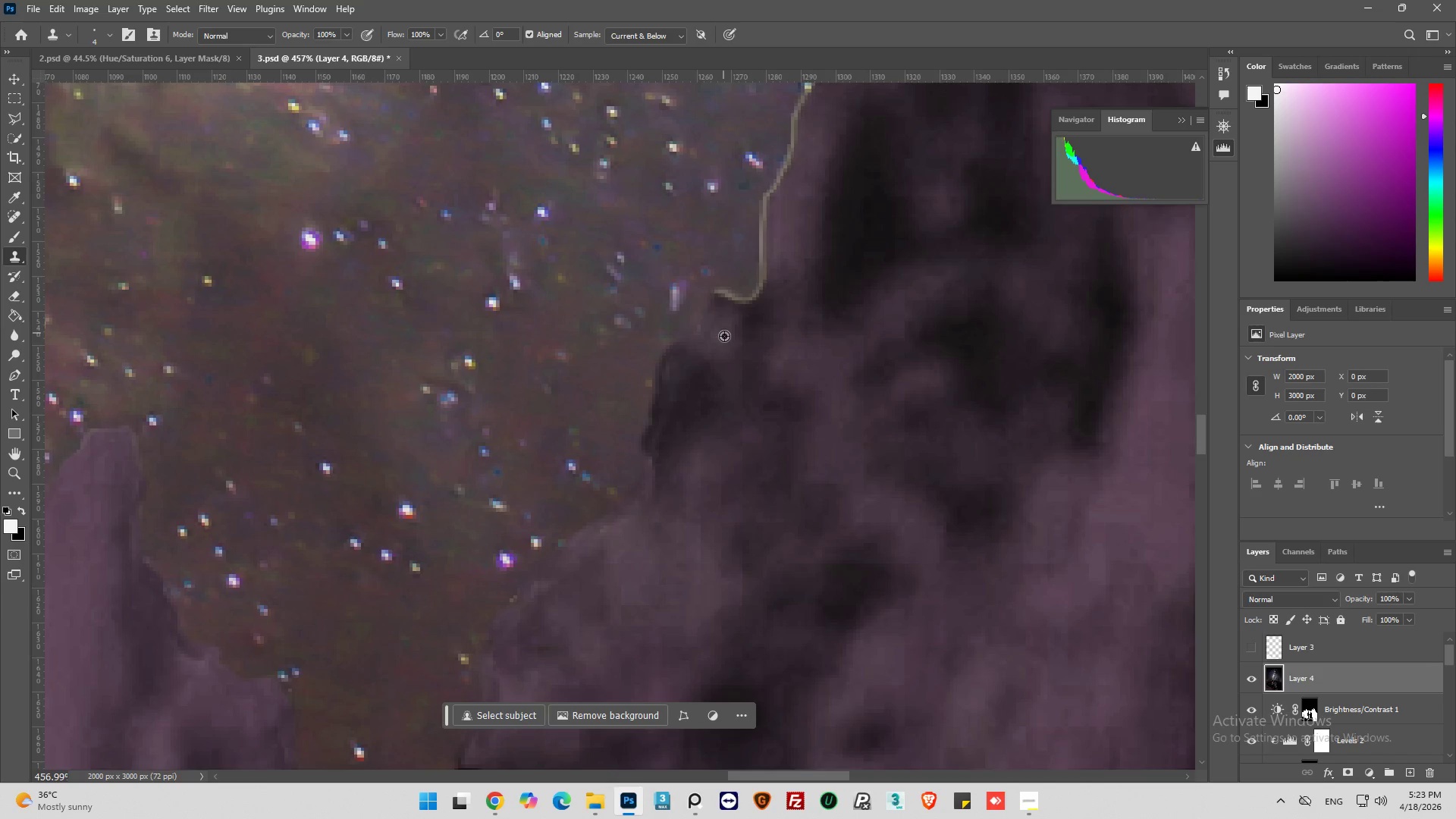 
hold_key(key=AltLeft, duration=0.67)
left_click_drag(start_coordinate=[723, 333], to_coordinate=[726, 327])
 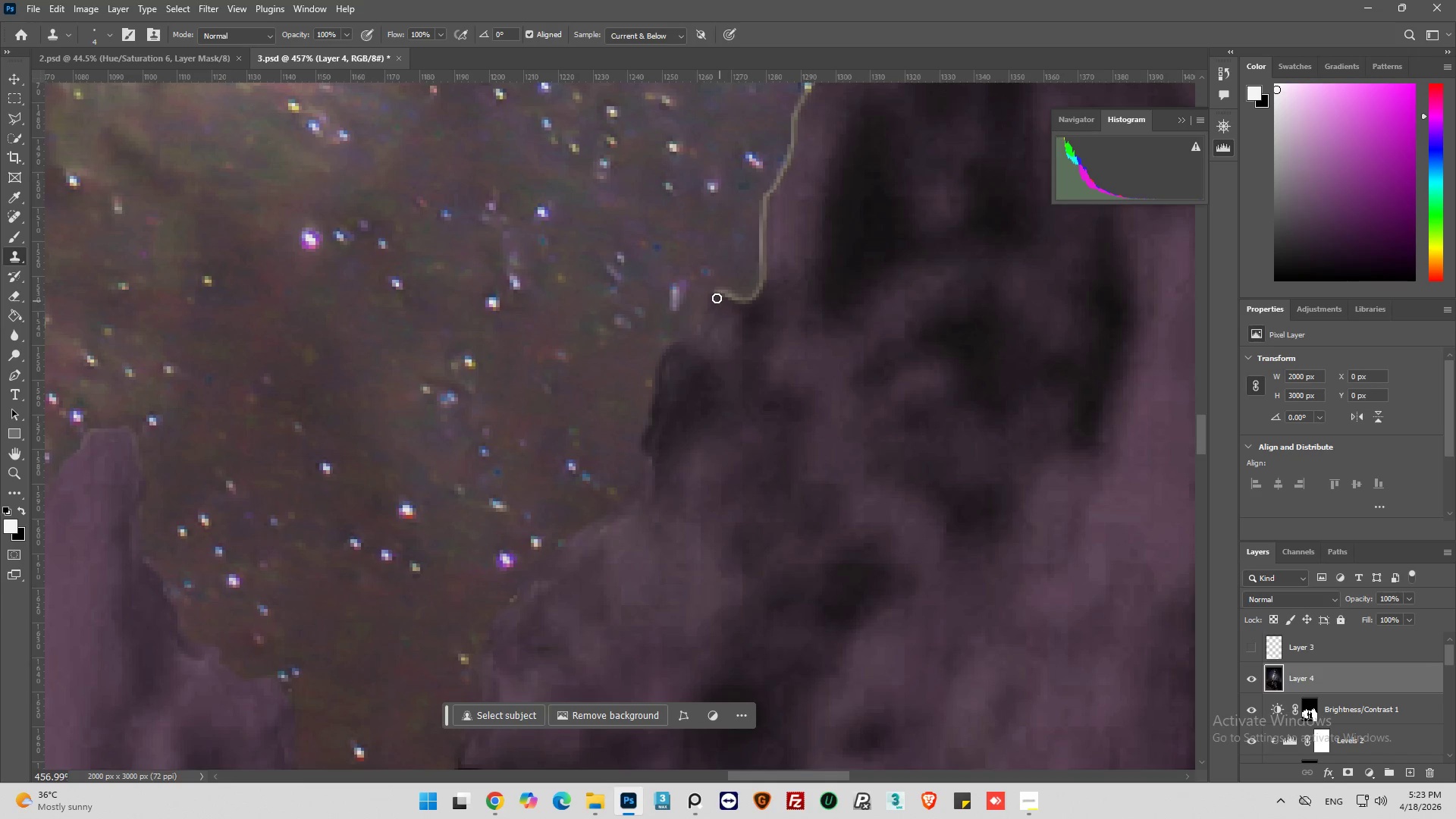 
left_click_drag(start_coordinate=[717, 296], to_coordinate=[760, 288])
 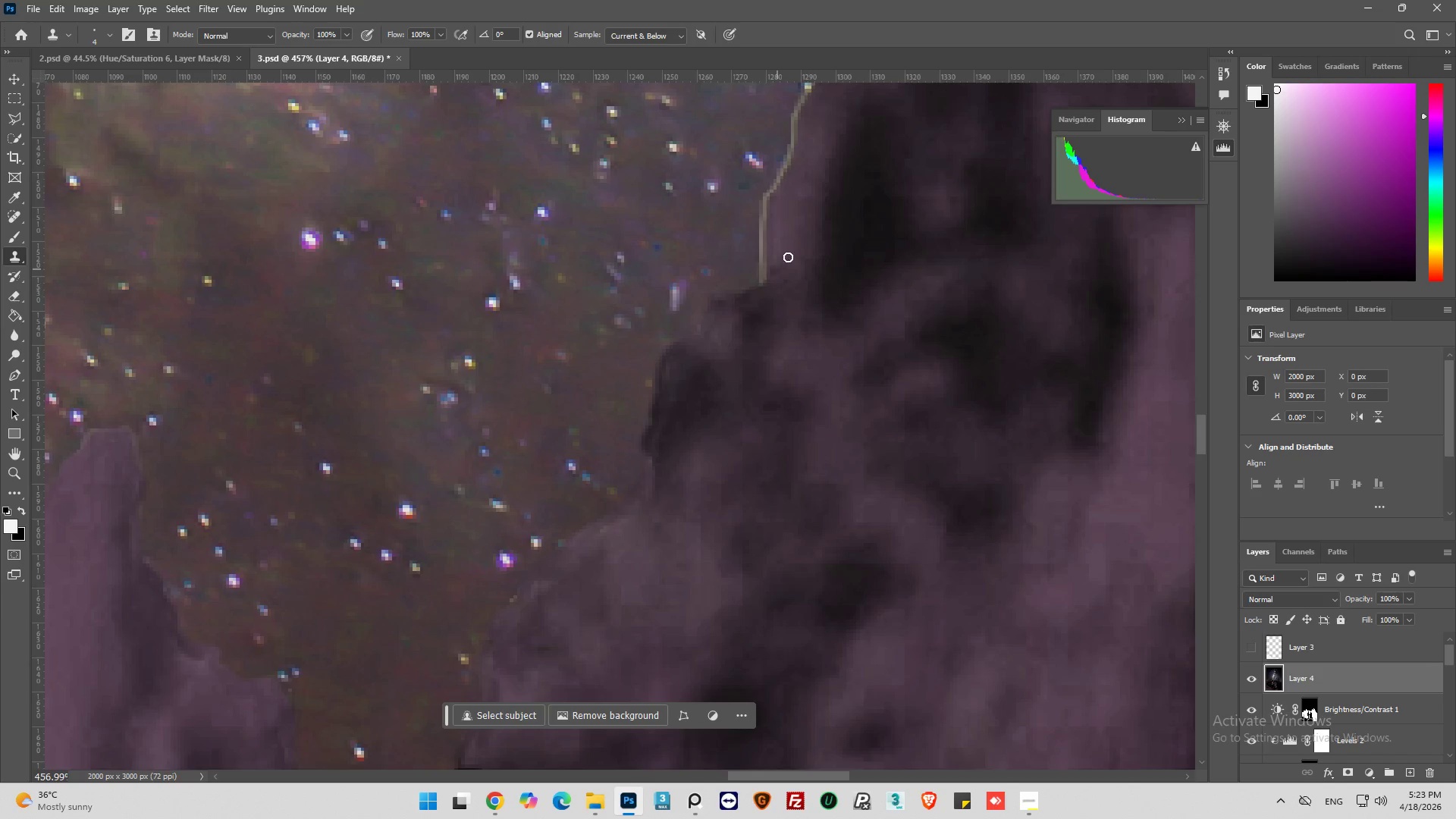 
hold_key(key=AltLeft, duration=0.83)
left_click([786, 304])
 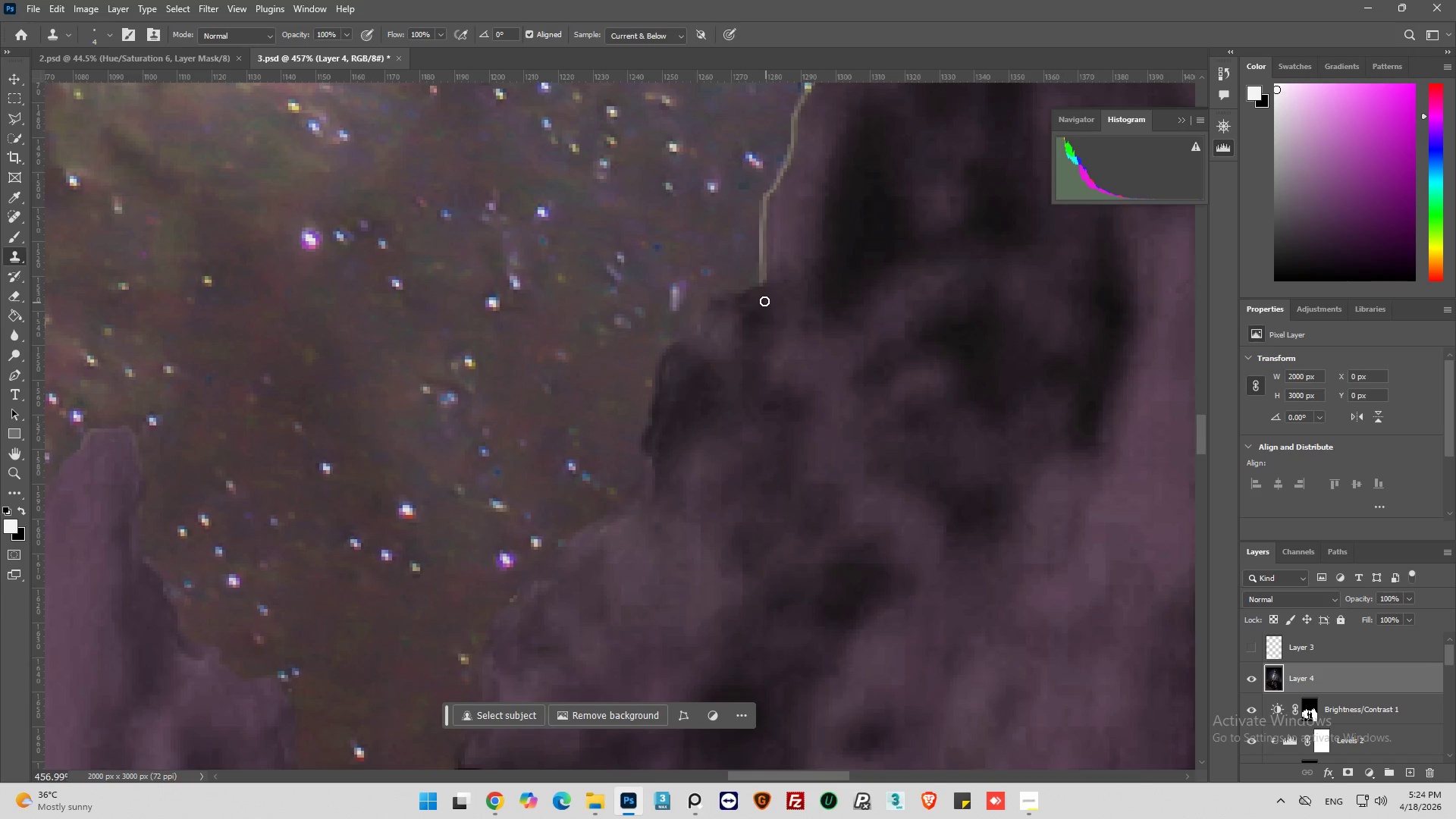 
left_click_drag(start_coordinate=[758, 293], to_coordinate=[789, 171])
 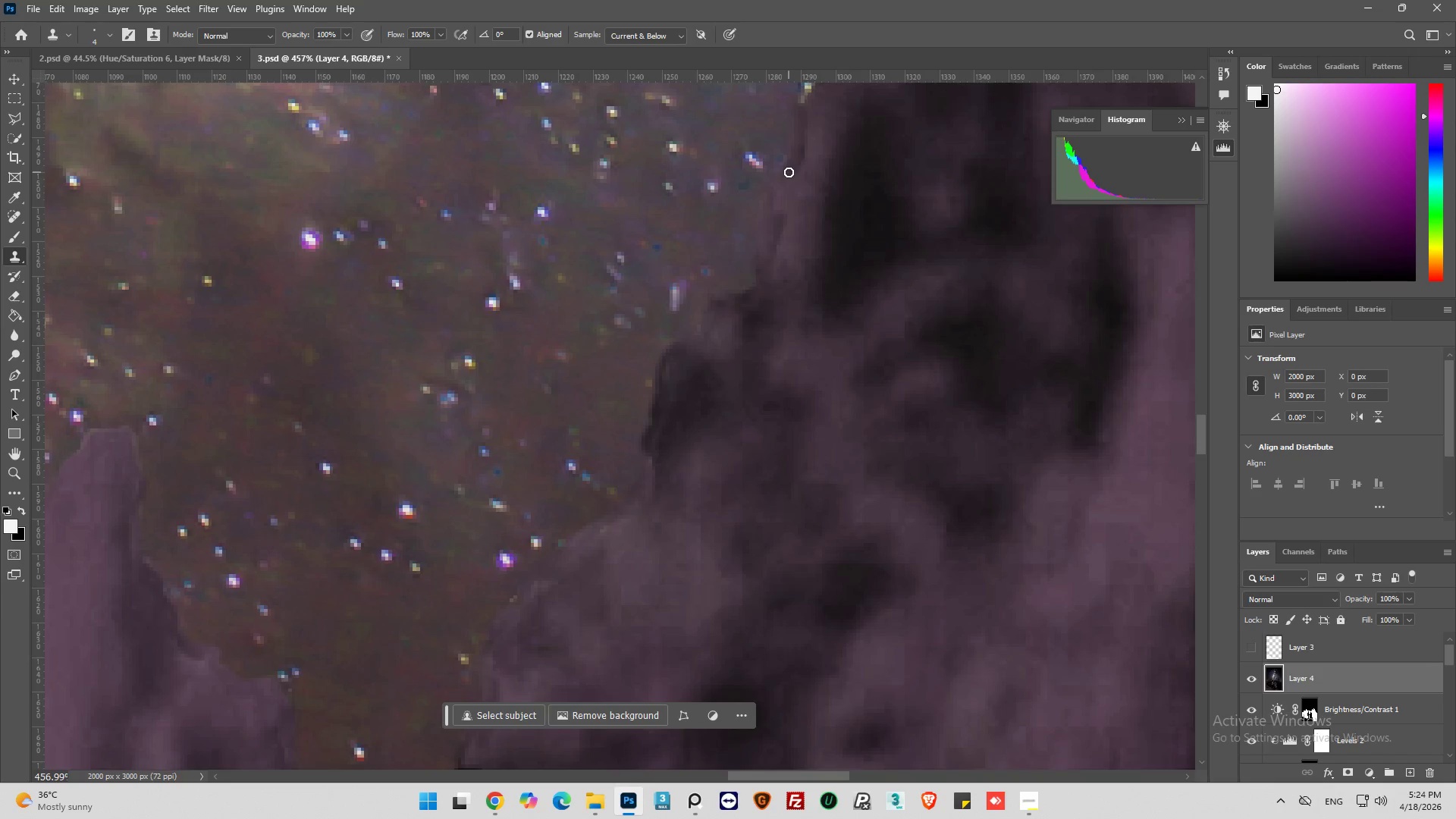 
hold_key(key=AltLeft, duration=0.73)
left_click([798, 251])
 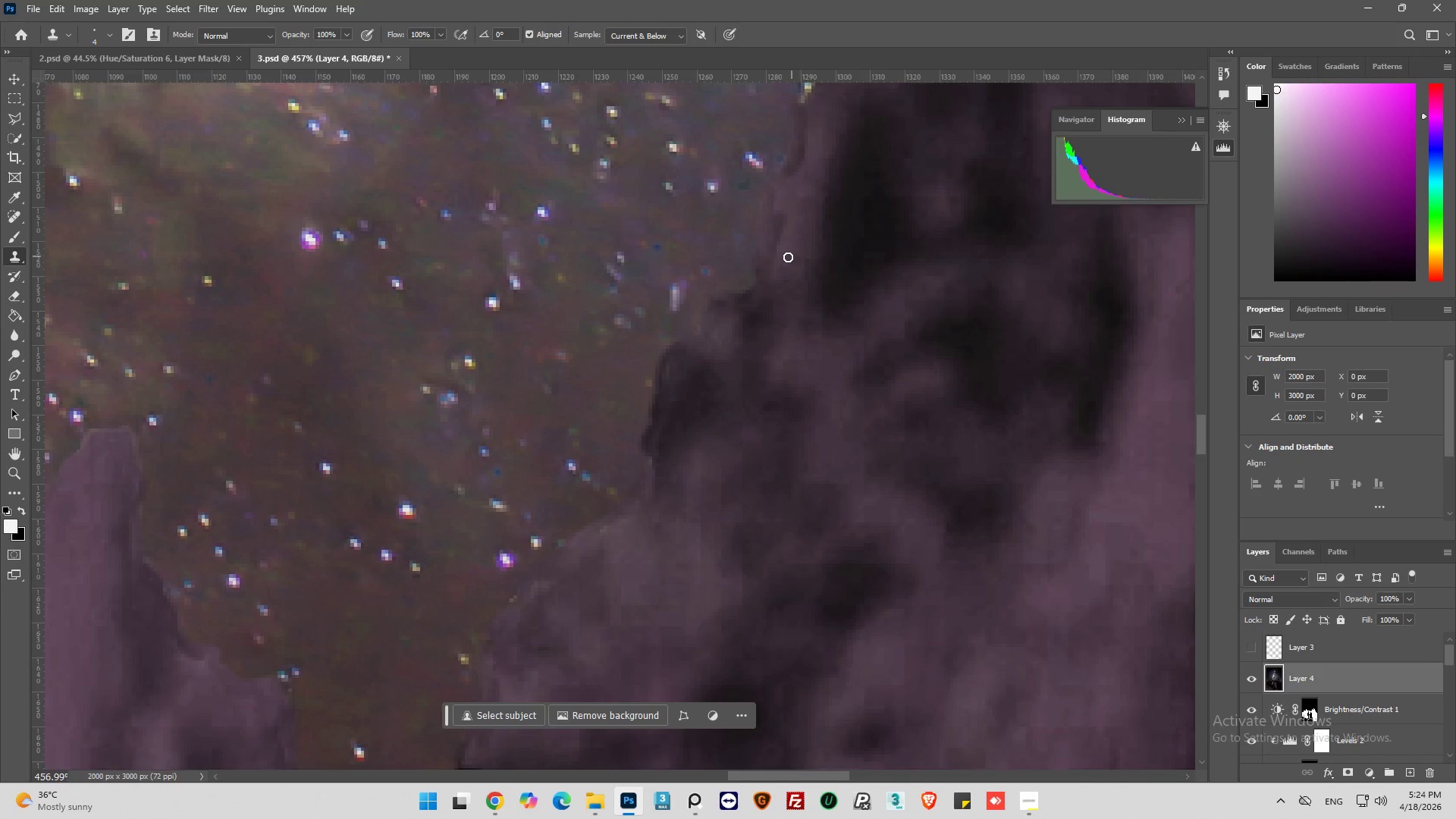 
left_click_drag(start_coordinate=[786, 258], to_coordinate=[771, 223])
 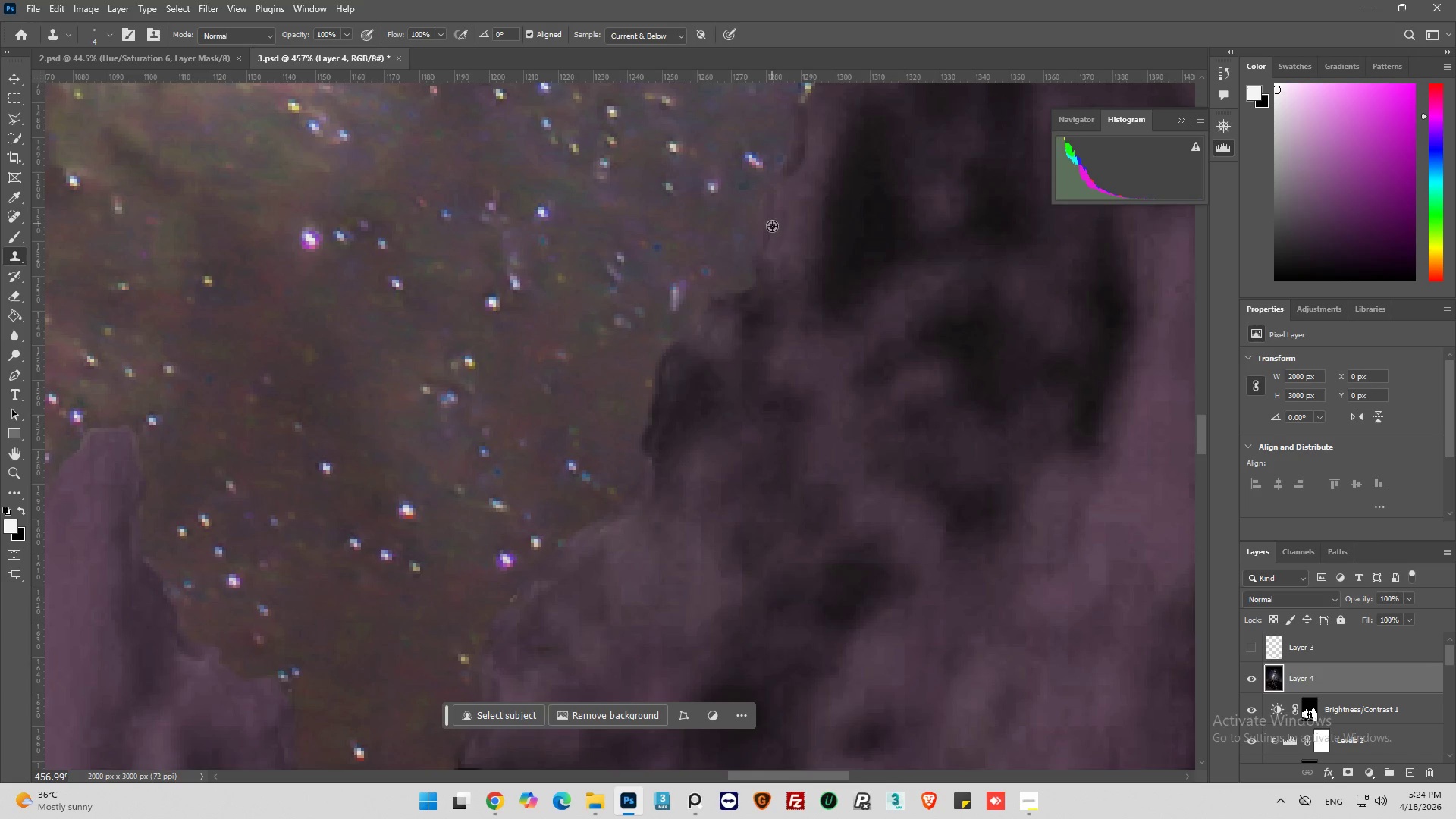 
hold_key(key=AltLeft, duration=0.66)
left_click([786, 249])
 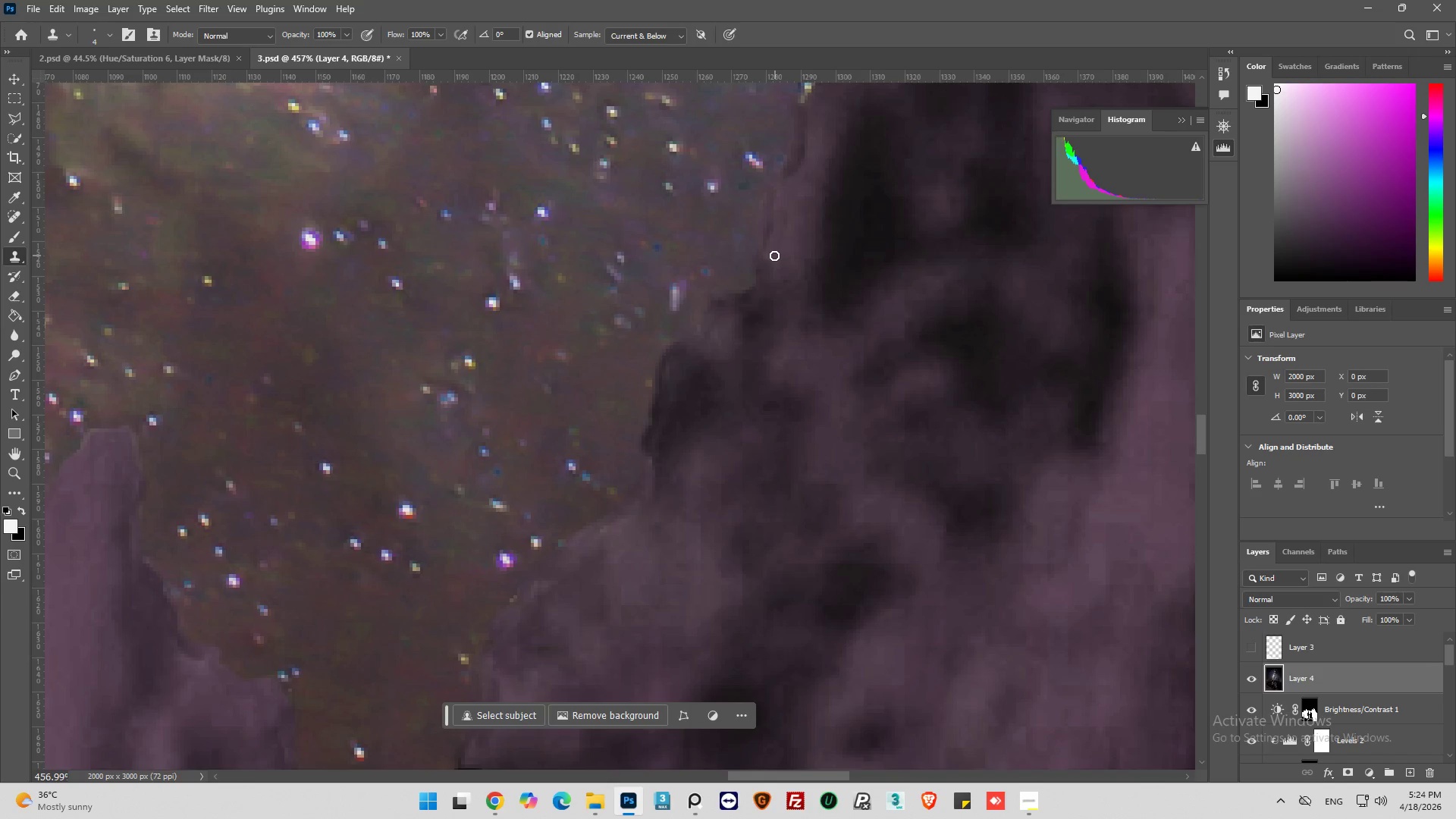 
left_click_drag(start_coordinate=[774, 256], to_coordinate=[793, 184])
 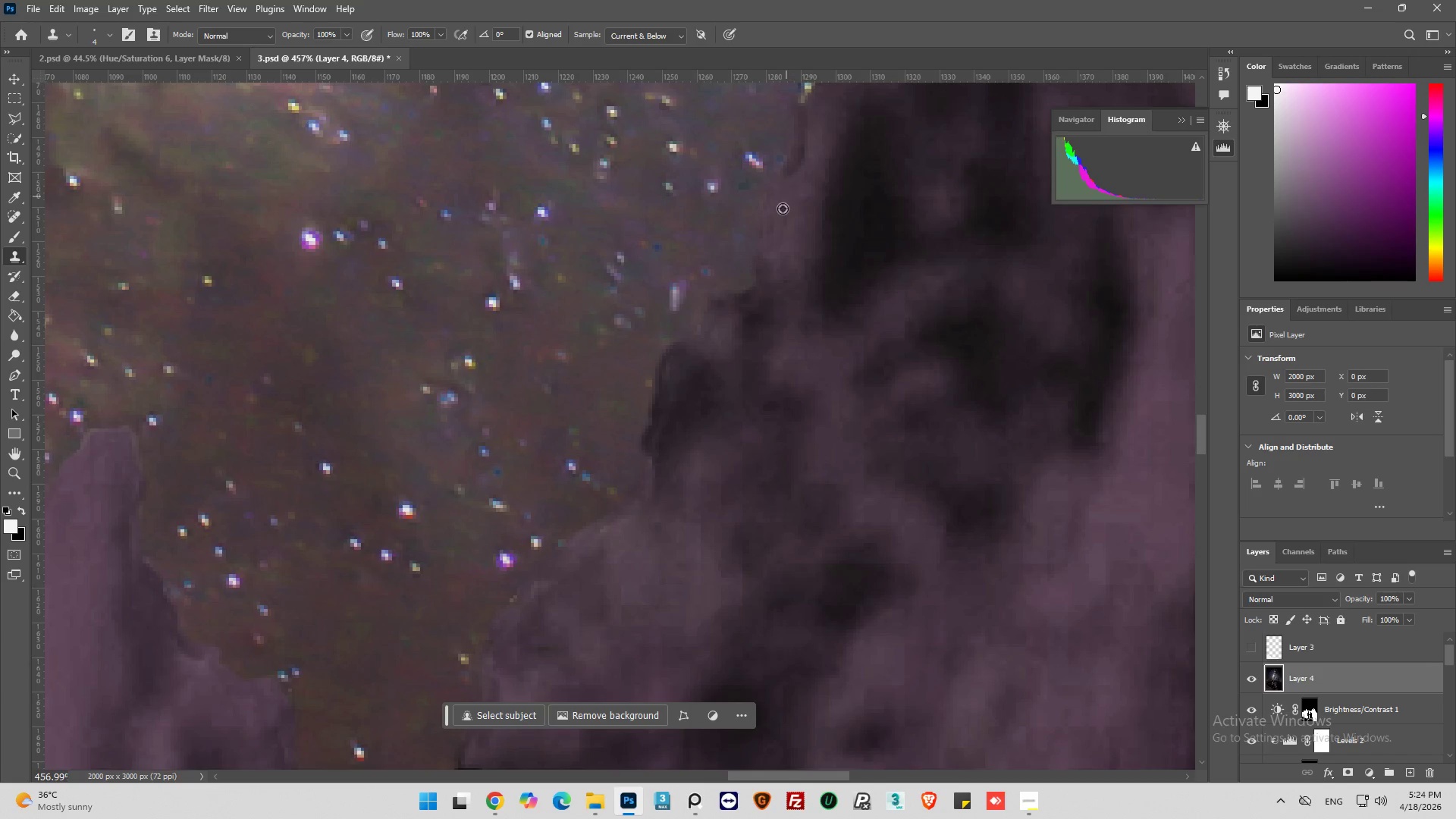 
hold_key(key=AltLeft, duration=0.61)
left_click([792, 199])
 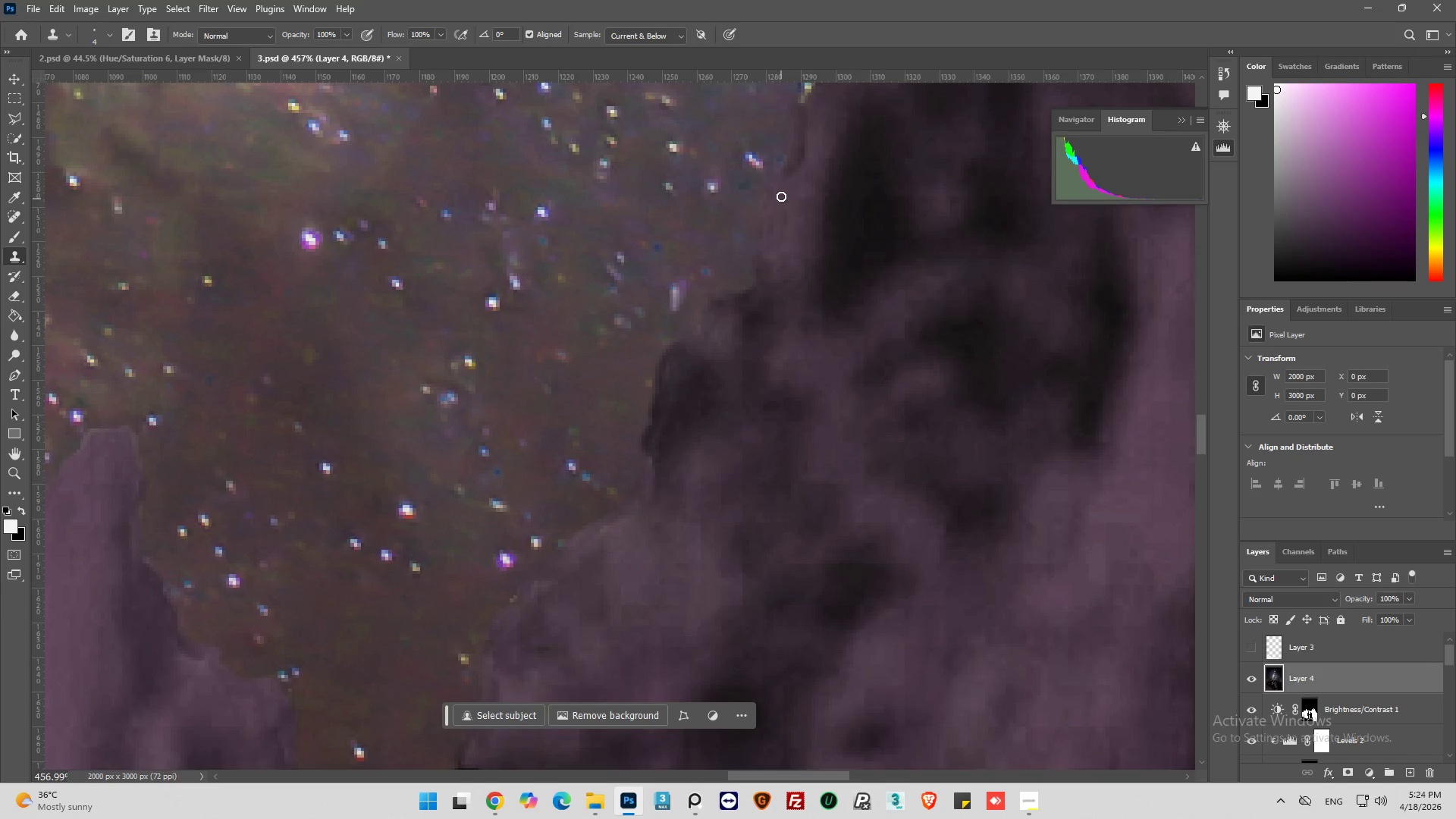 
left_click_drag(start_coordinate=[781, 184], to_coordinate=[804, 104])
 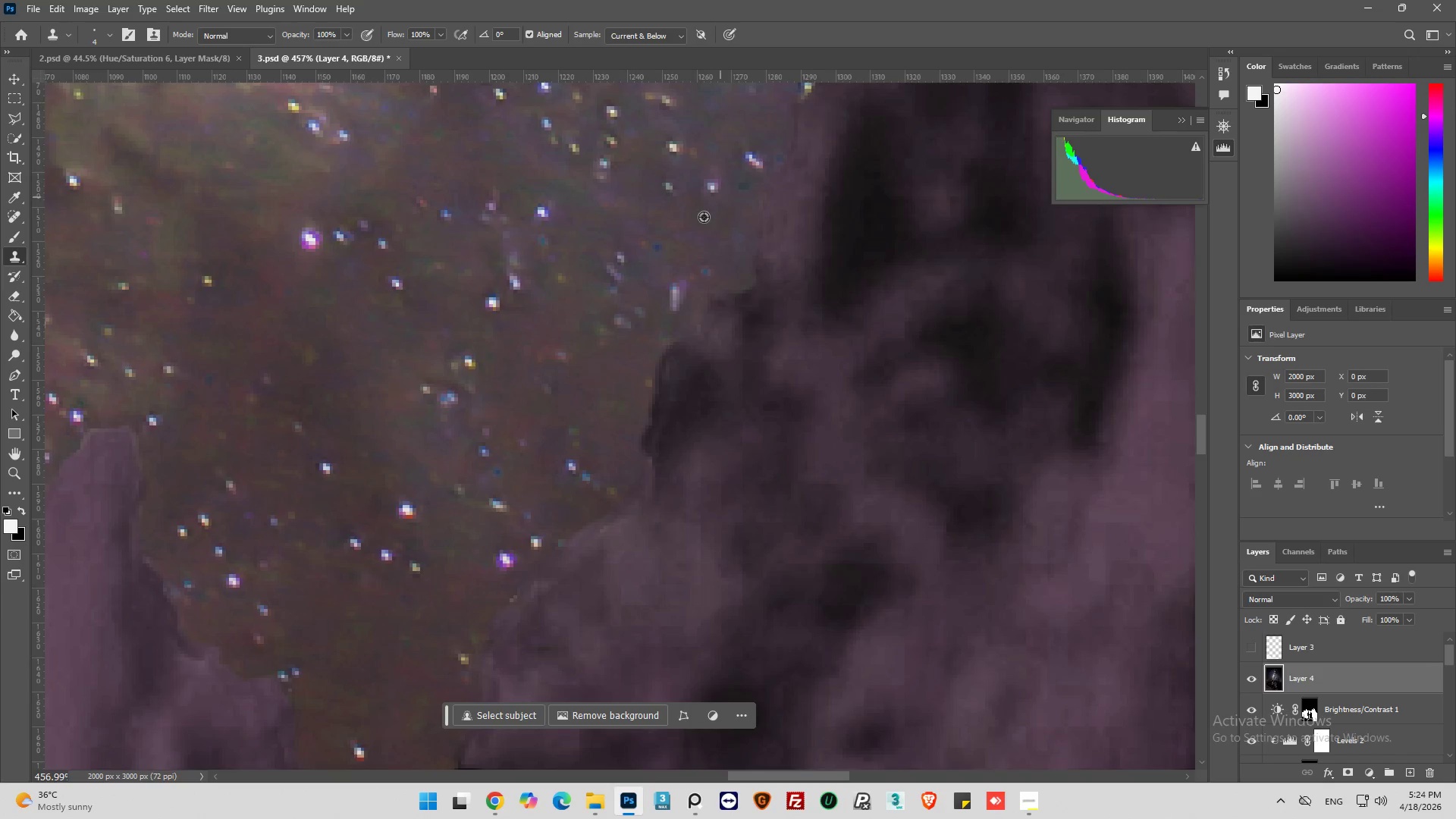 
hold_key(key=AltLeft, duration=0.62)
hold_key(key=AltLeft, duration=0.56)
scroll: coordinate [585, 313], scroll_direction: down, amount: 15.0
 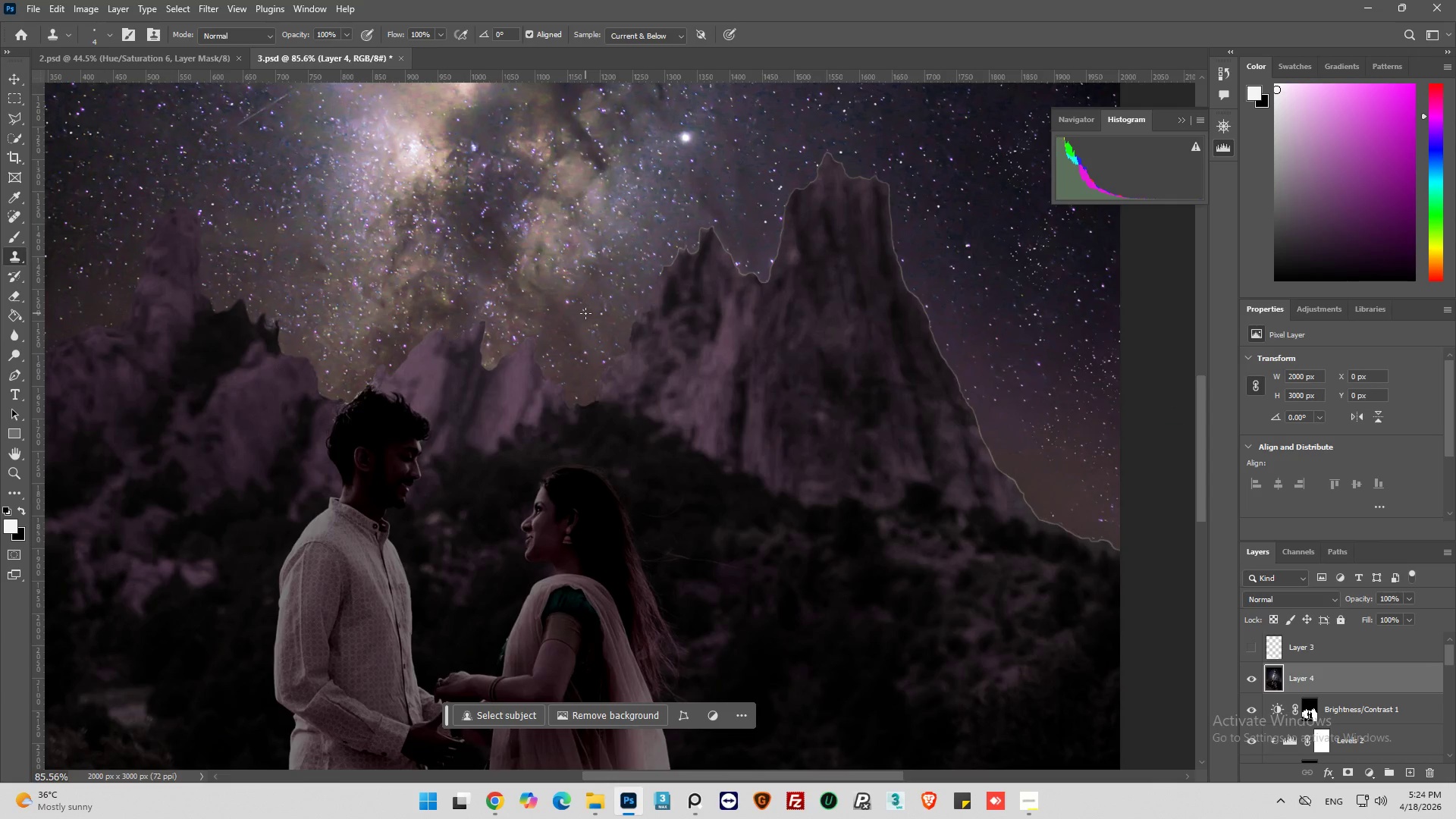 
scroll: coordinate [803, 302], scroll_direction: up, amount: 7.0
 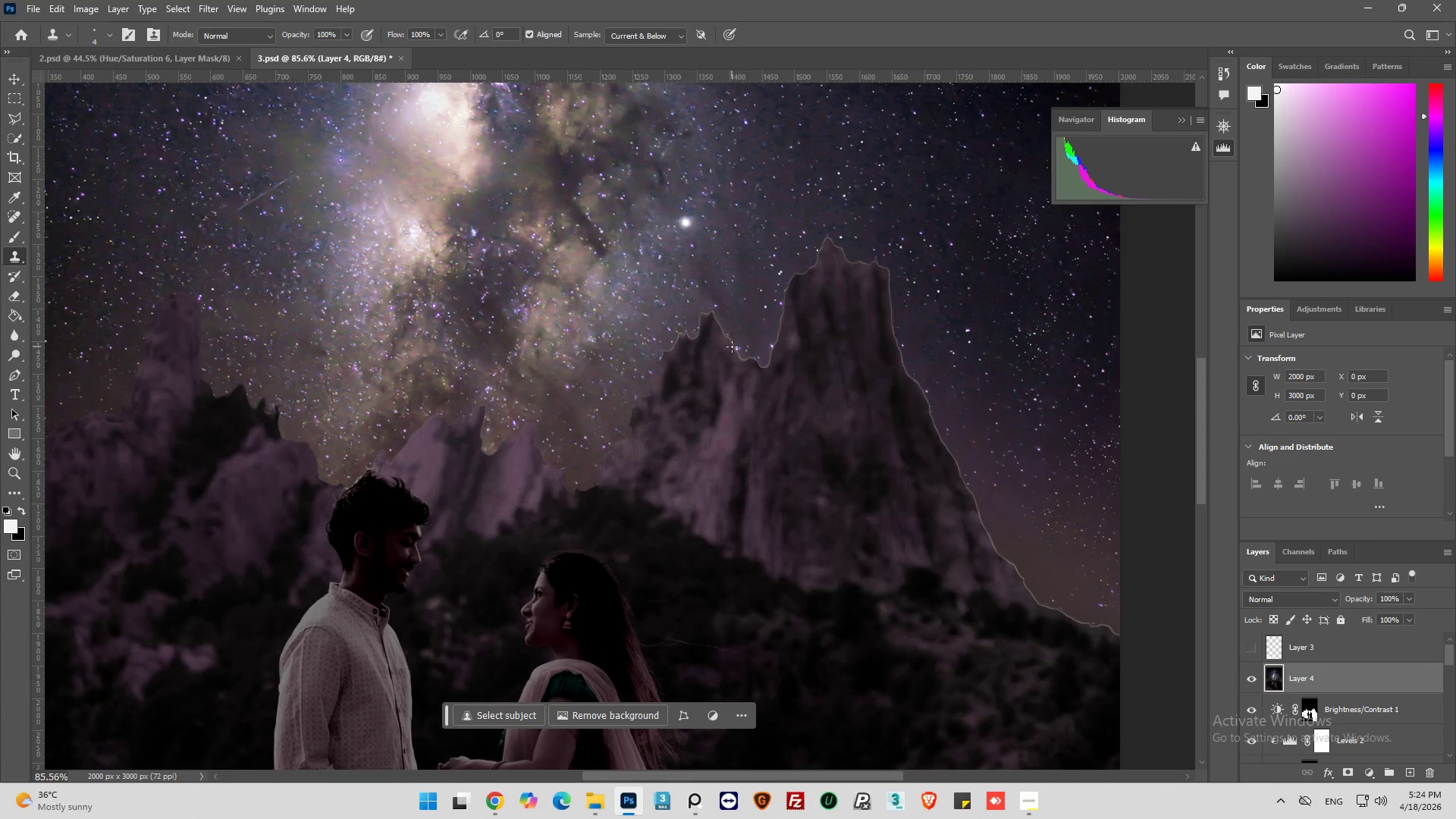 
key(Alt+AltLeft)
 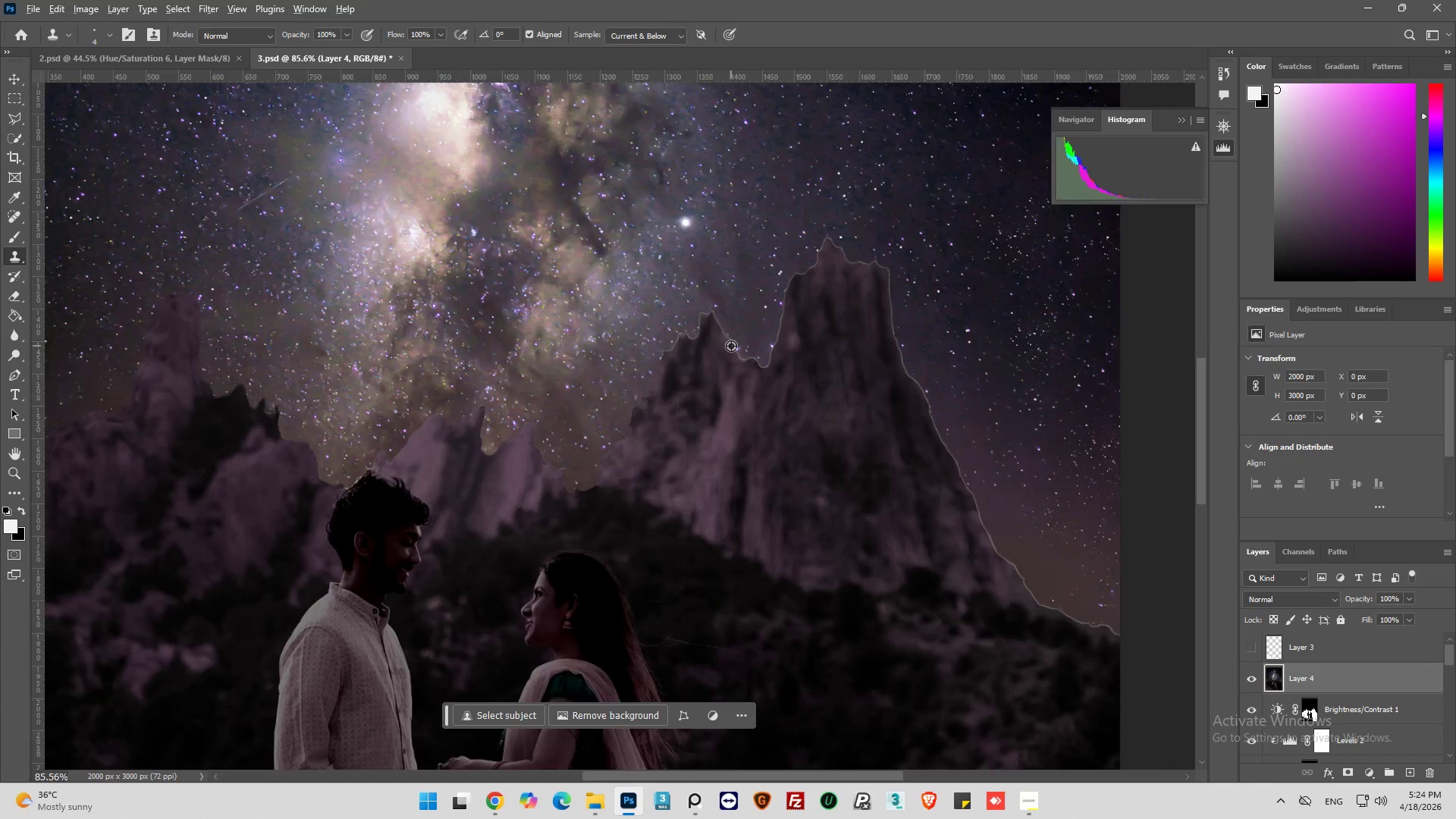 
hold_key(key=AltLeft, duration=1.7)
 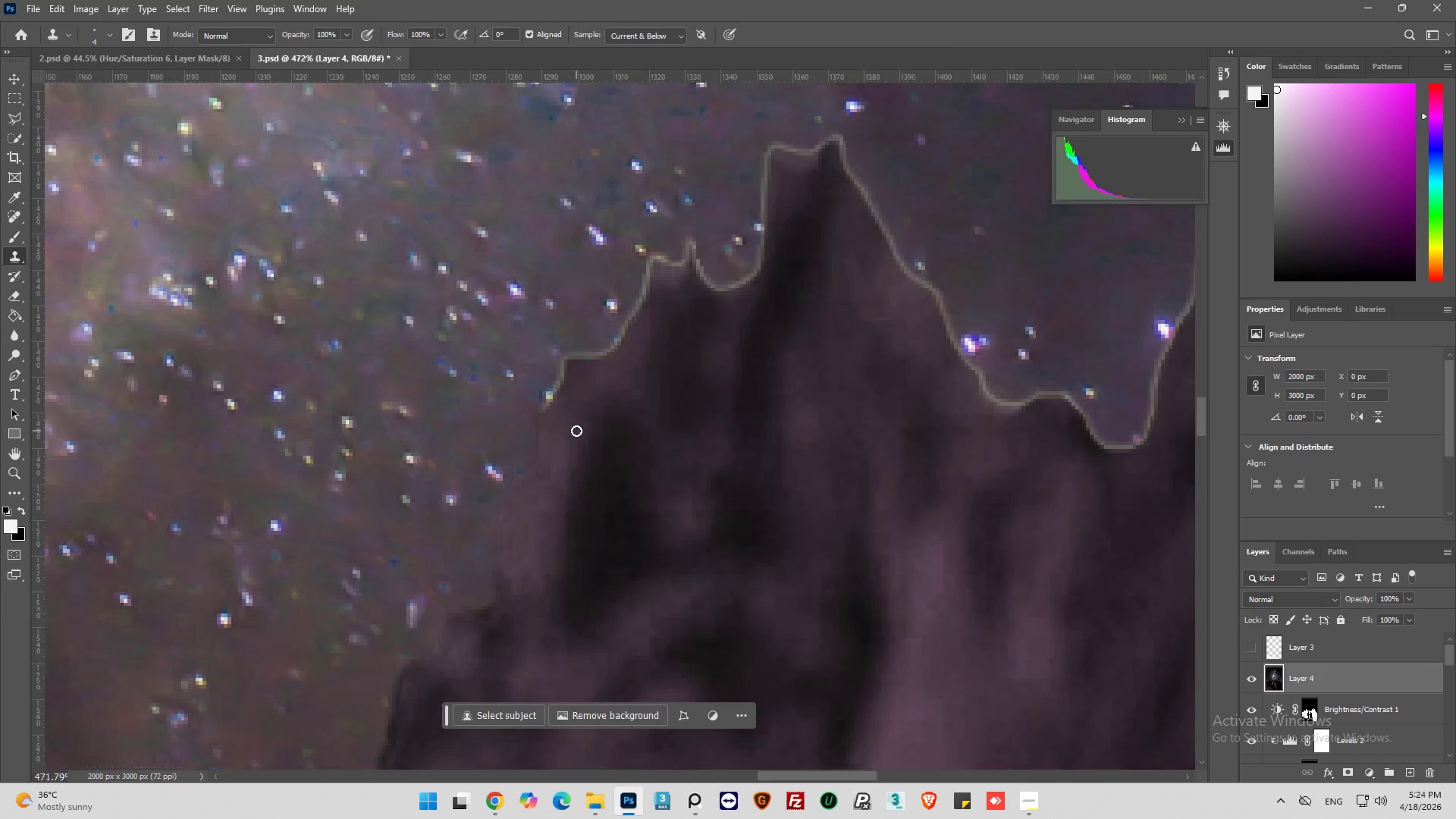 
scroll: coordinate [733, 346], scroll_direction: down, amount: 3.0
 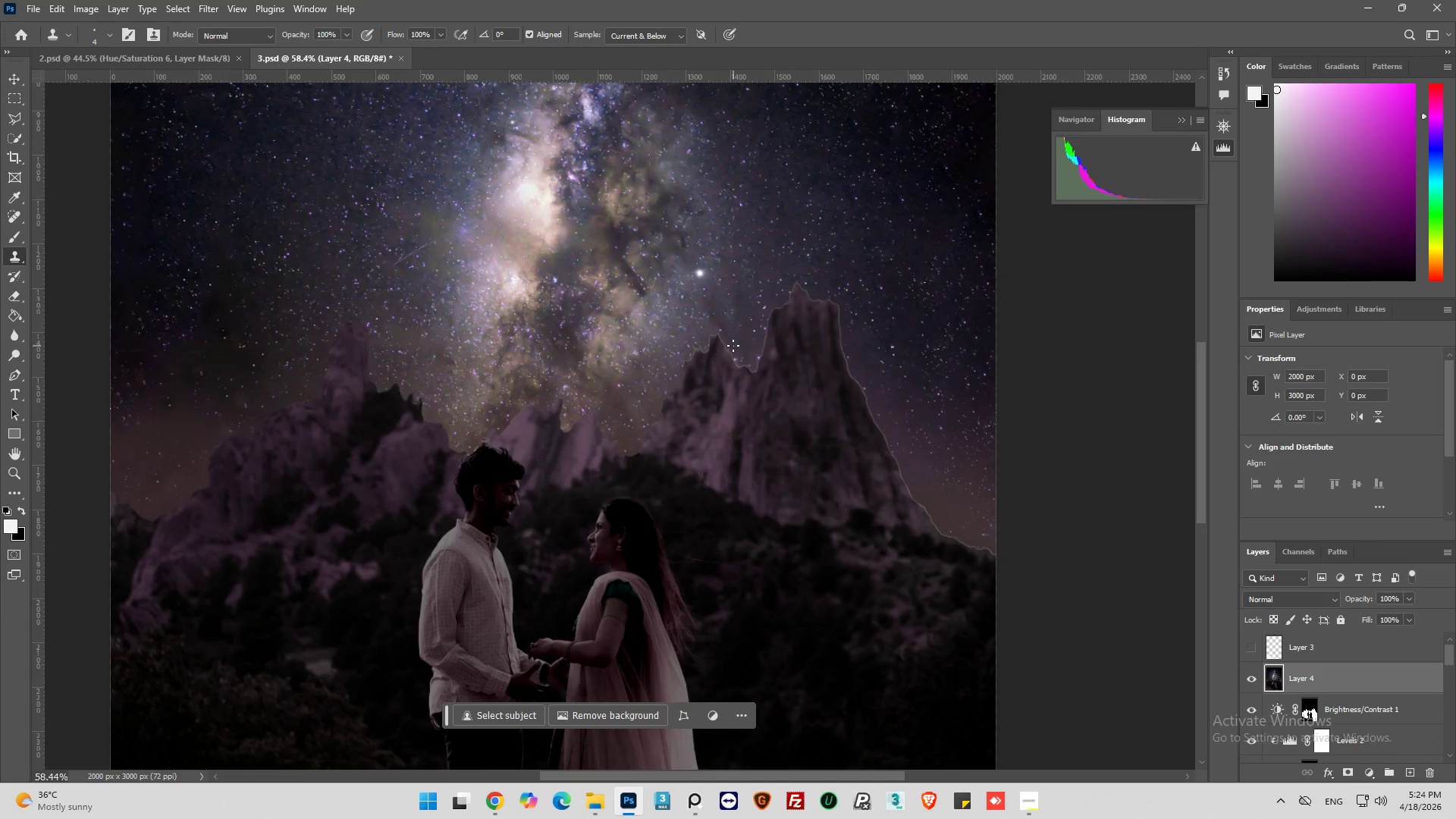 
key(Alt+AltLeft)
 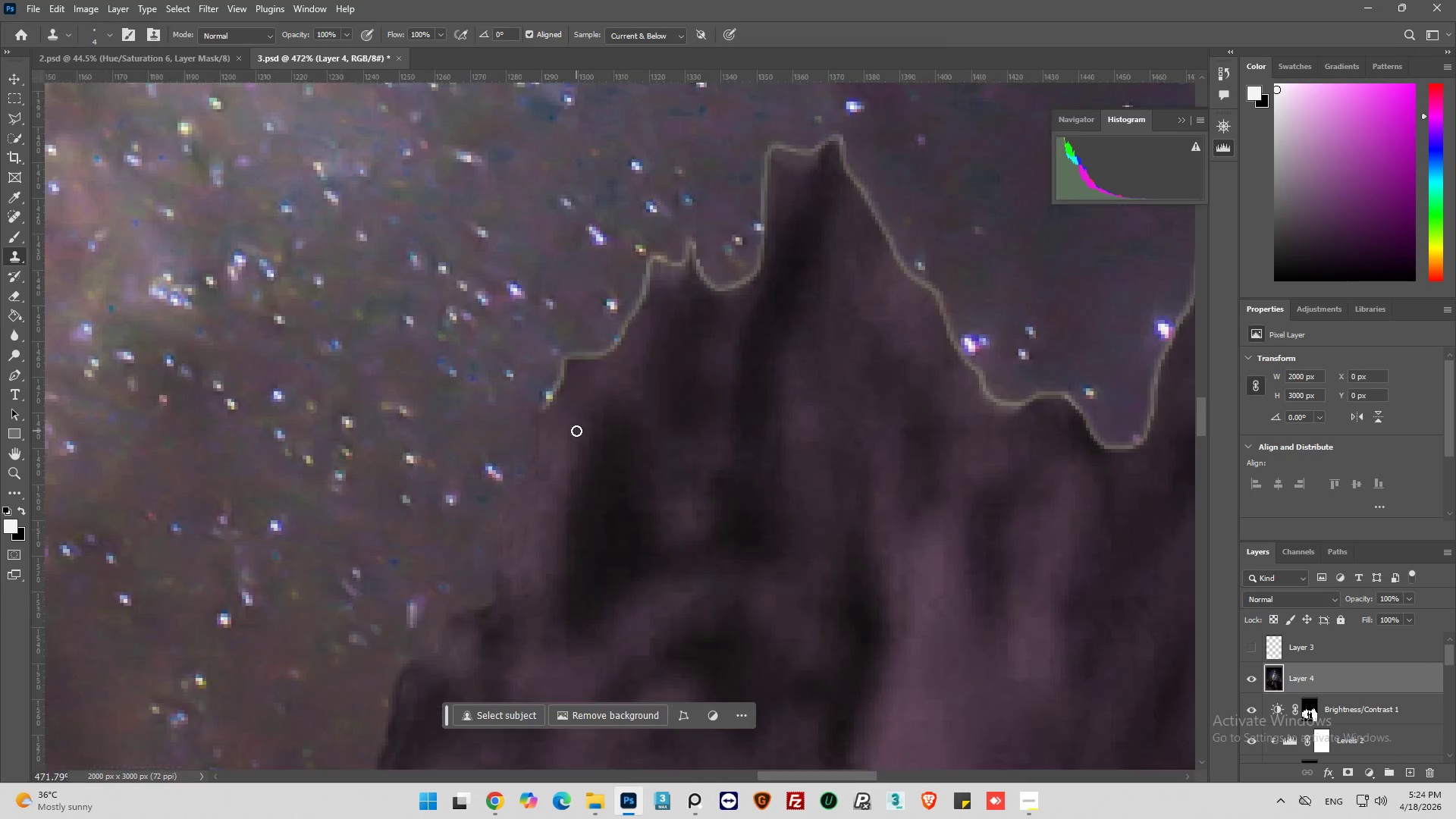 
key(Alt+AltLeft)
 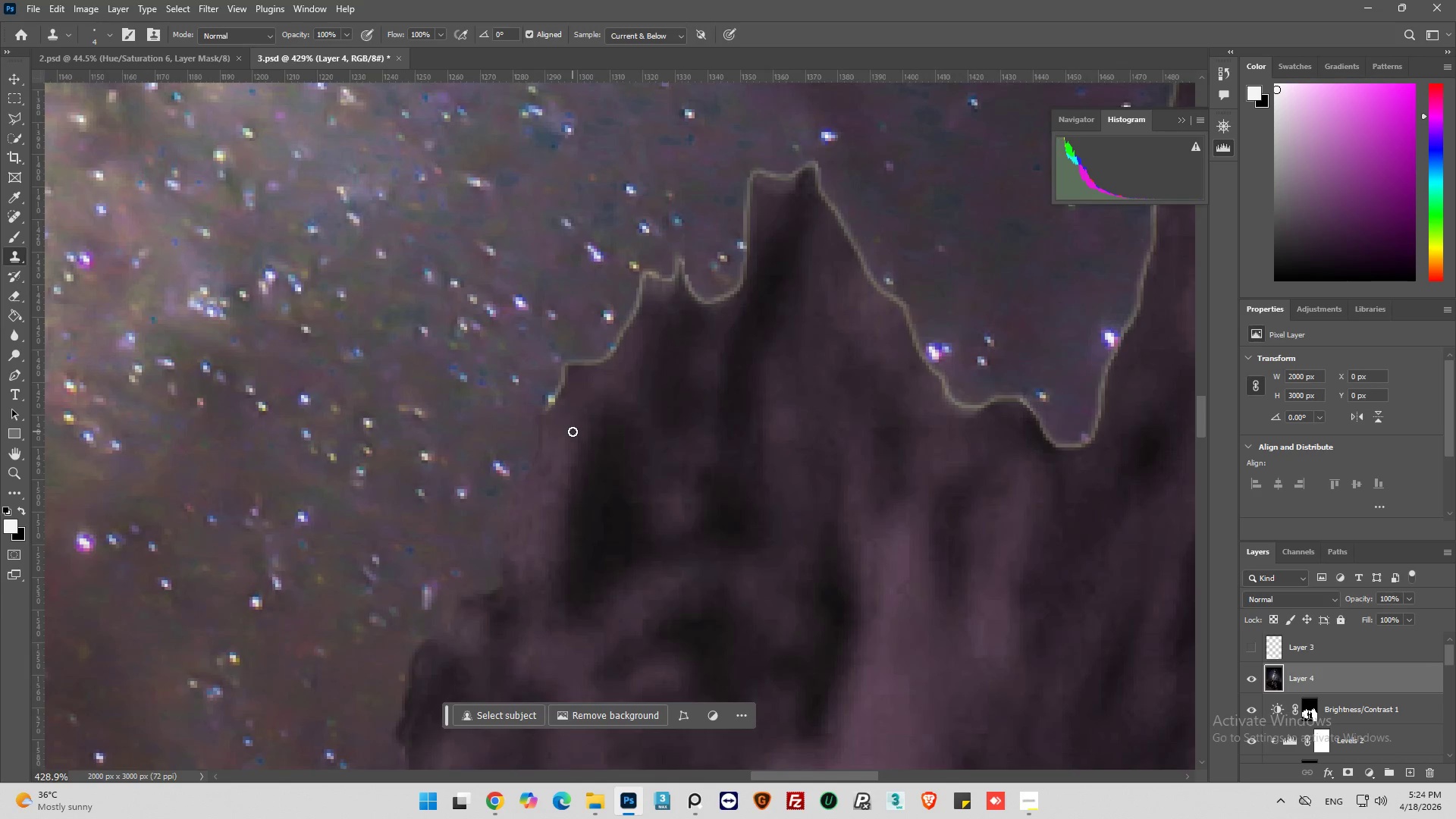 
hold_key(key=AltLeft, duration=0.7)
 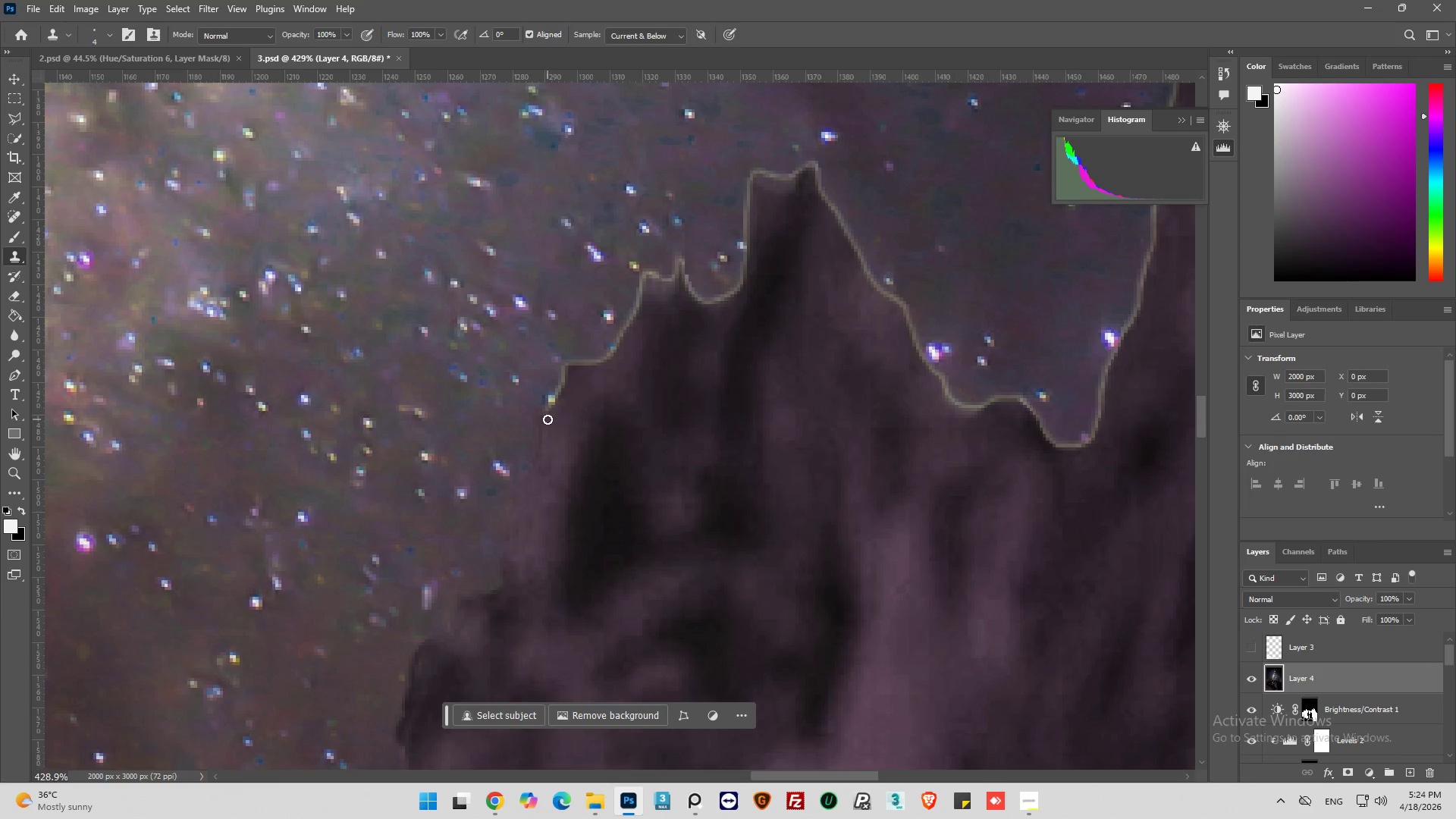 
scroll: coordinate [574, 431], scroll_direction: up, amount: 21.0
 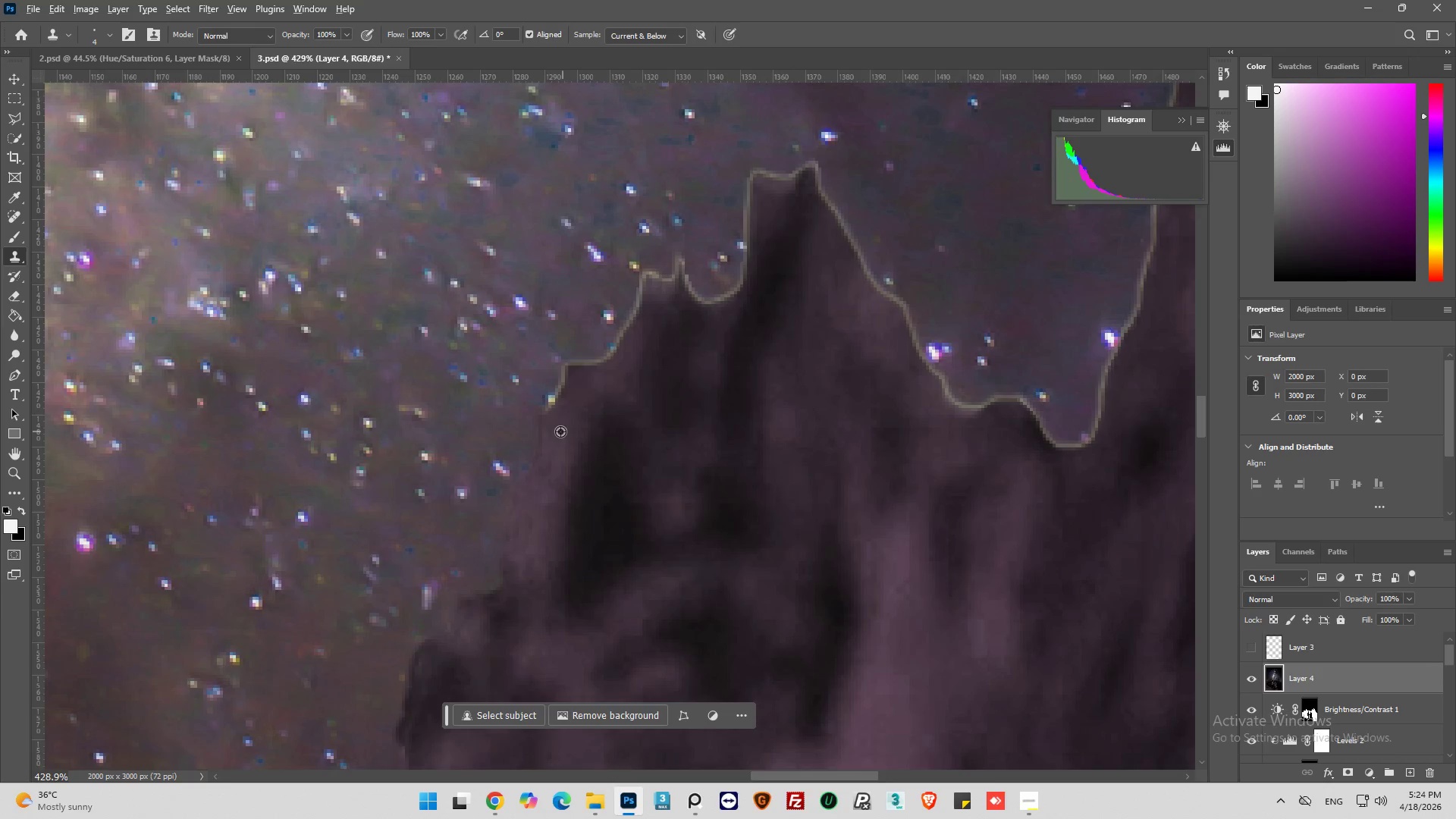 
left_click([554, 431])
 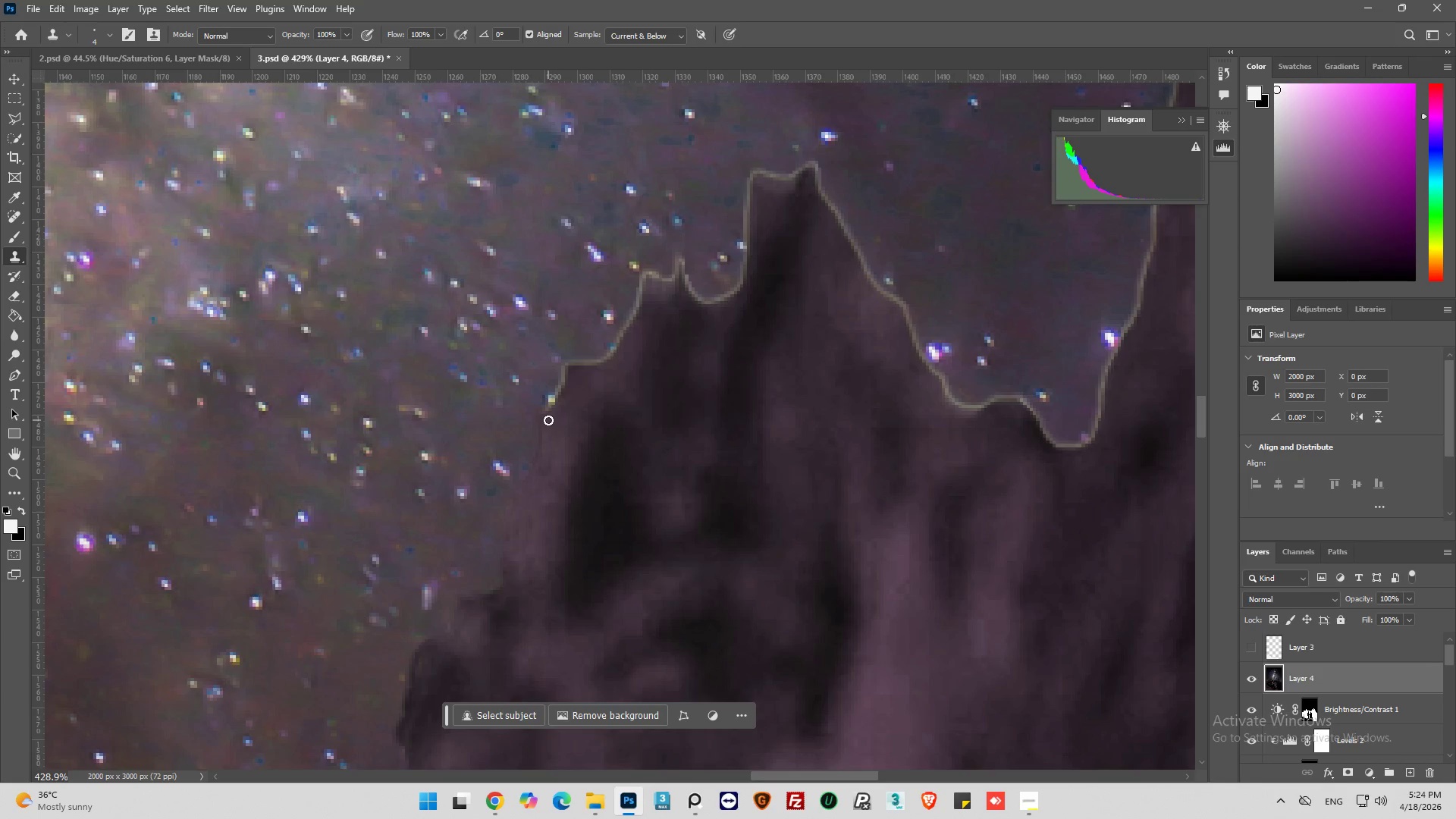 
left_click_drag(start_coordinate=[546, 417], to_coordinate=[562, 384])
 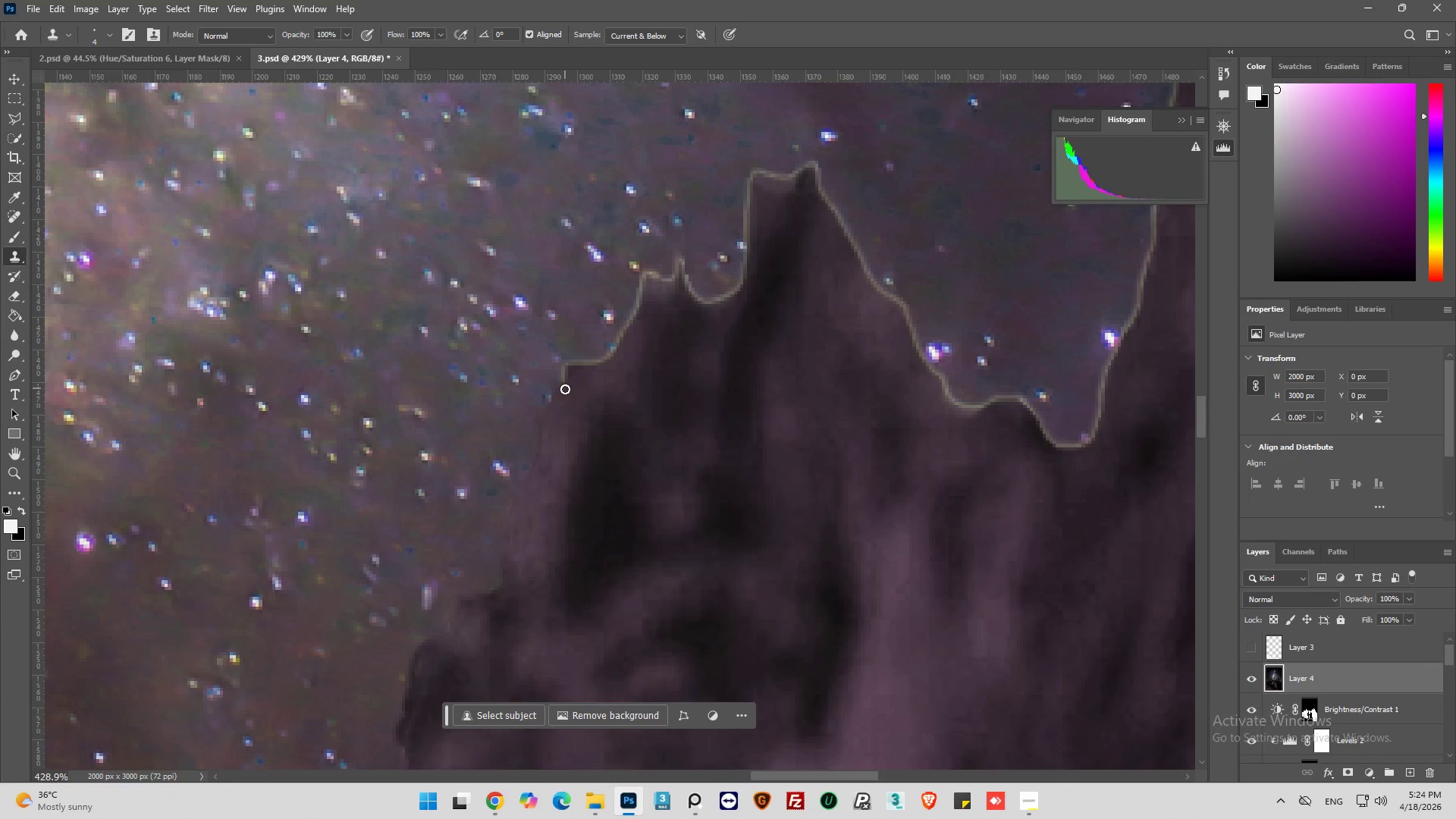 
hold_key(key=AltLeft, duration=0.84)
left_click_drag(start_coordinate=[569, 413], to_coordinate=[573, 412])
 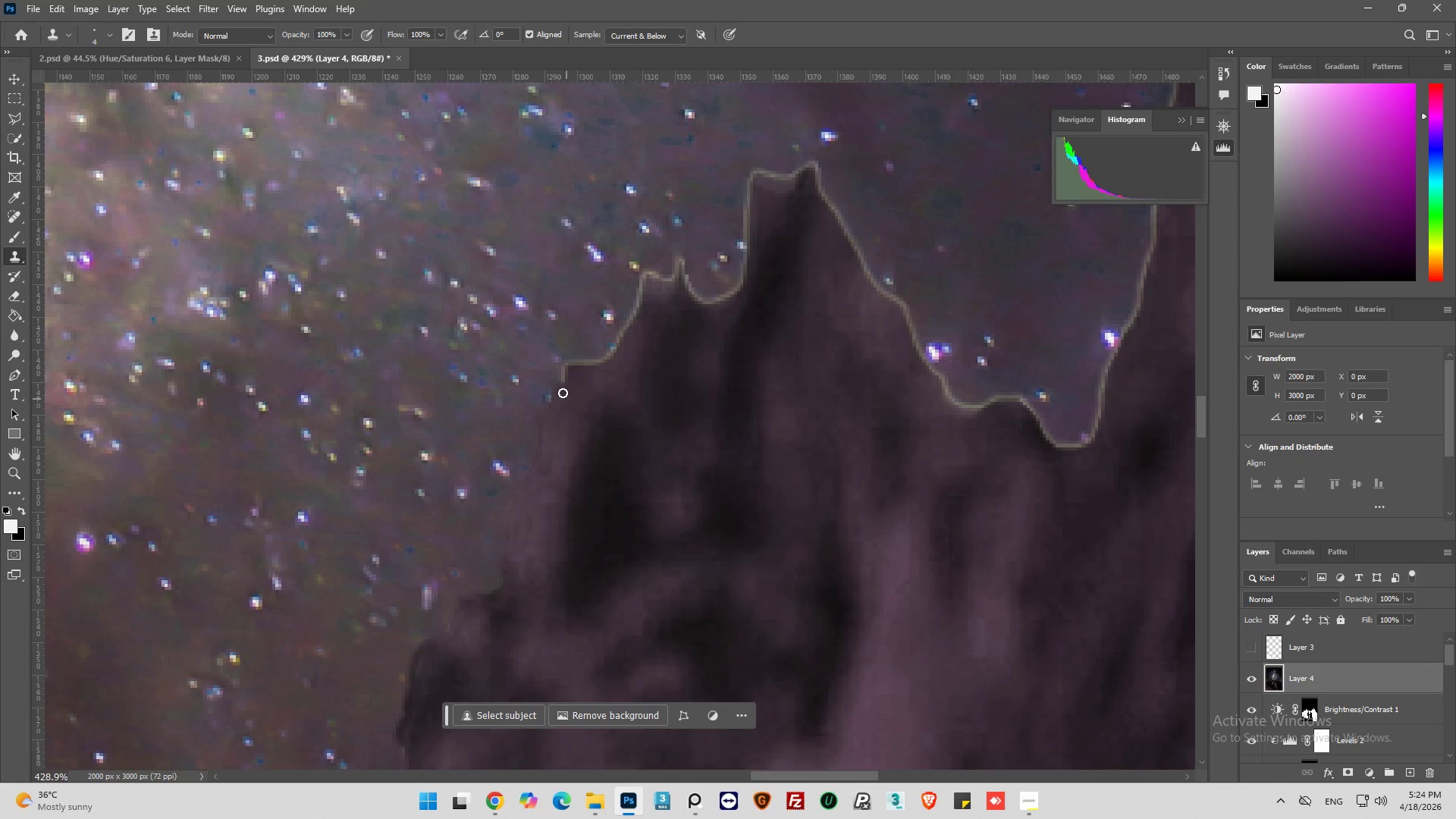 
left_click_drag(start_coordinate=[562, 391], to_coordinate=[679, 271])
 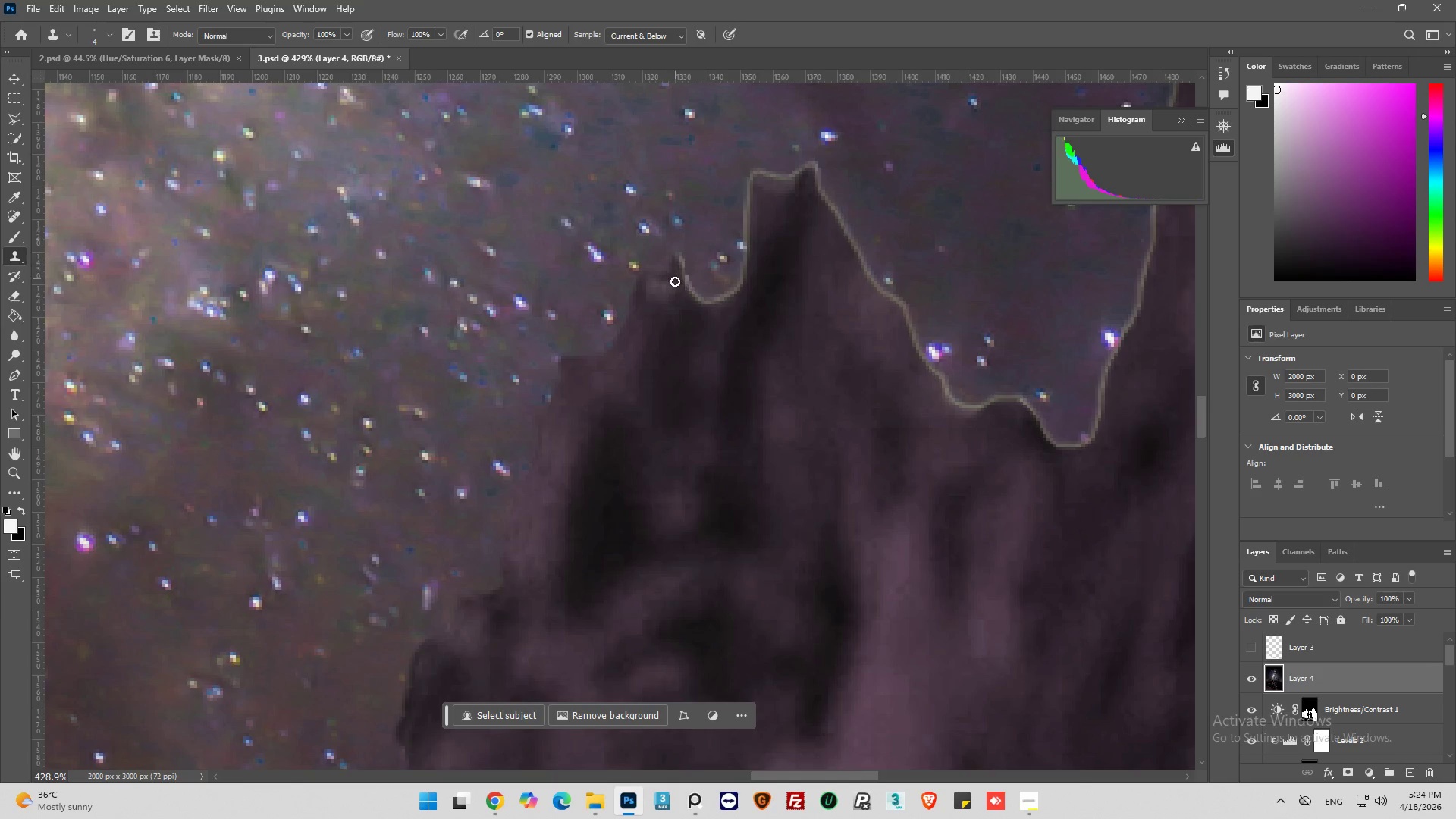 
hold_key(key=AltLeft, duration=0.59)
 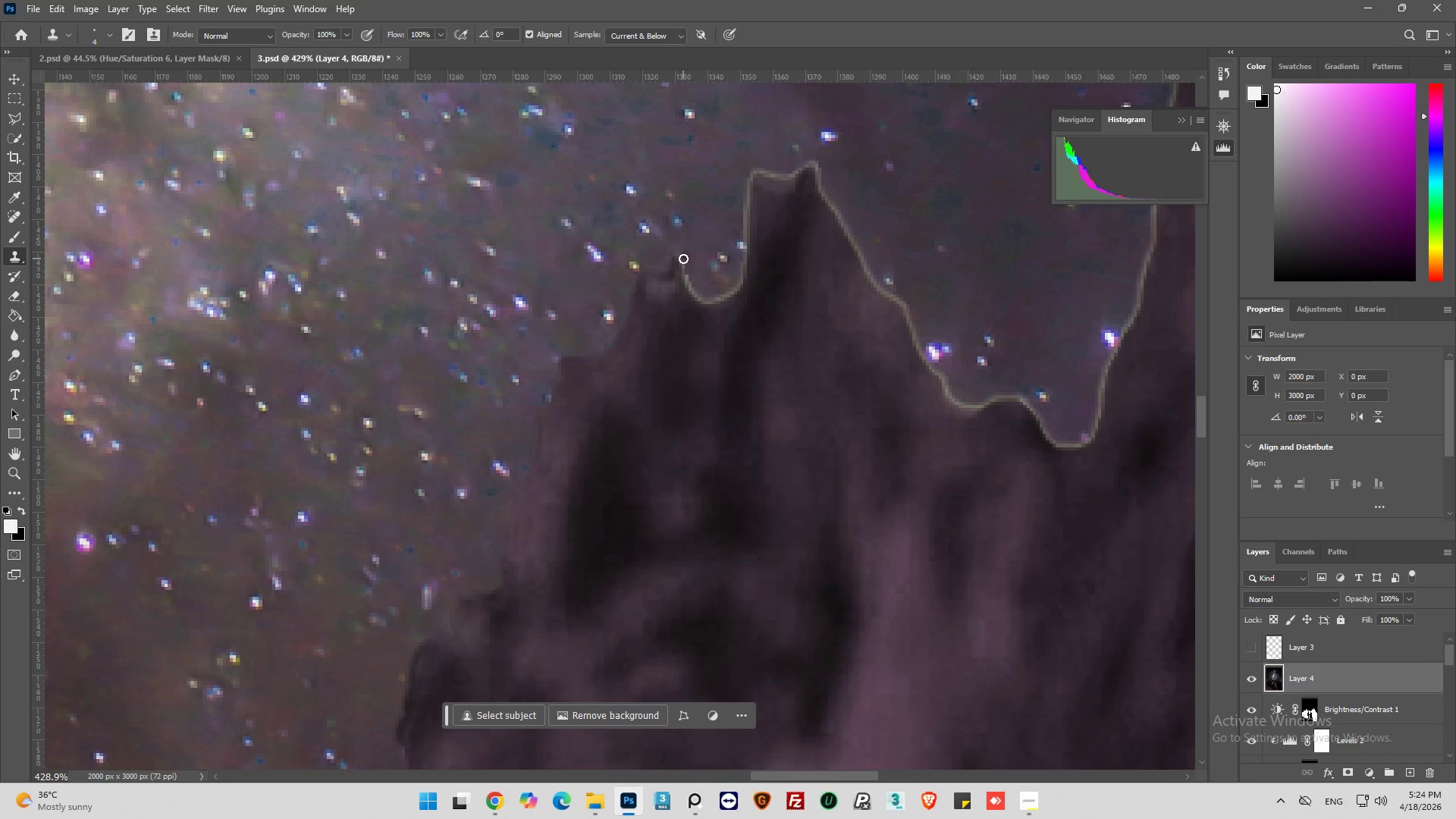 
left_click_drag(start_coordinate=[682, 257], to_coordinate=[700, 297])
 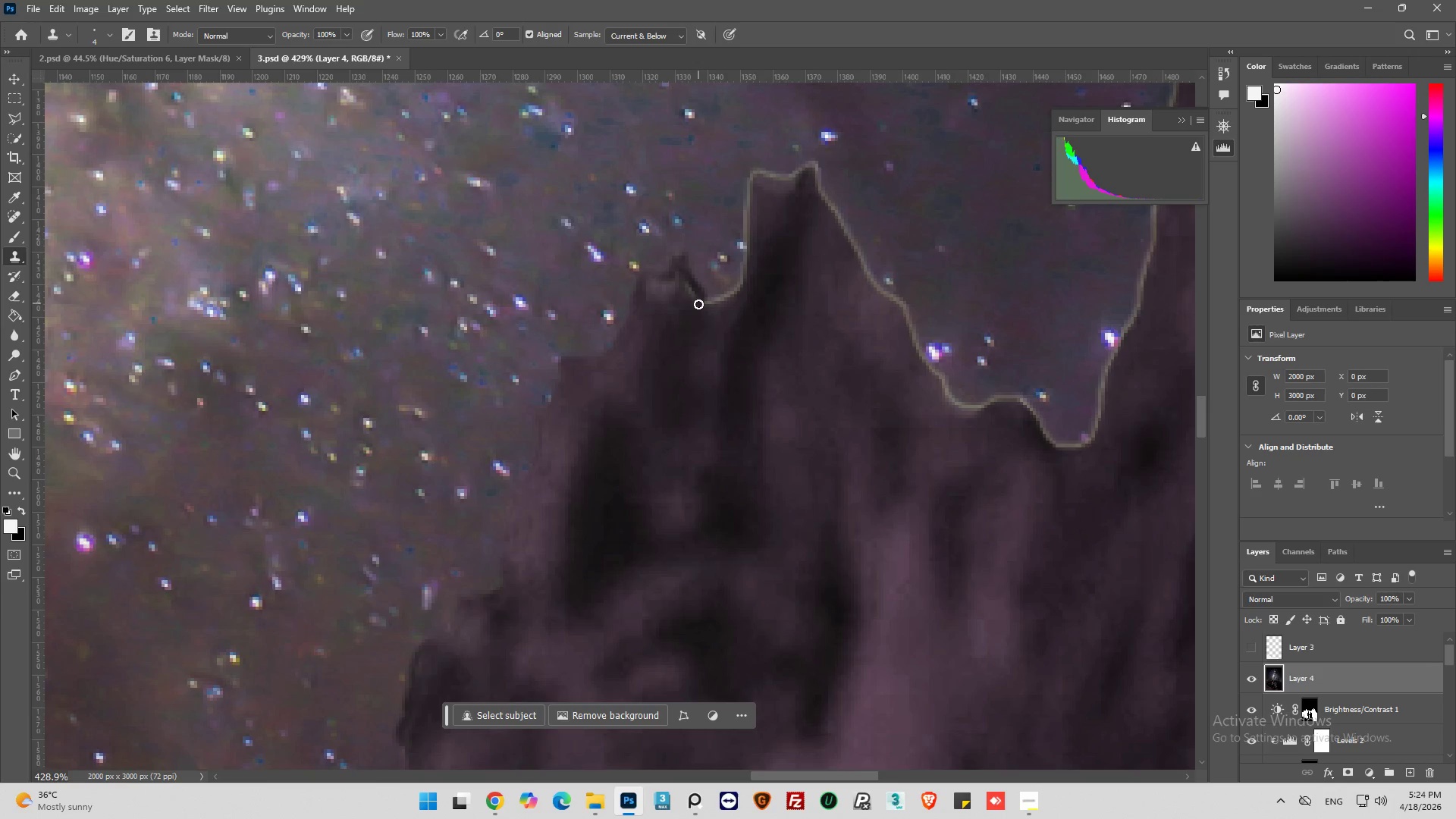 
key(Control+Z)
 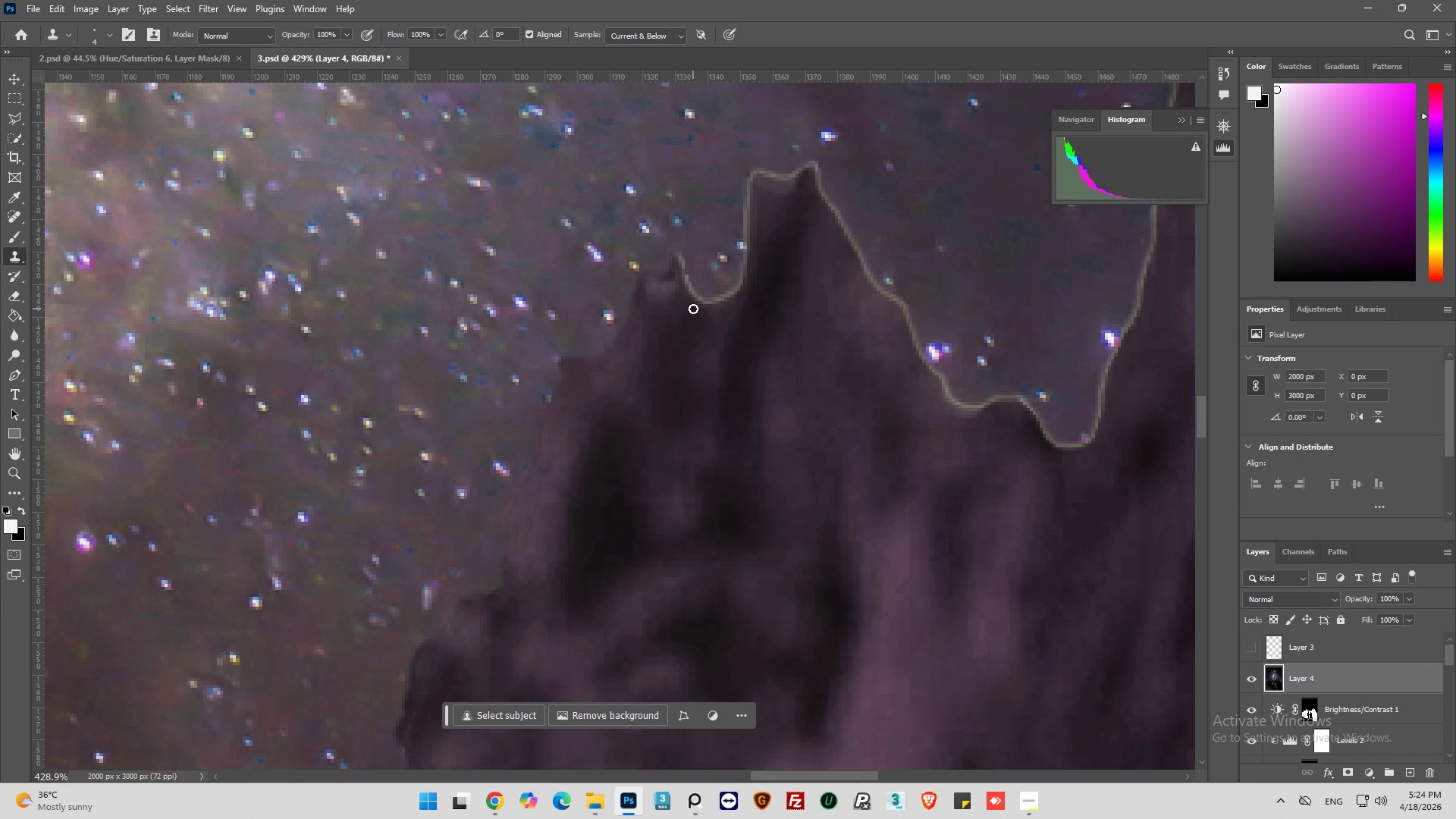 
hold_key(key=AltLeft, duration=0.86)
left_click([669, 298])
 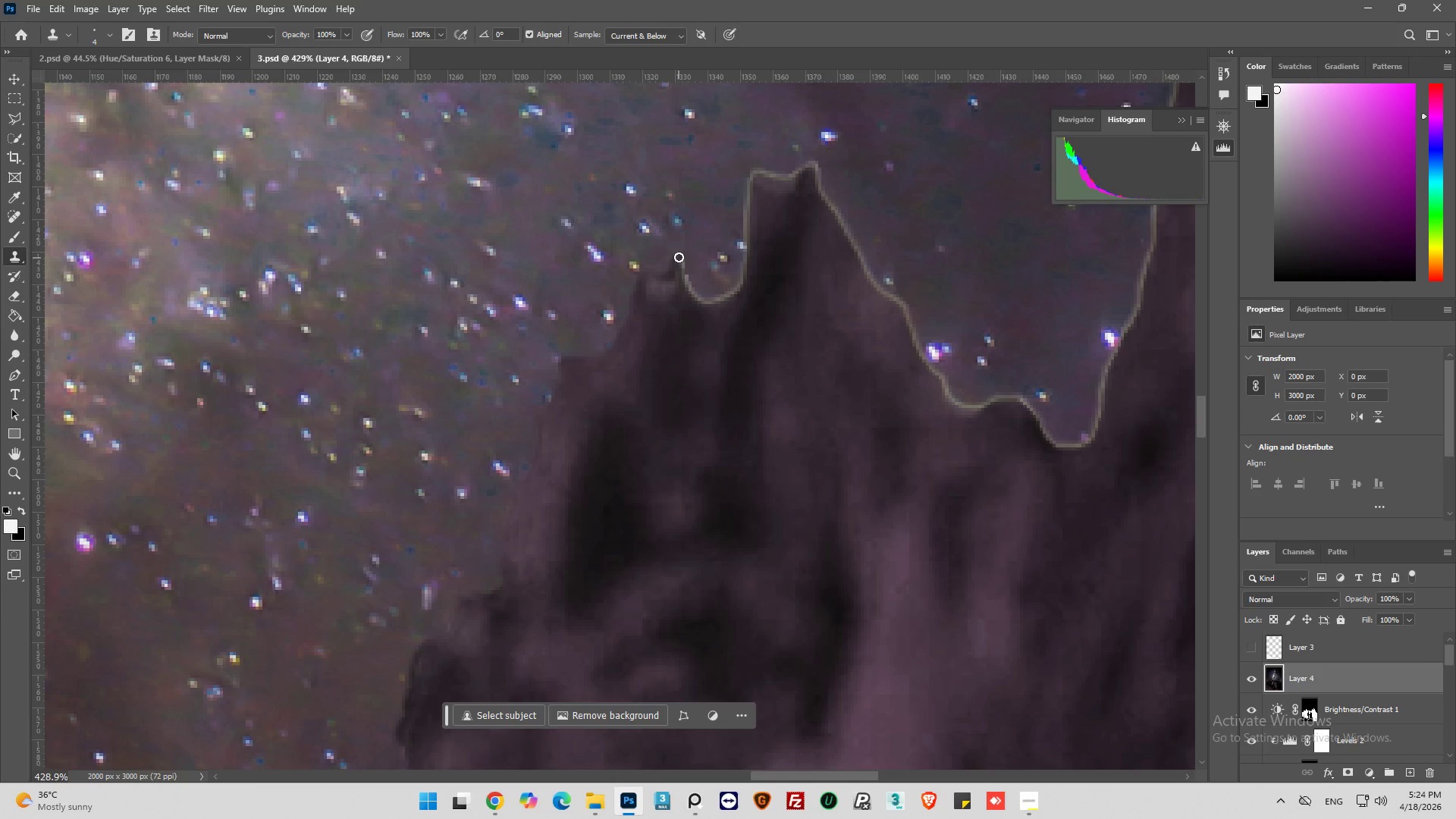 
left_click_drag(start_coordinate=[679, 256], to_coordinate=[714, 300])
 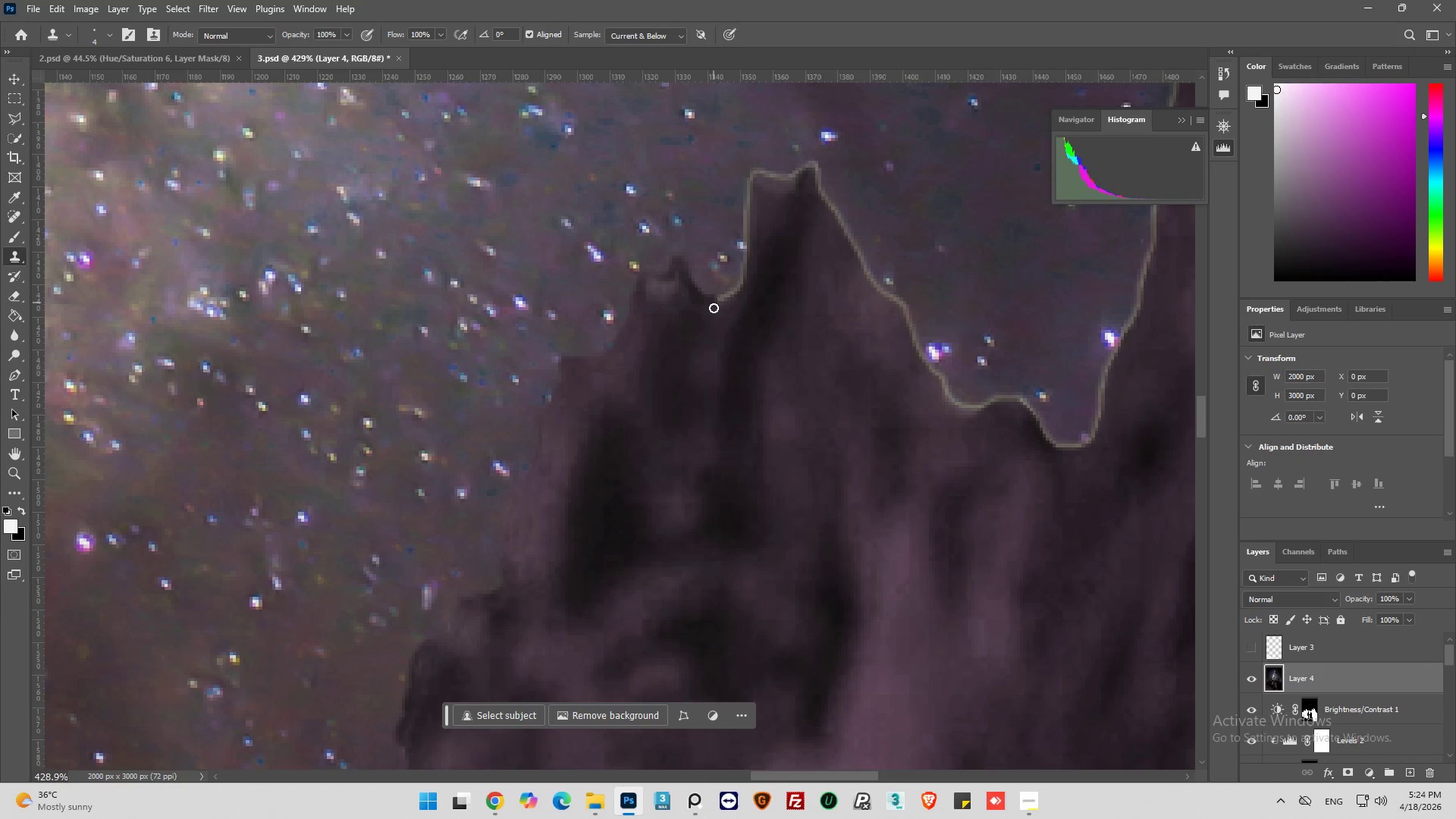 
hold_key(key=AltLeft, duration=0.67)
 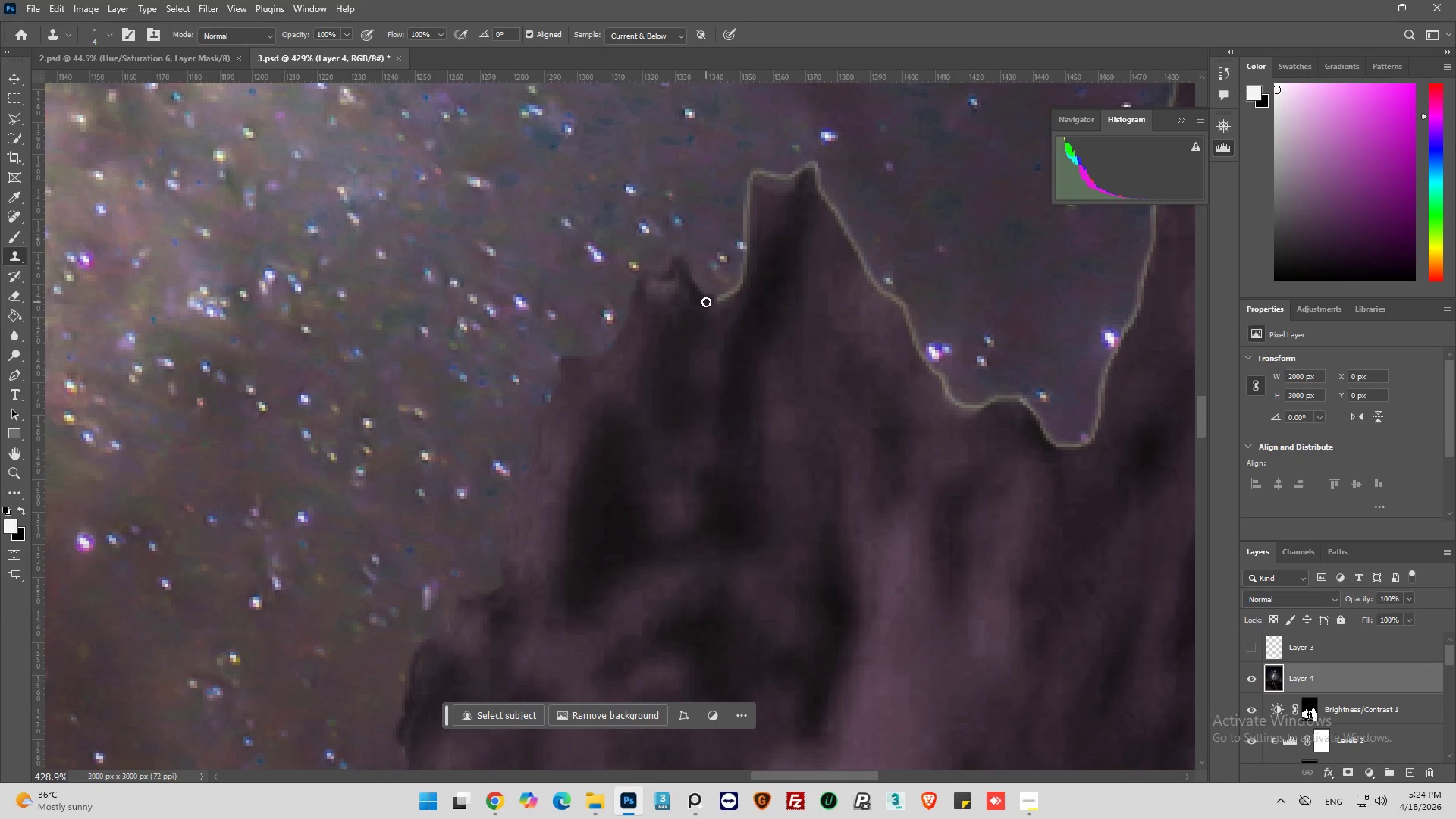 
left_click_drag(start_coordinate=[706, 302], to_coordinate=[746, 249])
 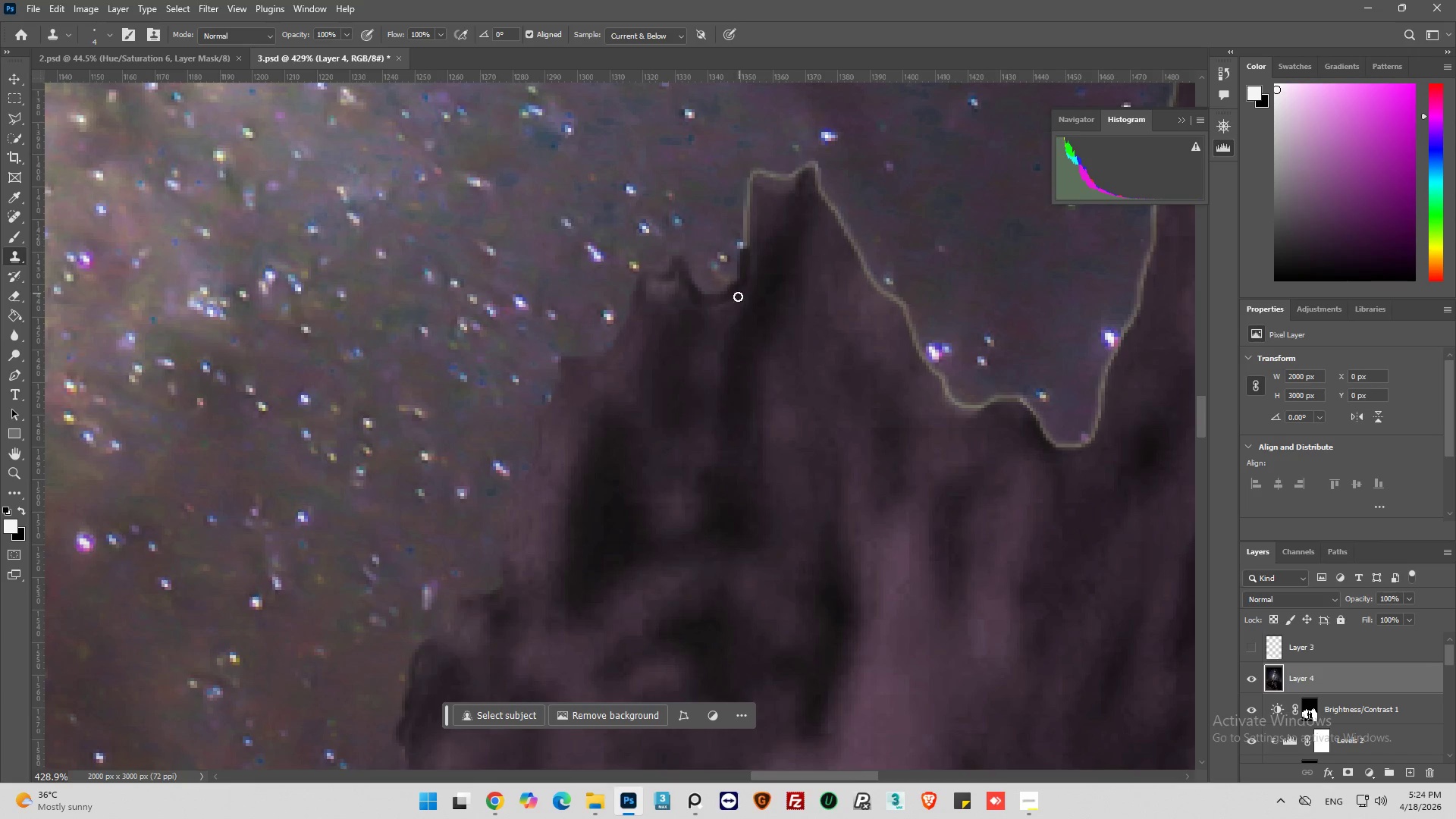 
hold_key(key=AltLeft, duration=0.42)
 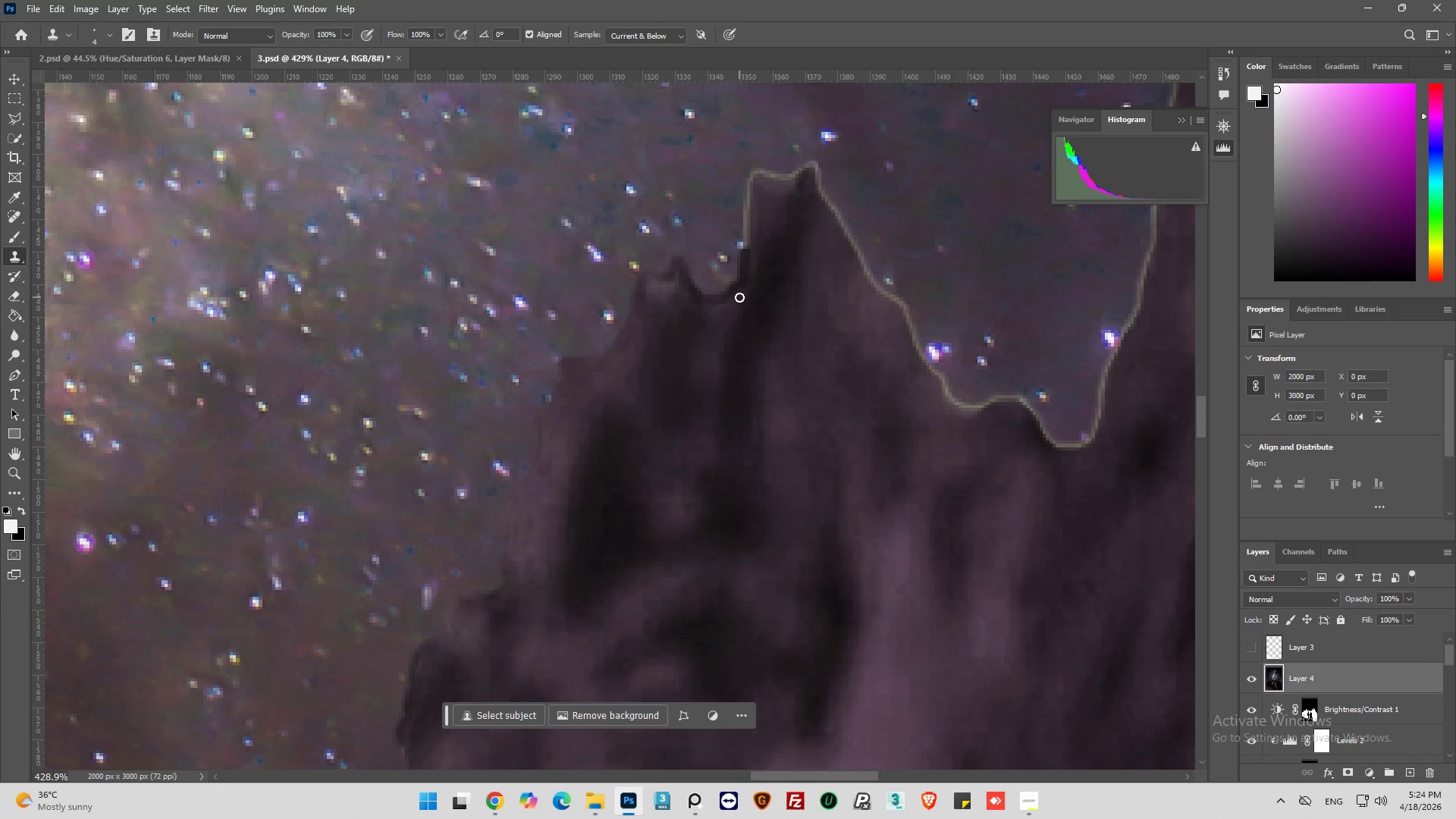 
left_click_drag(start_coordinate=[739, 297], to_coordinate=[747, 278])
 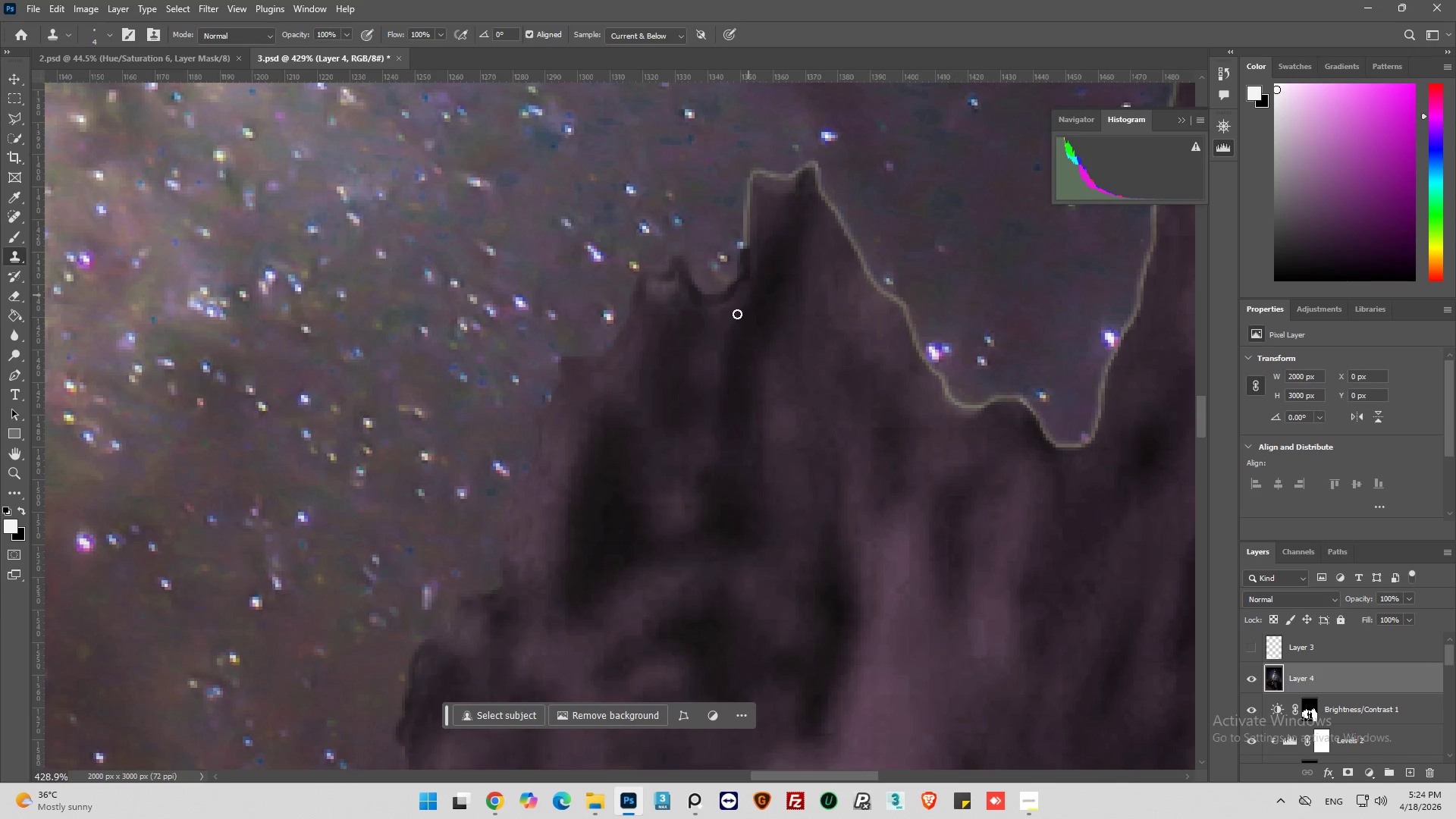 
hold_key(key=AltLeft, duration=0.83)
left_click([720, 324])
 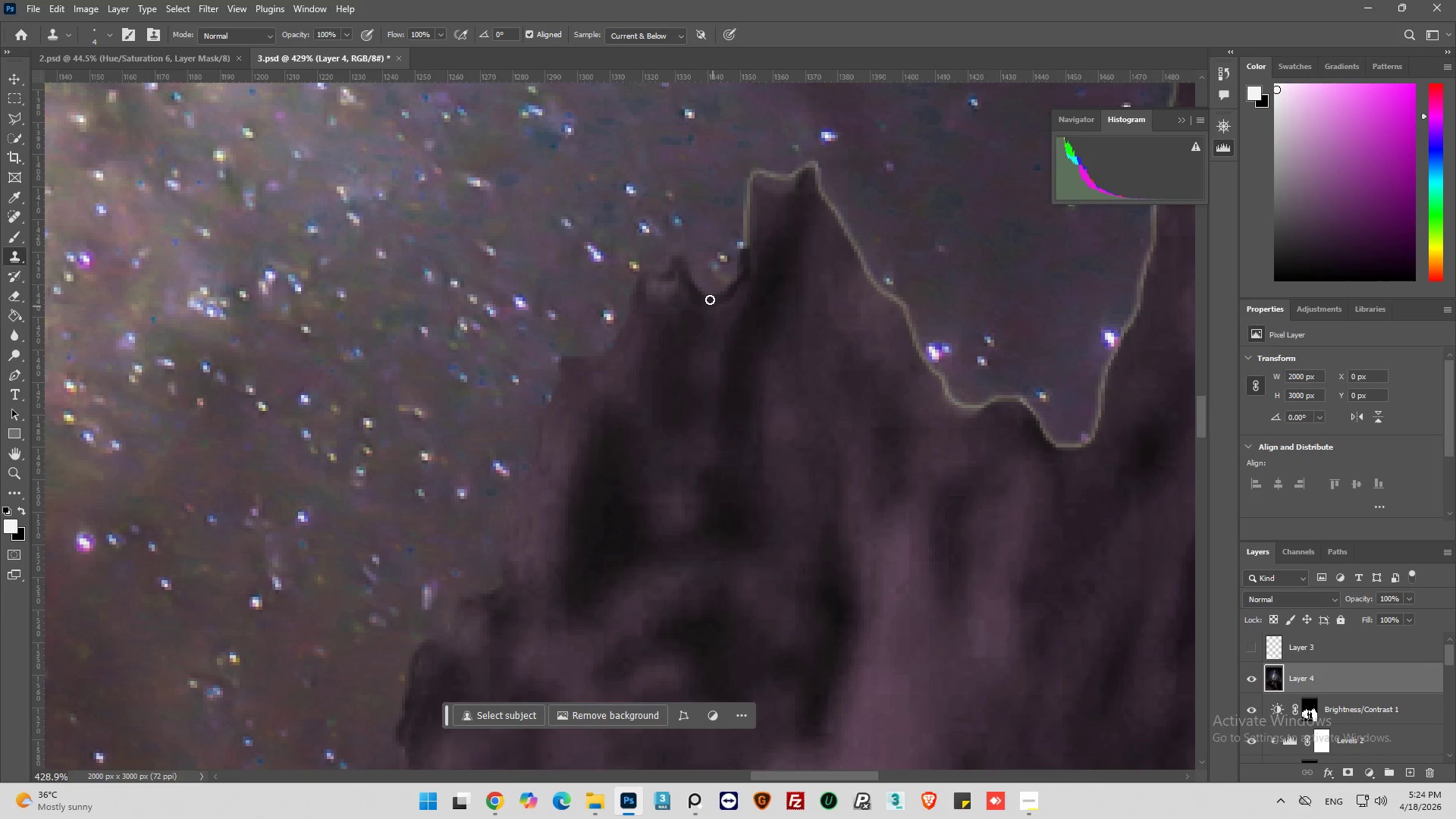 
left_click_drag(start_coordinate=[710, 299], to_coordinate=[753, 196])
 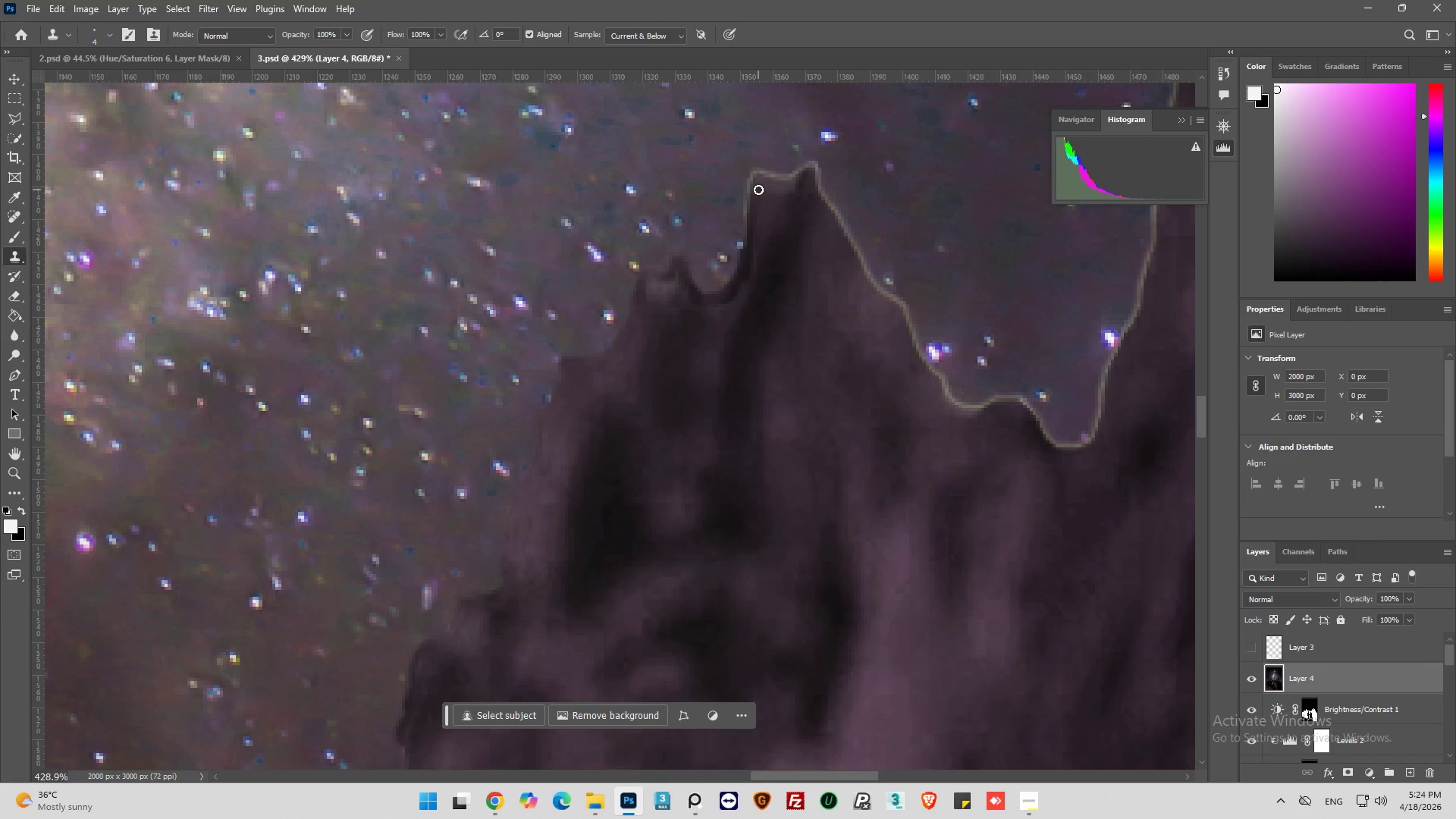 
hold_key(key=AltLeft, duration=0.77)
 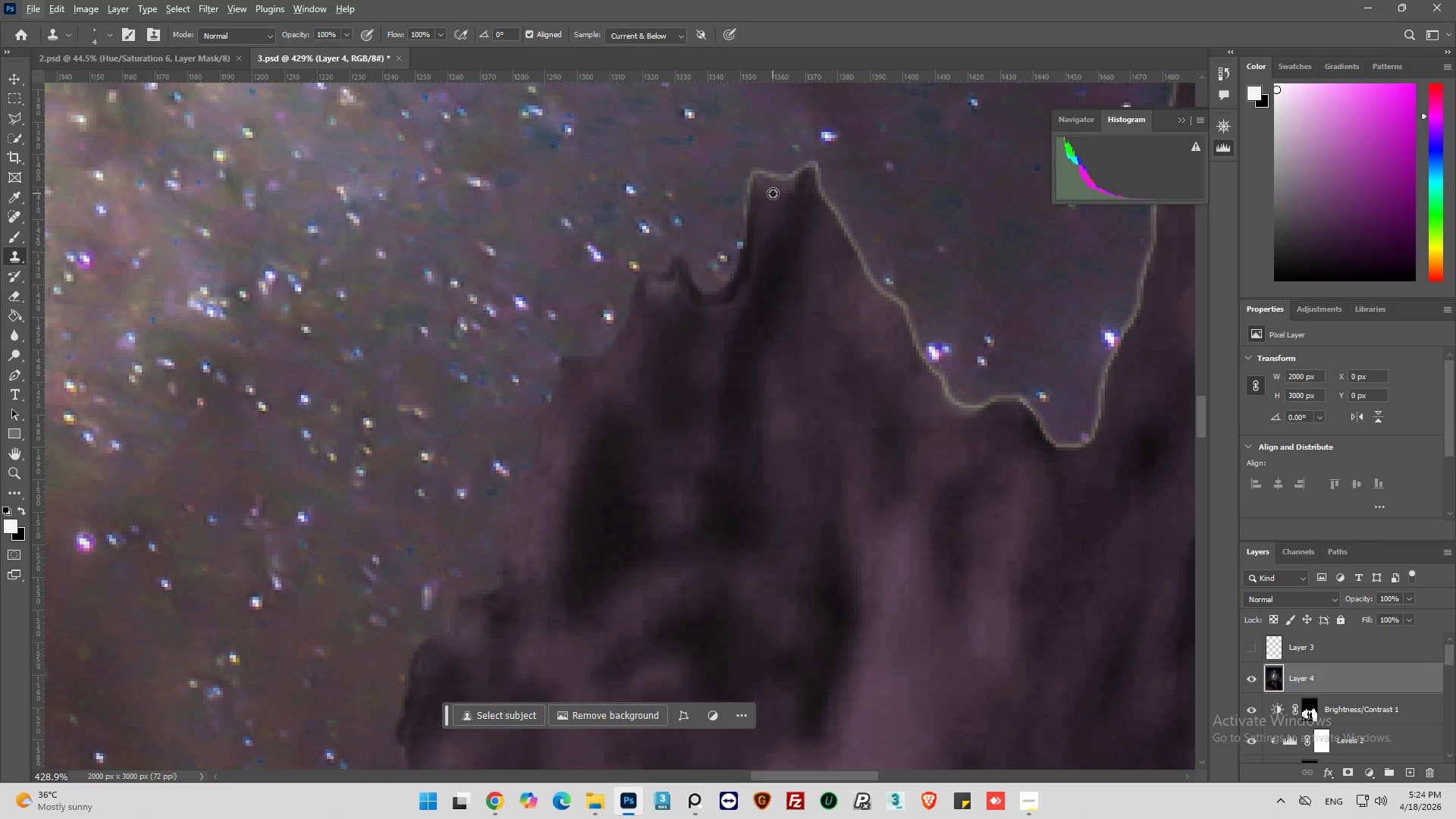 
key(Alt+AltLeft)
 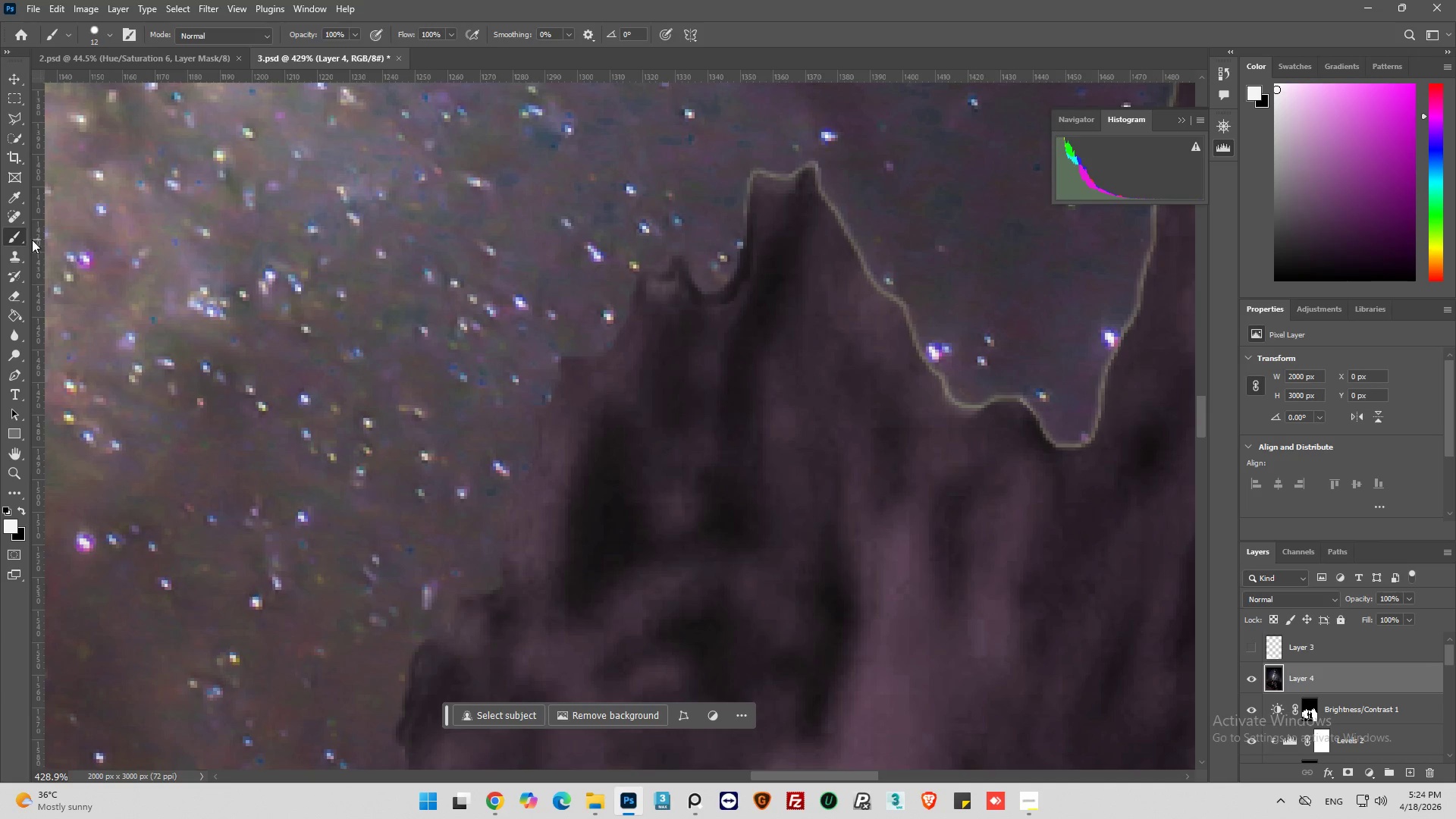 
hold_key(key=AltLeft, duration=0.36)
 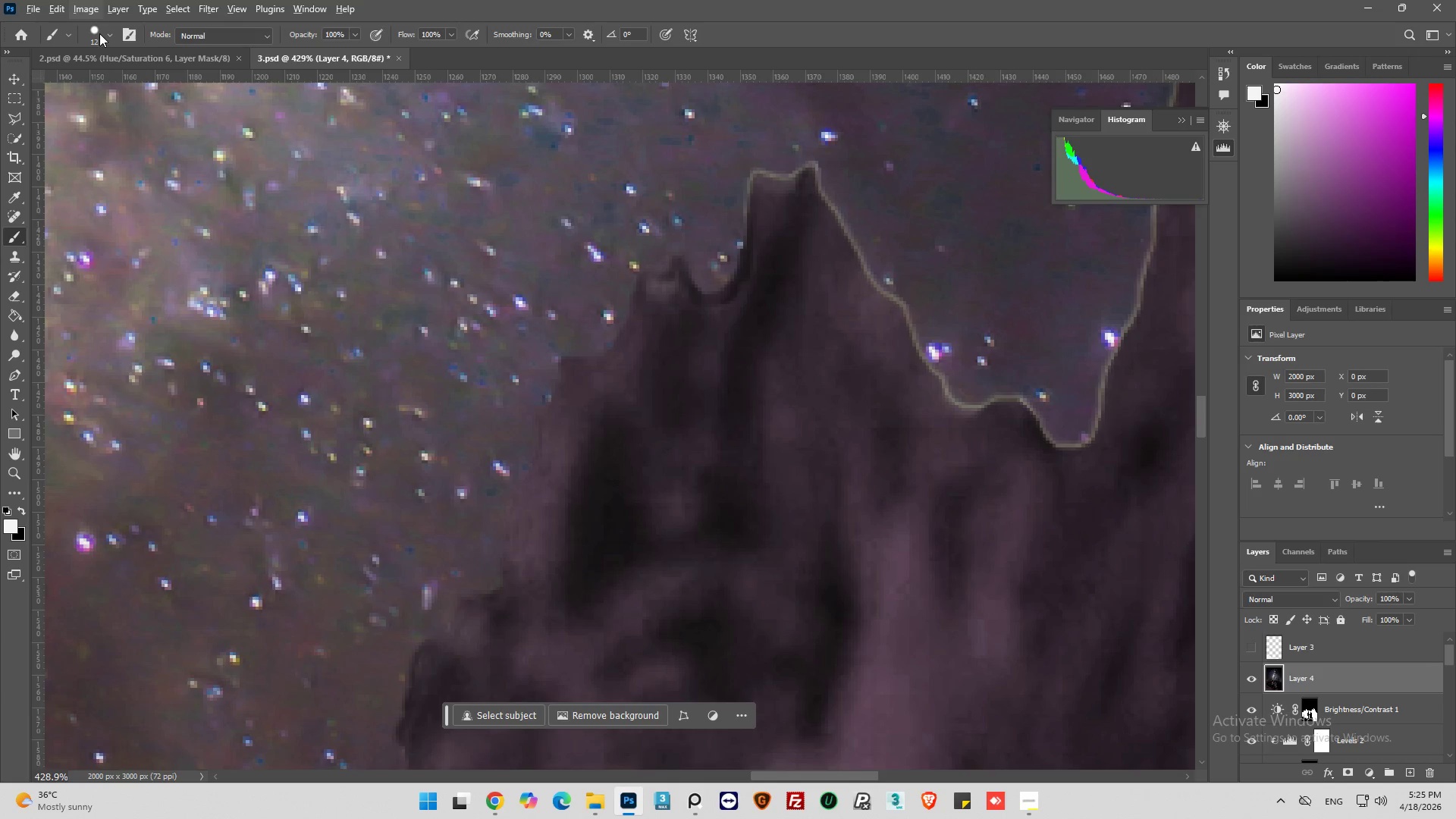 
left_click([106, 33])
 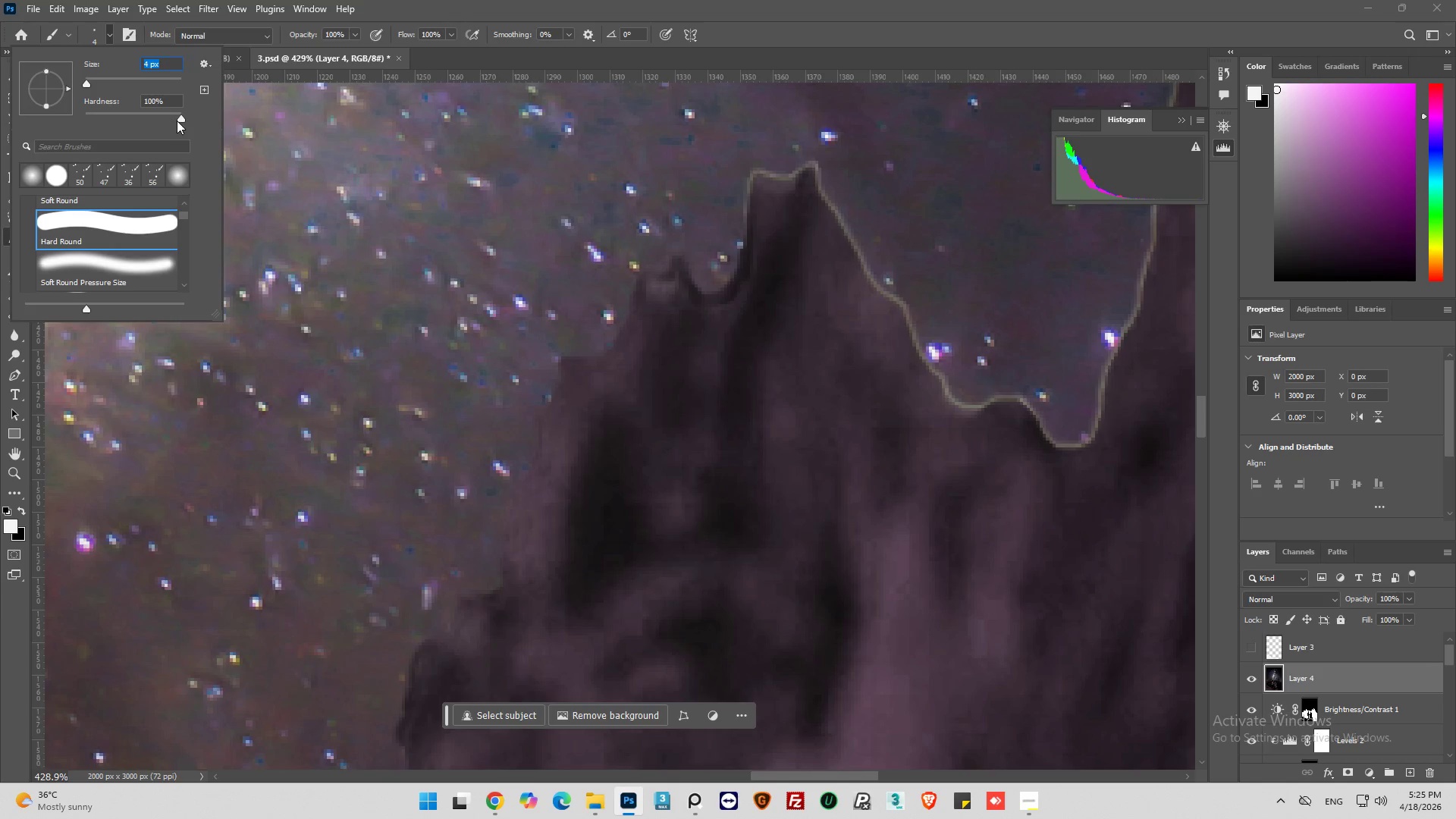 
left_click([107, 266])
 